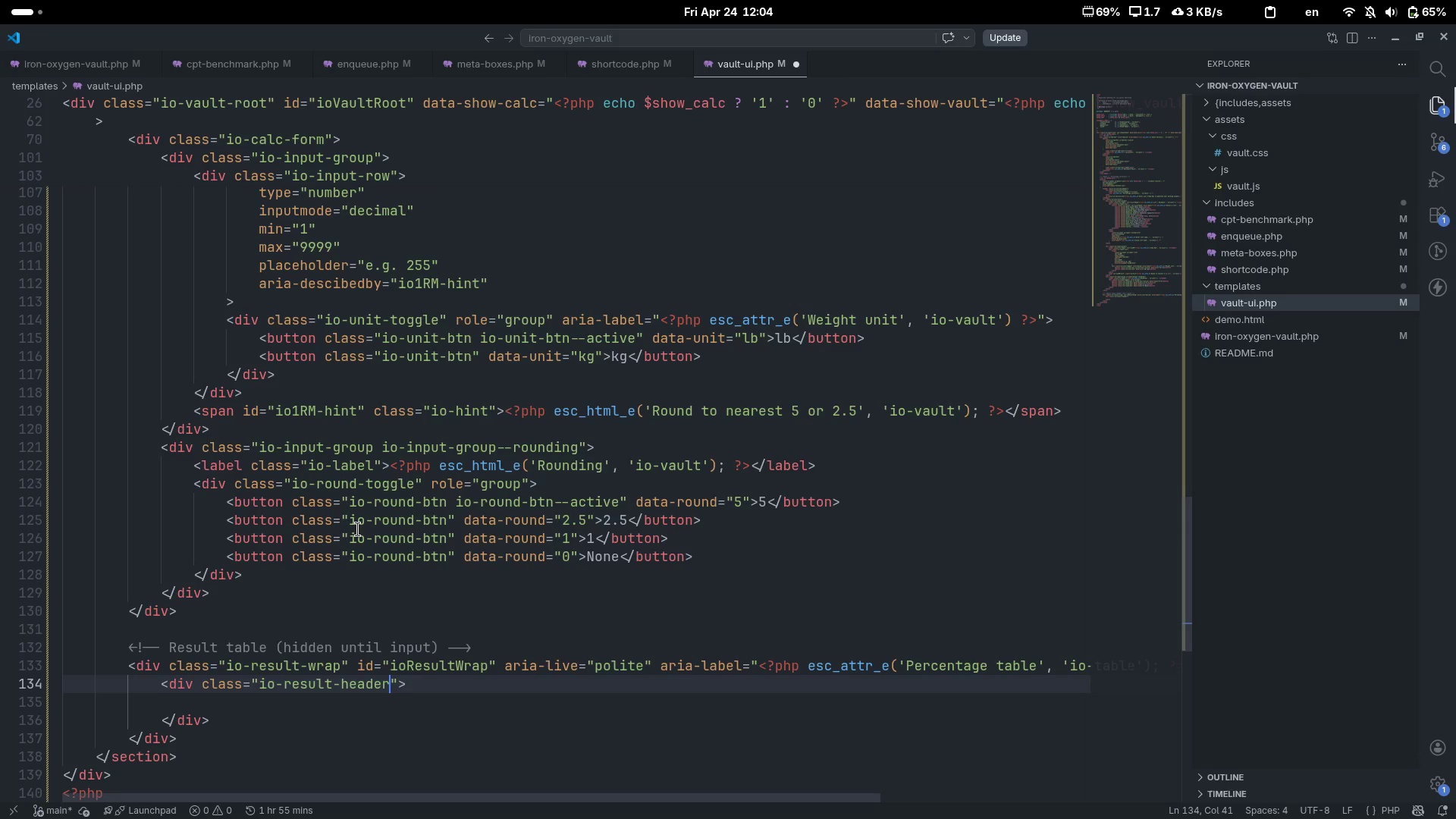 
key(ArrowDown)
 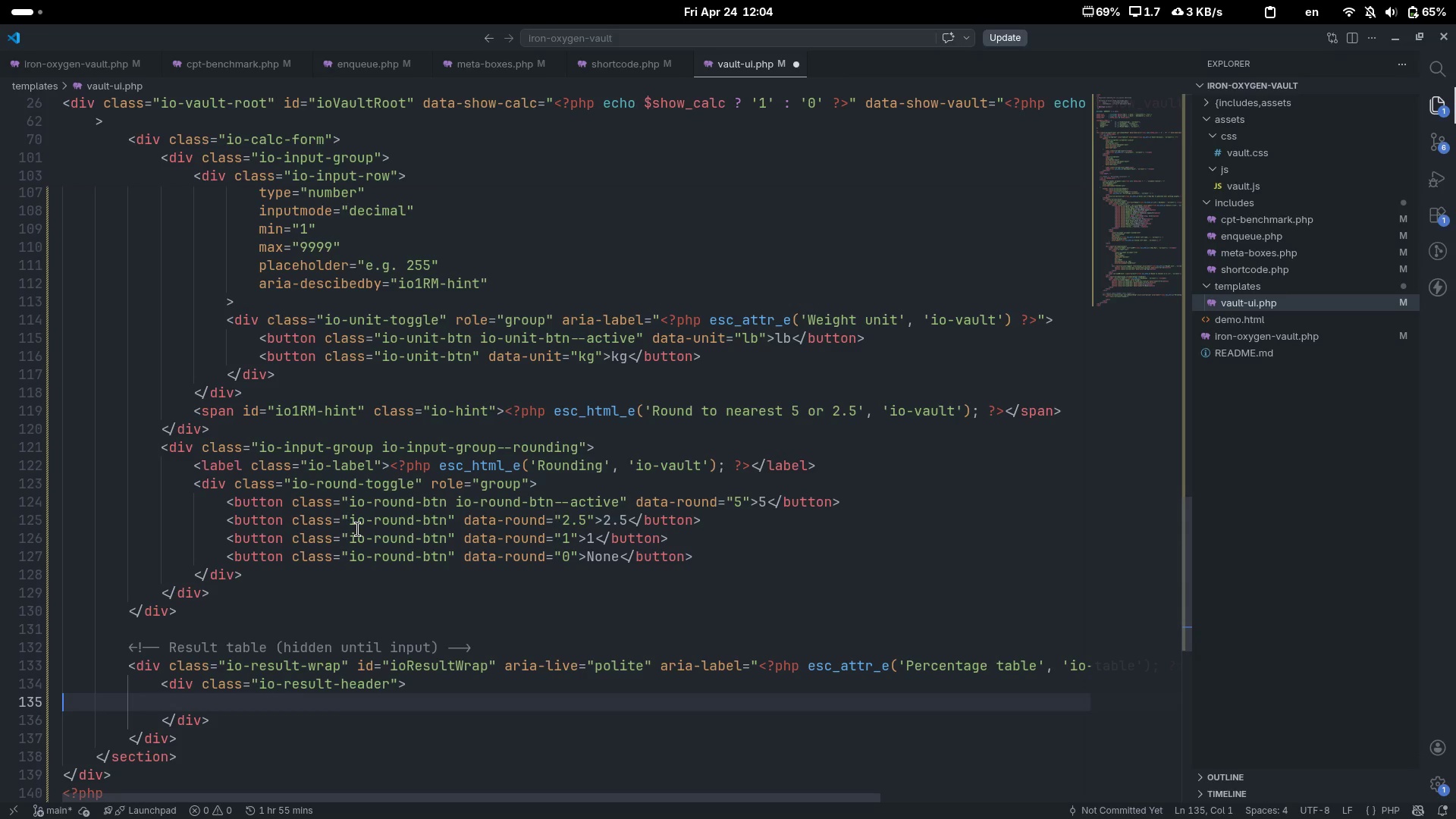 
key(Tab)
 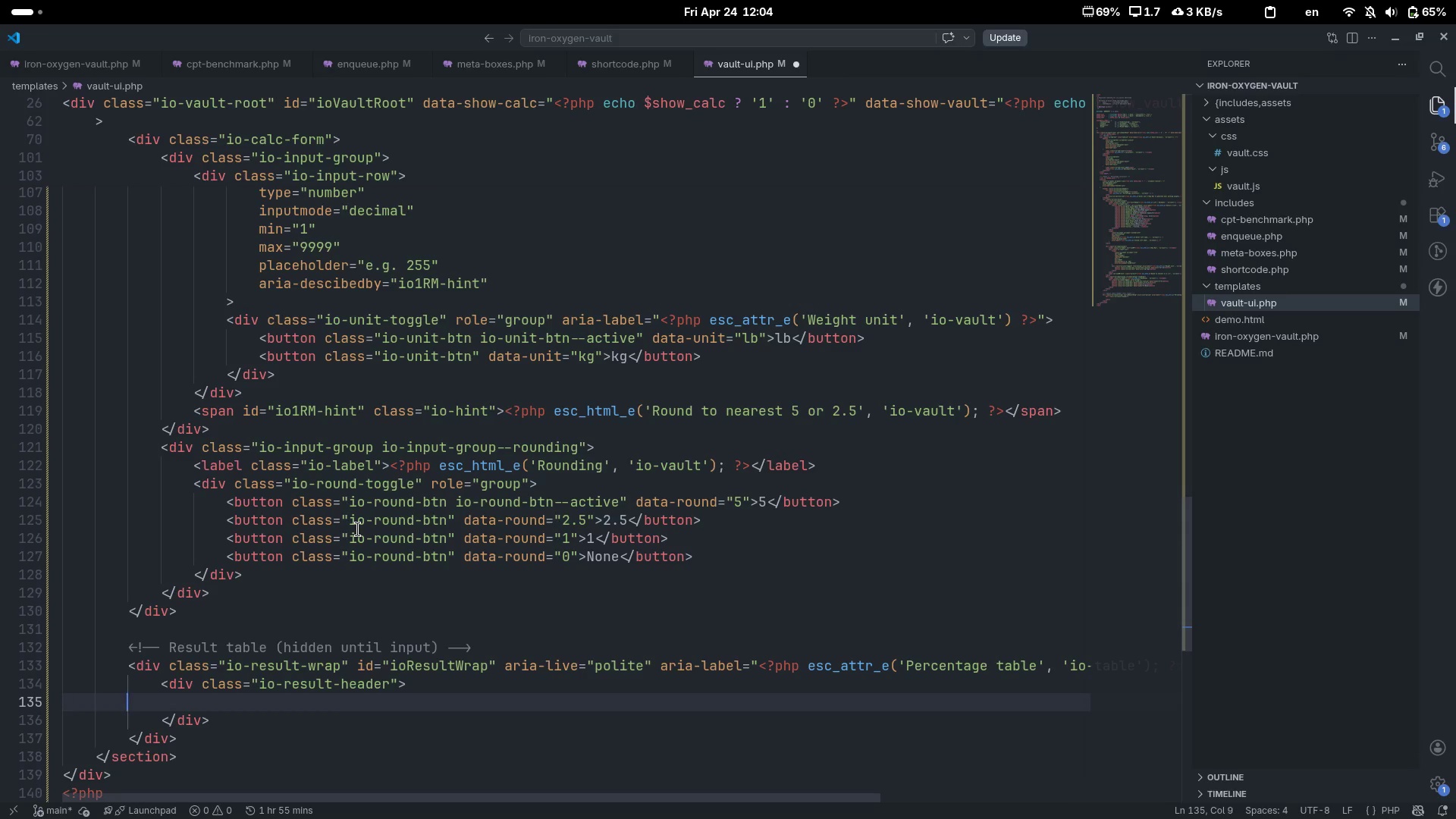 
key(Tab)
 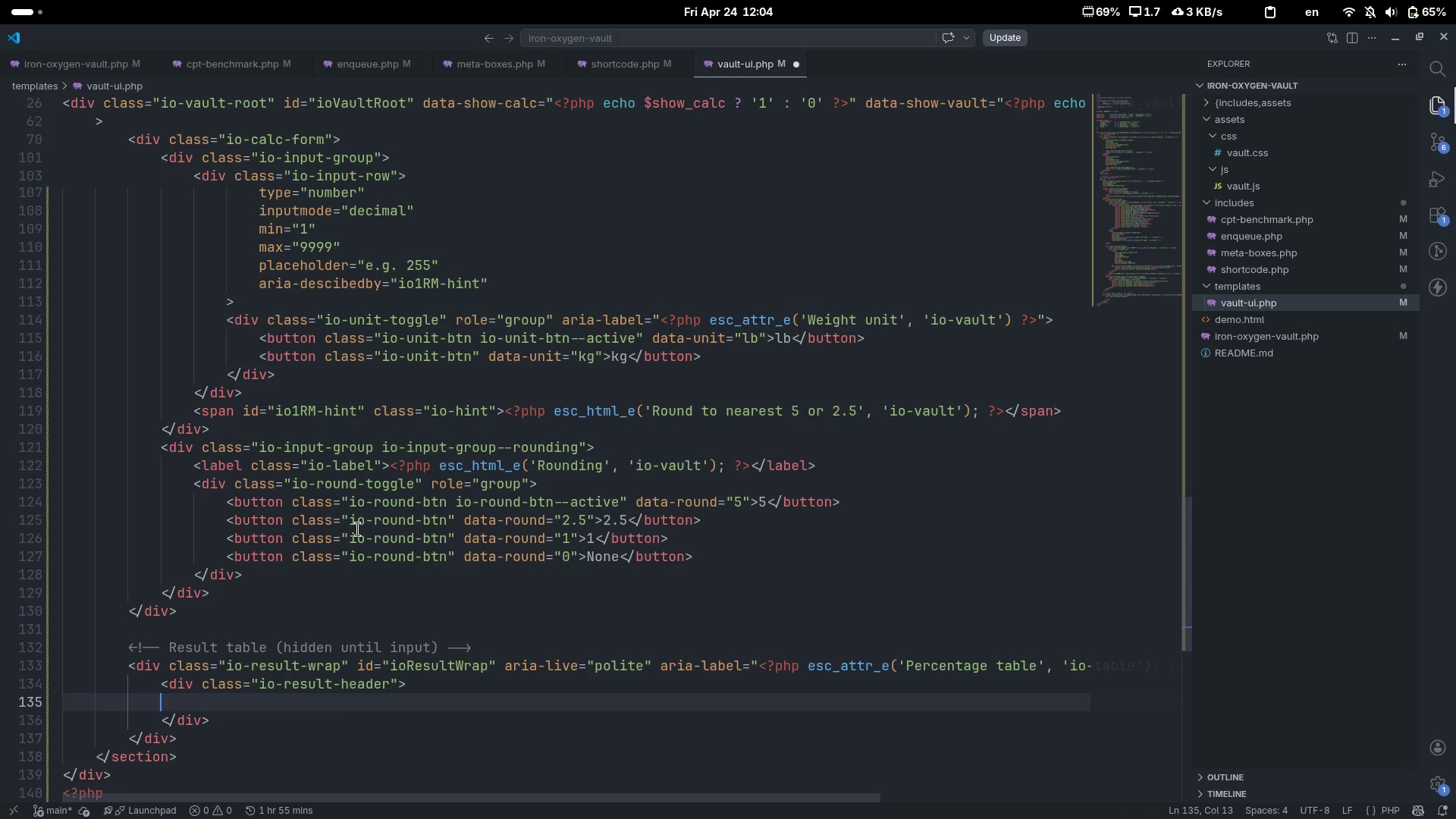 
key(Tab)
 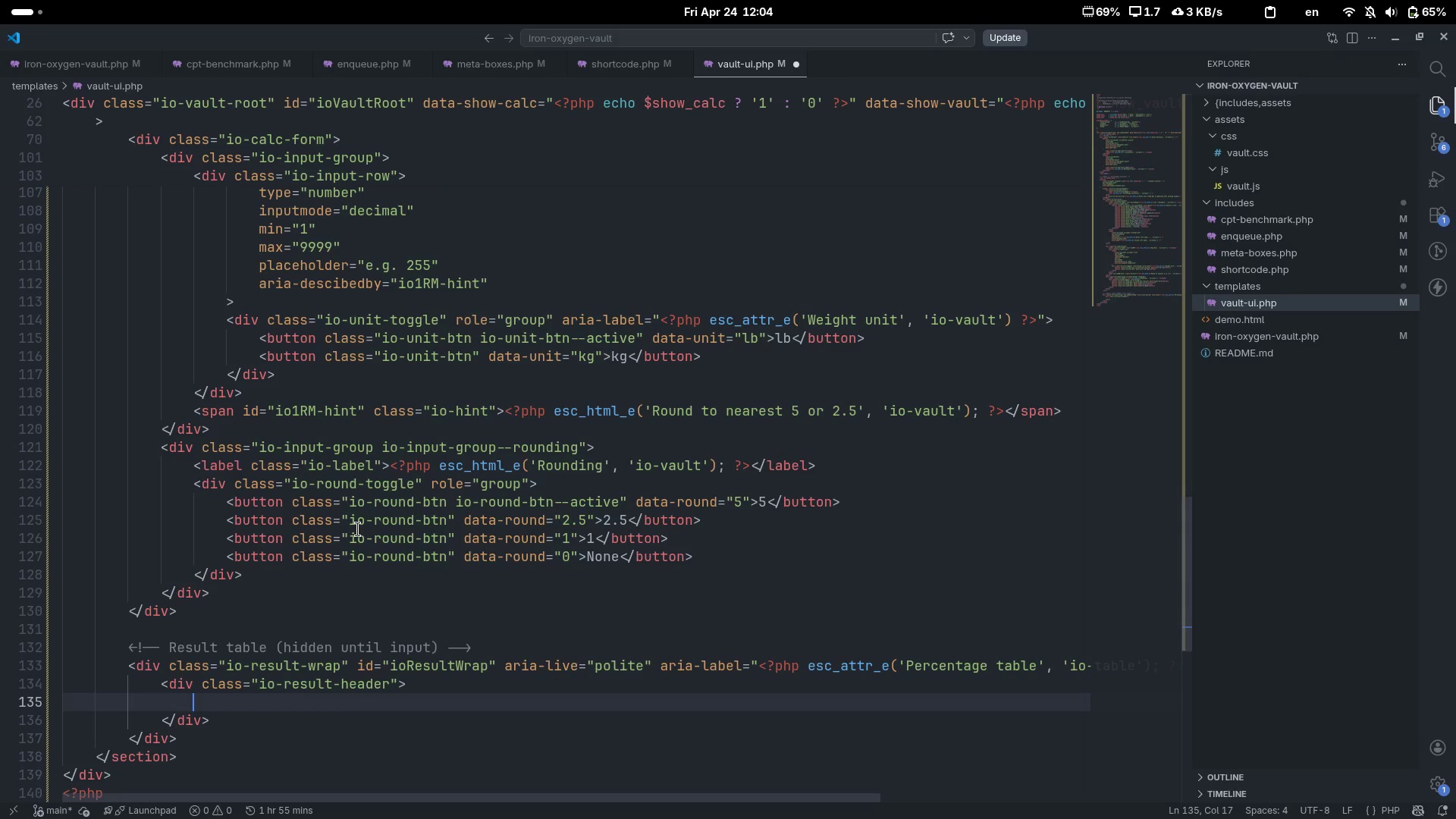 
key(Shift+Comma)
 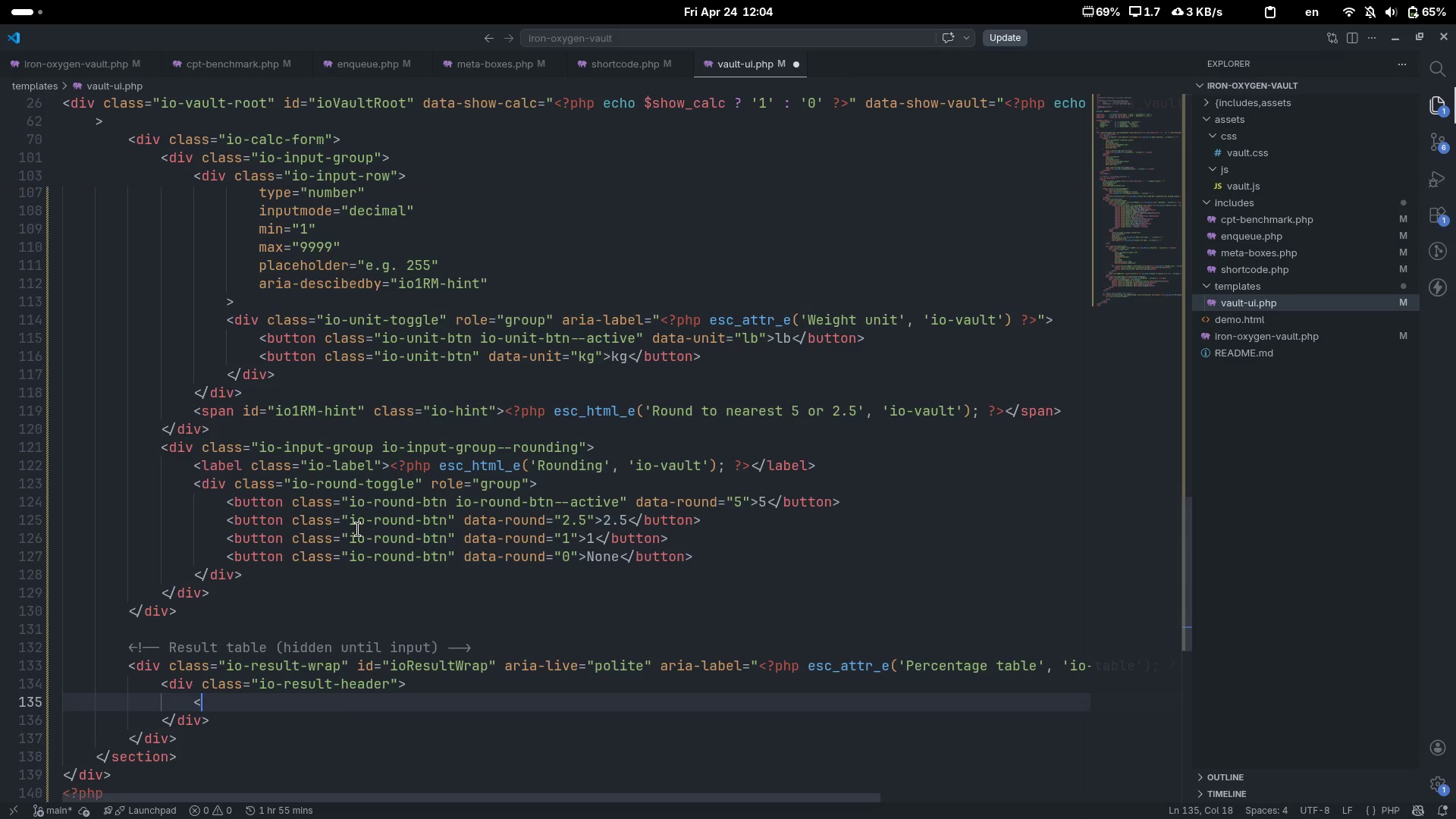 
key(Shift+Period)
 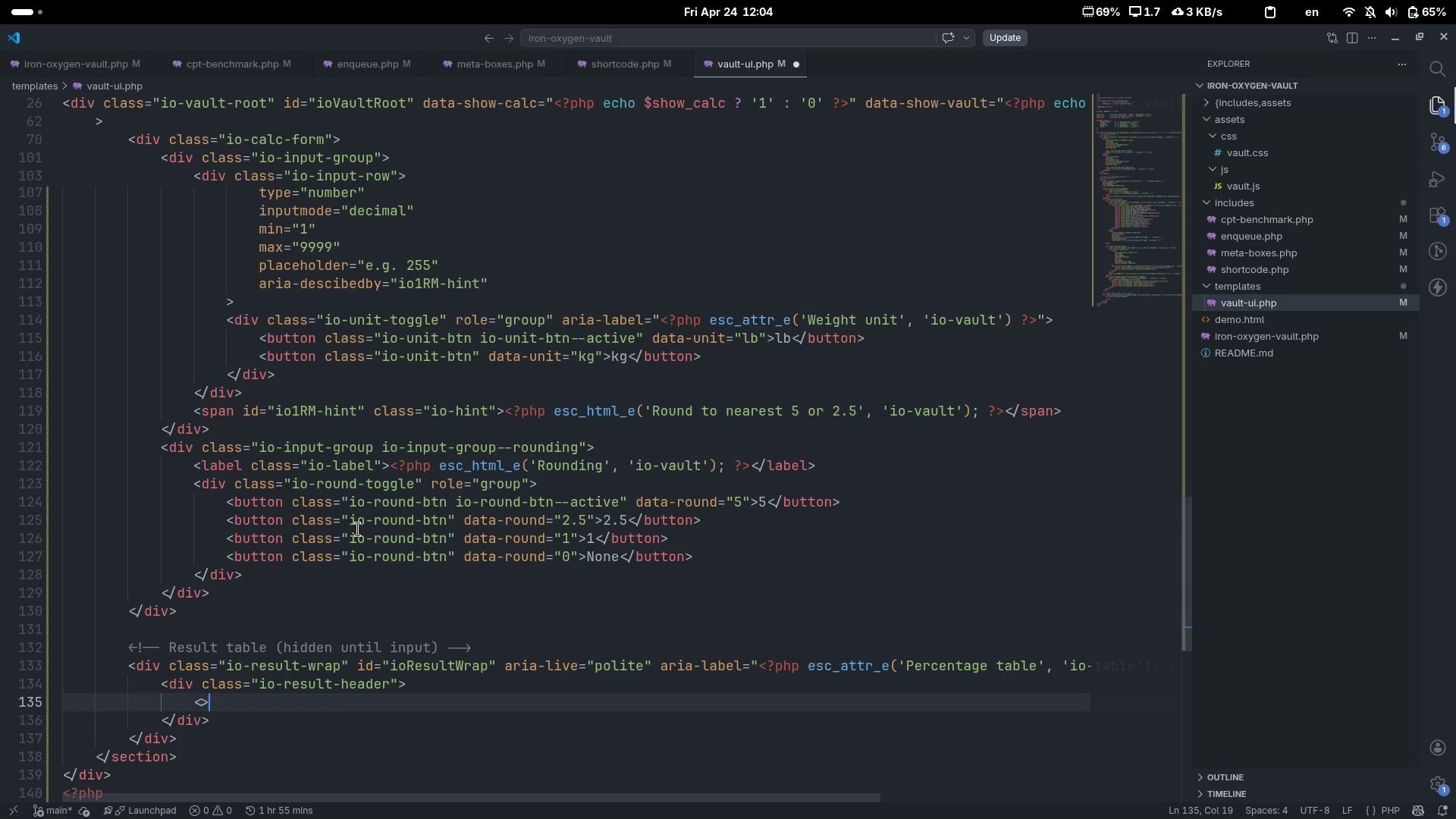 
key(ArrowLeft)
 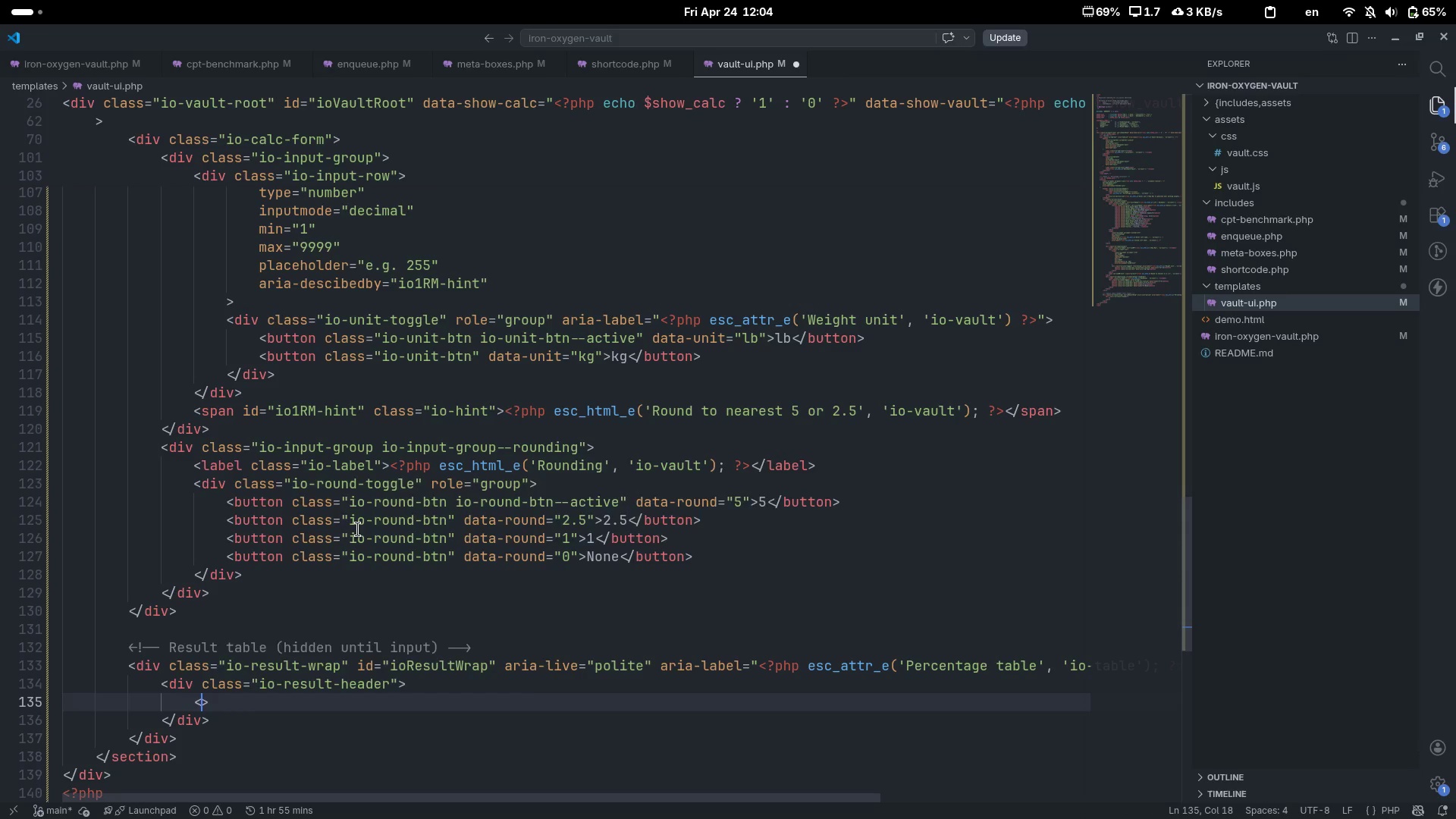 
type(pa)
key(Backspace)
key(Backspace)
type(span)
key(Escape)
 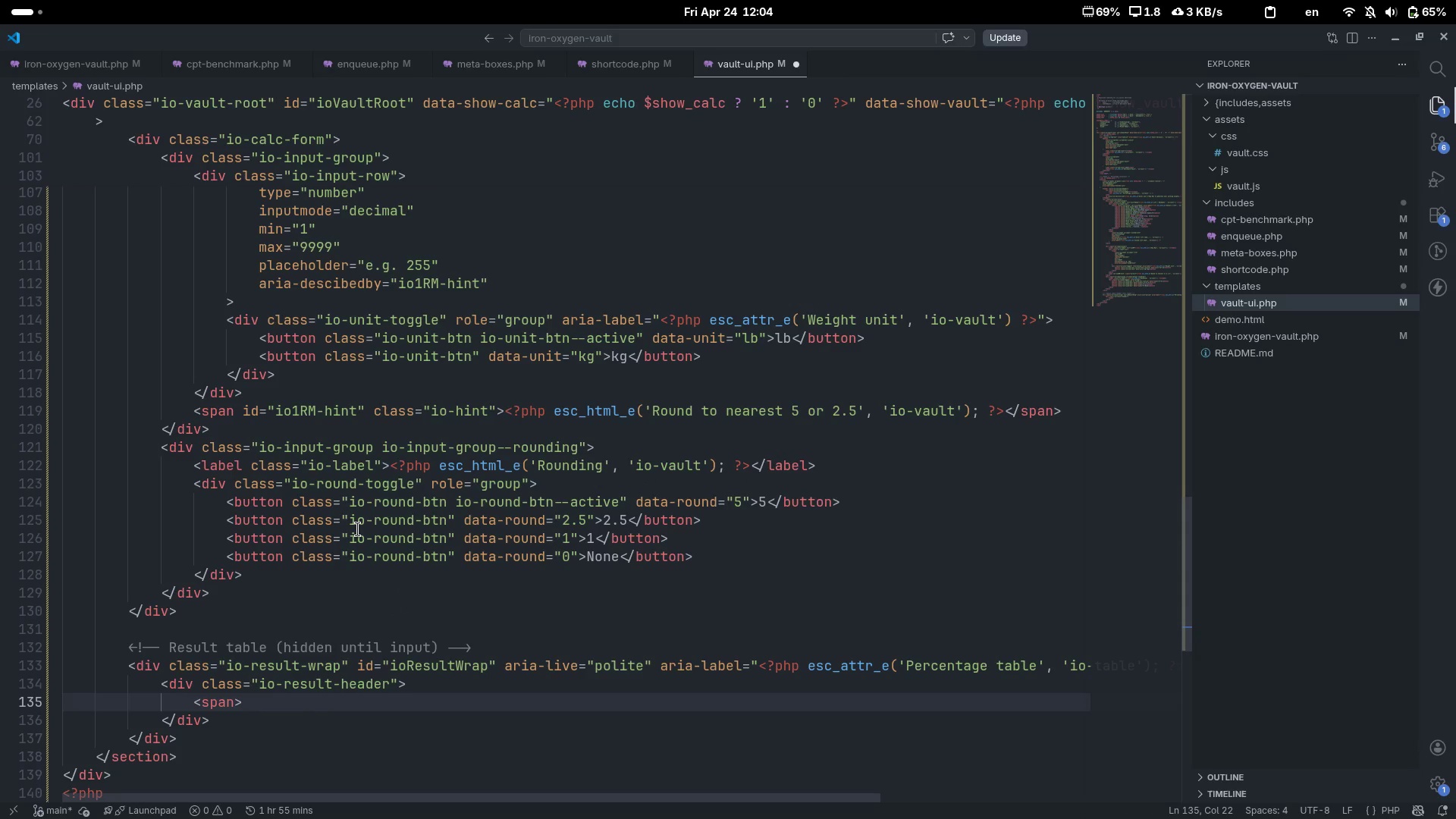 
key(ArrowRight)
 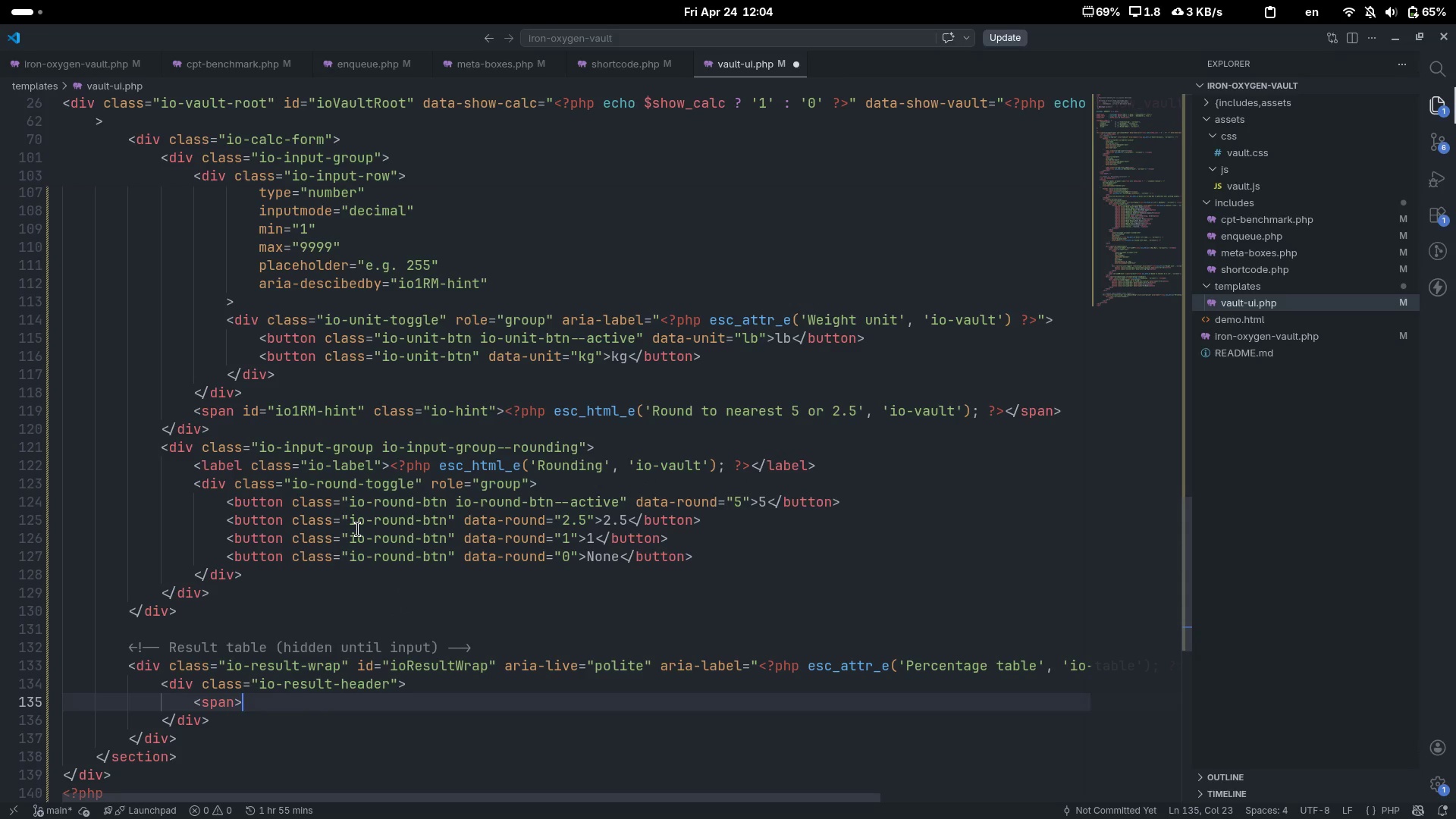 
key(Shift+Comma)
 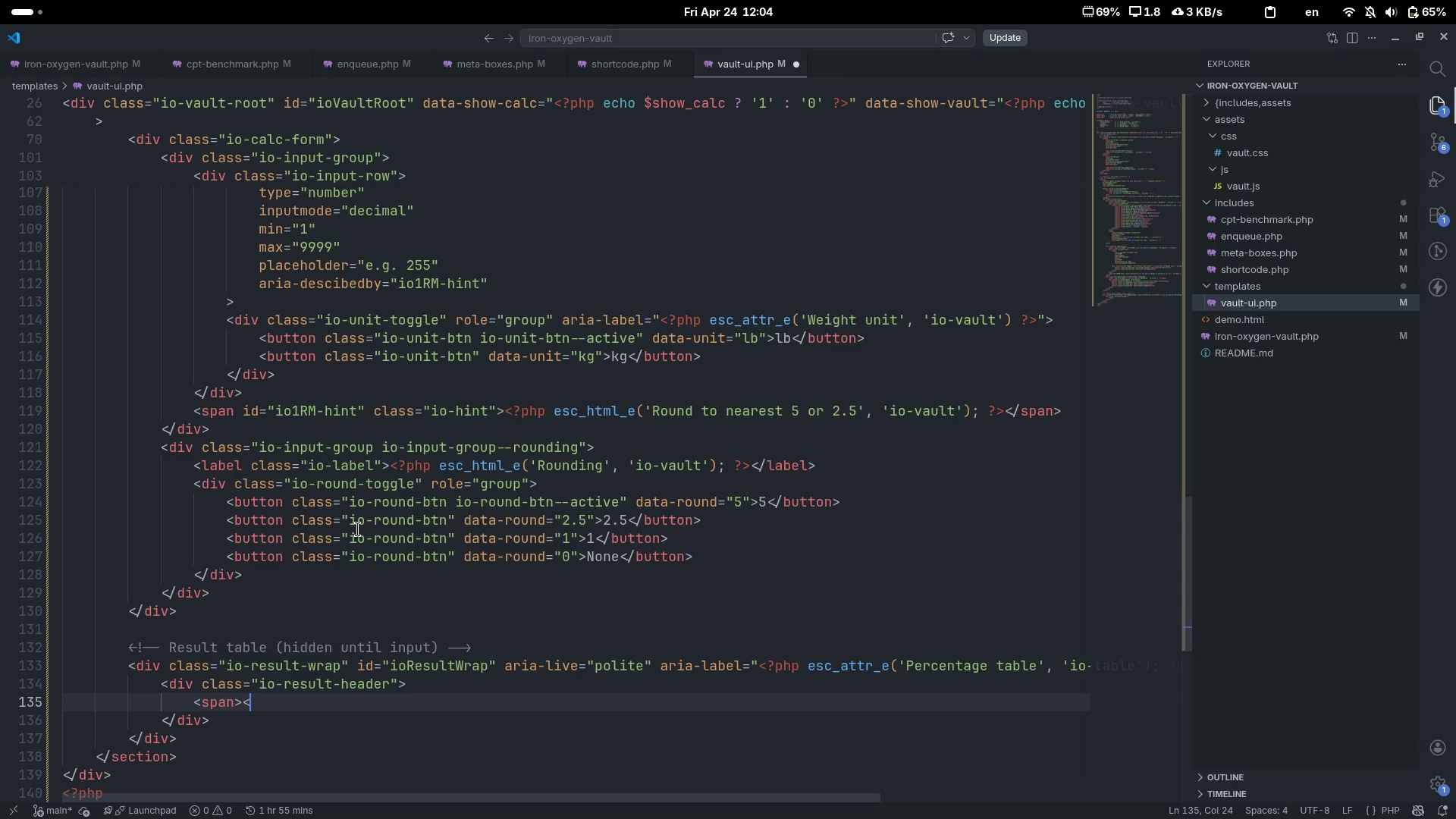 
key(Shift+Period)
 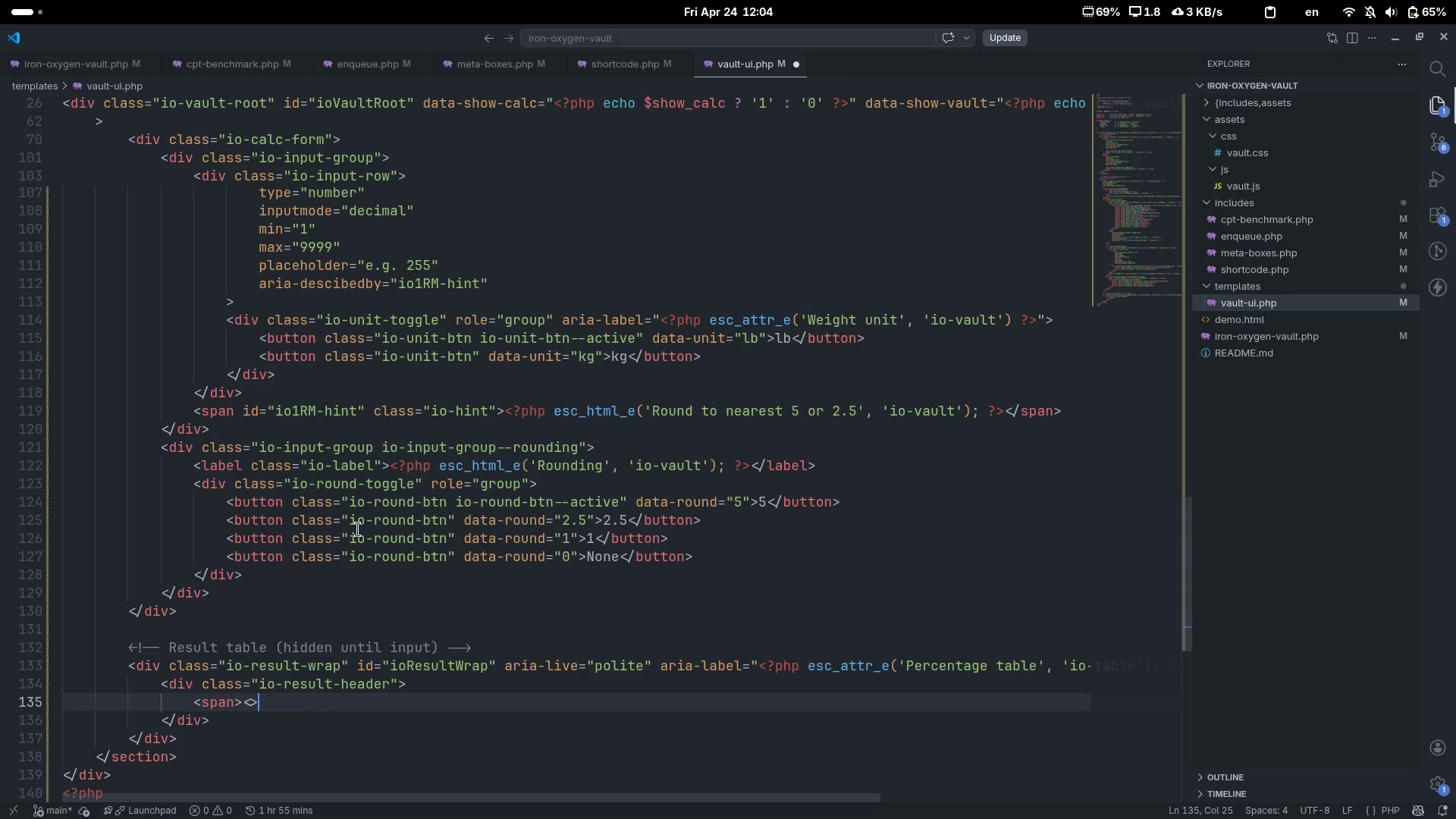 
key(ArrowLeft)
 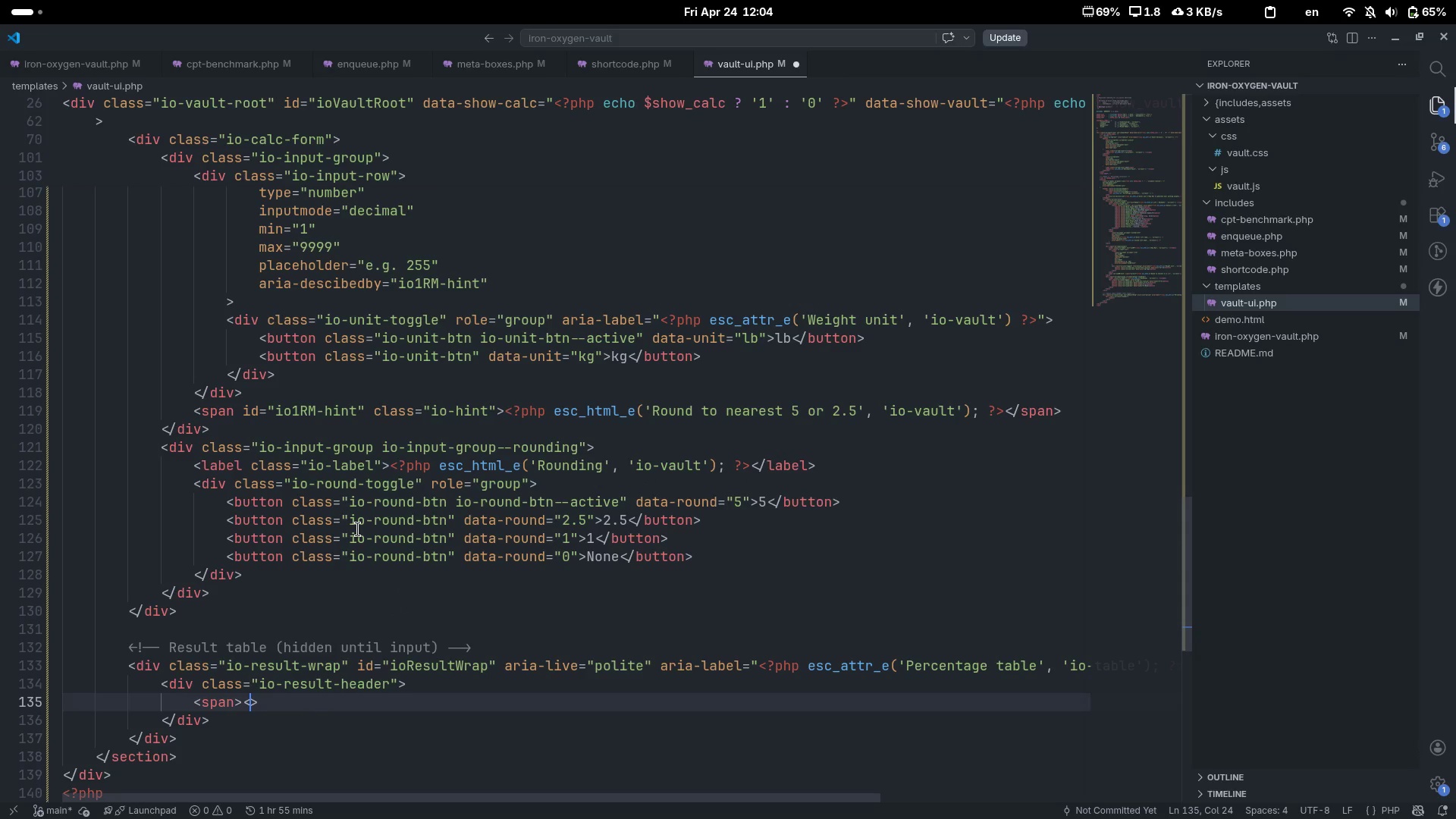 
type(/span)
key(Escape)
 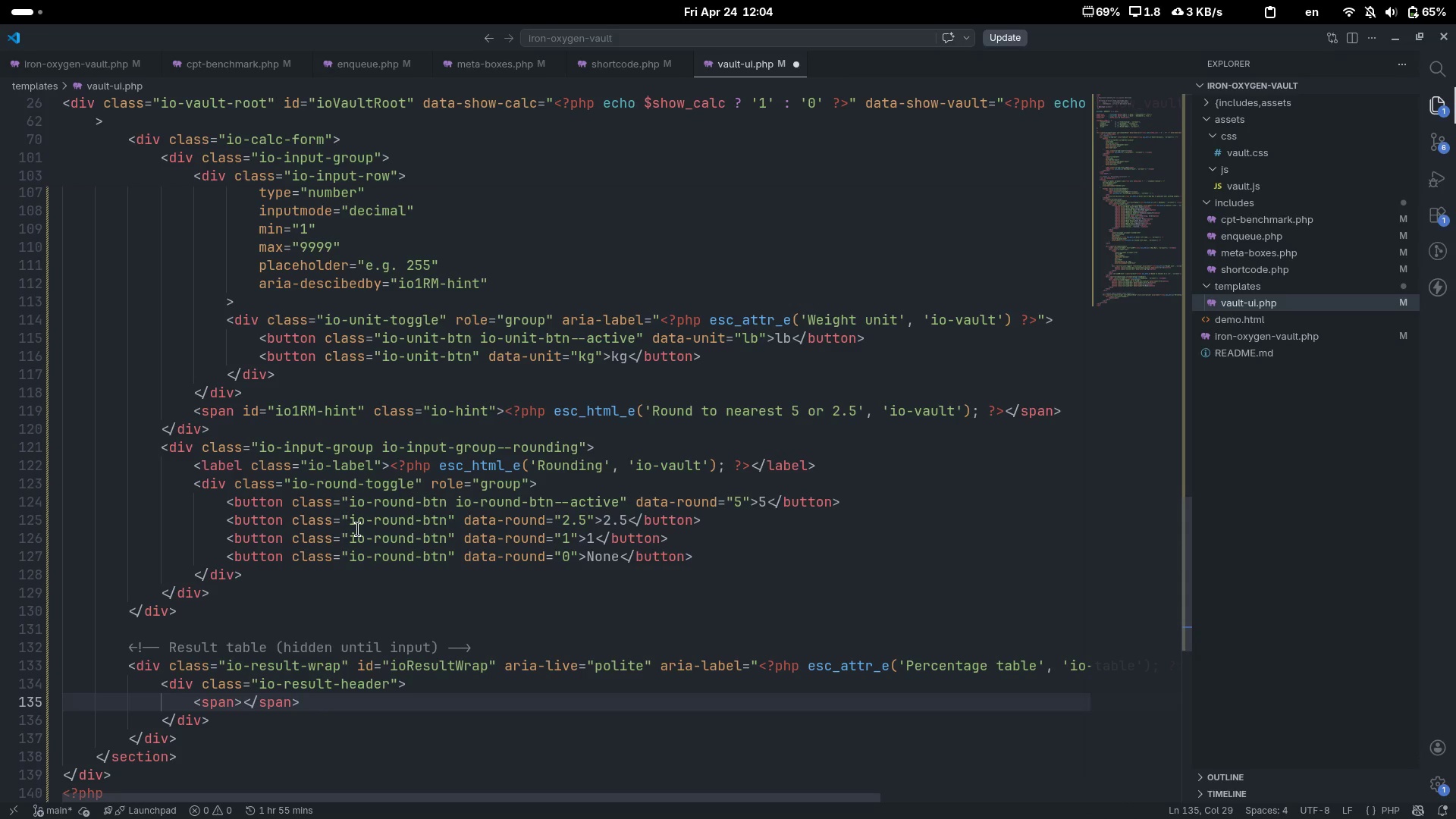 
key(Control+ControlLeft)
 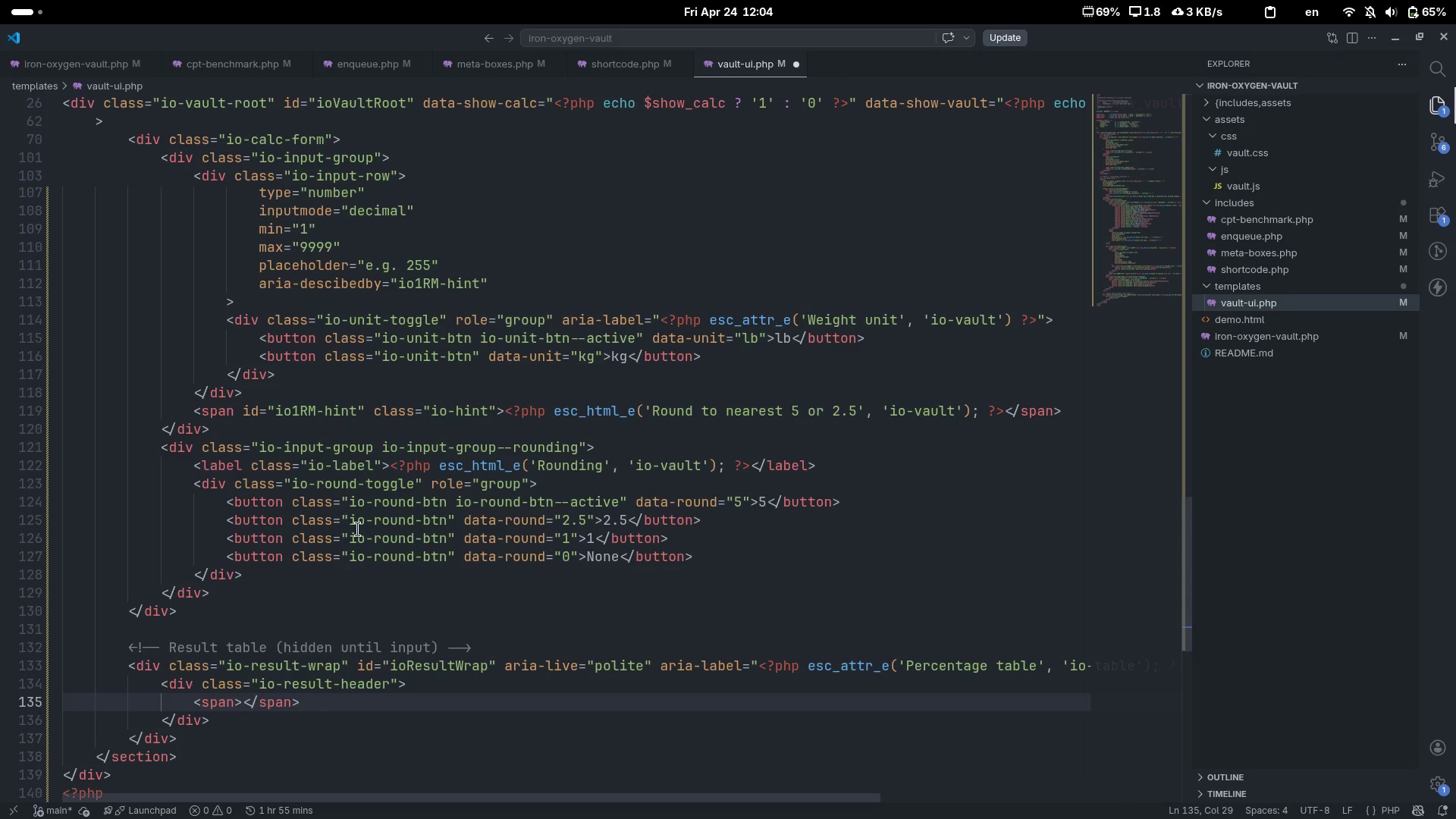 
key(Control+ArrowLeft)
 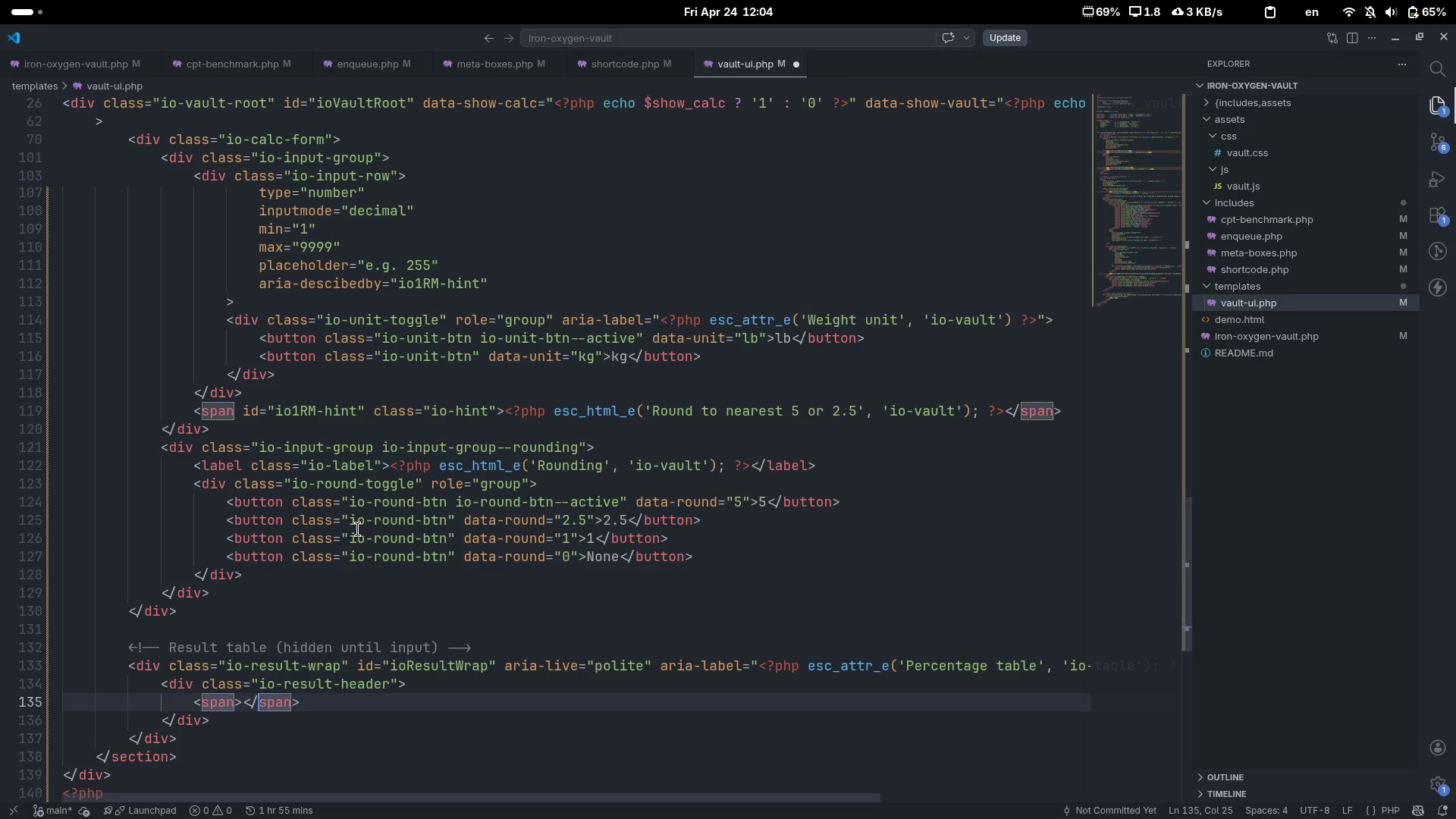 
key(ArrowLeft)
 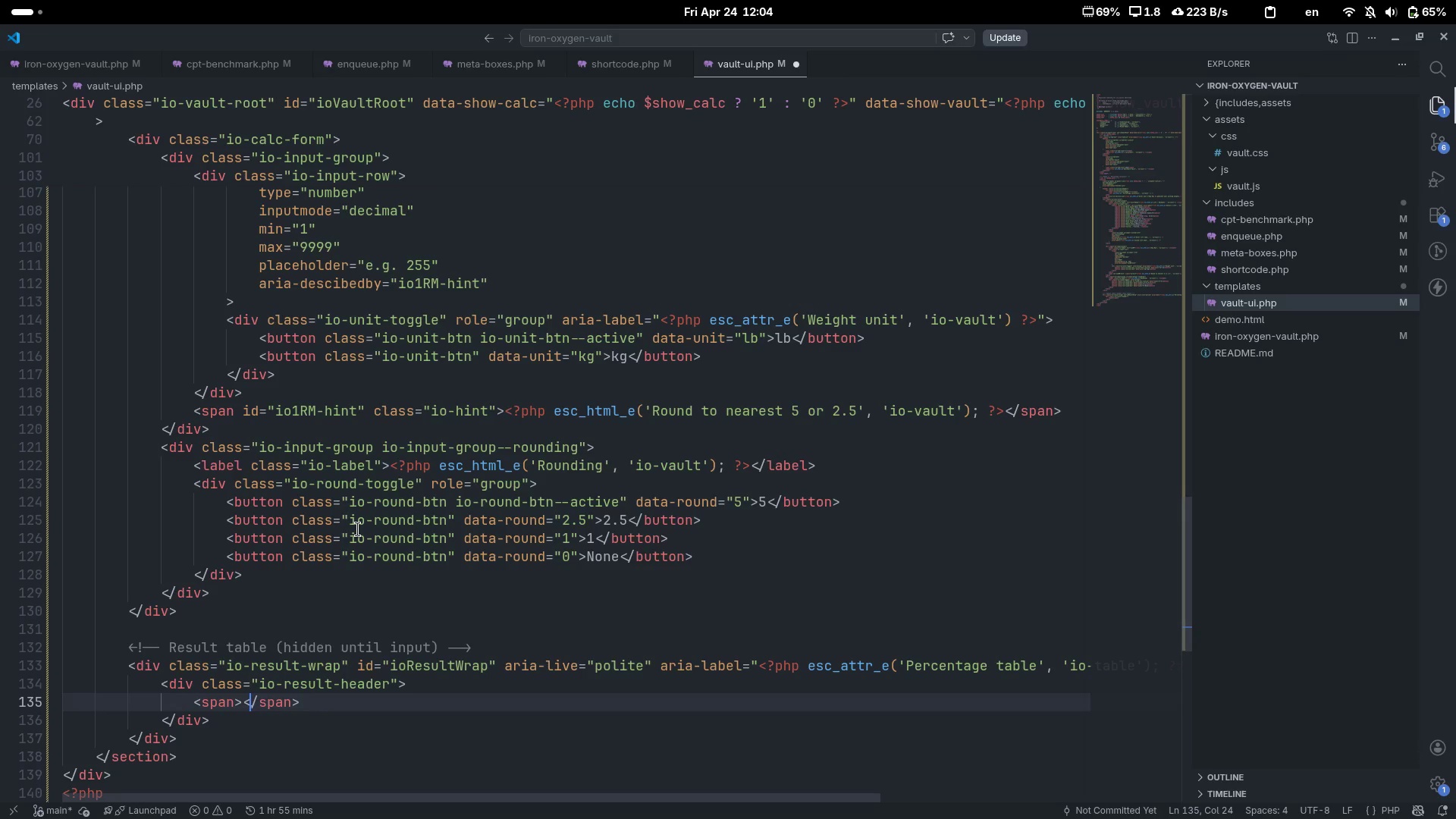 
key(ArrowLeft)
 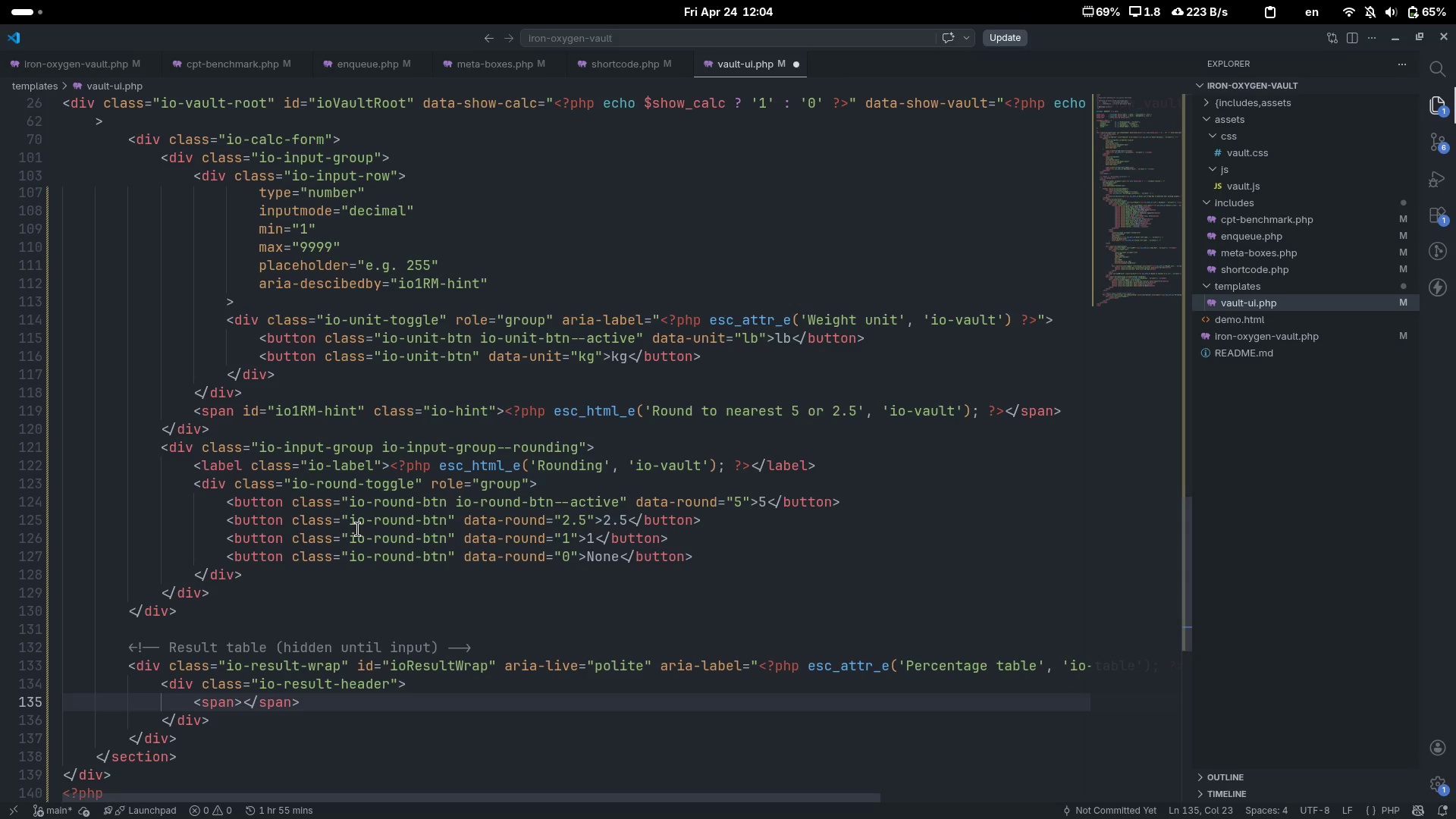 
key(ArrowLeft)
 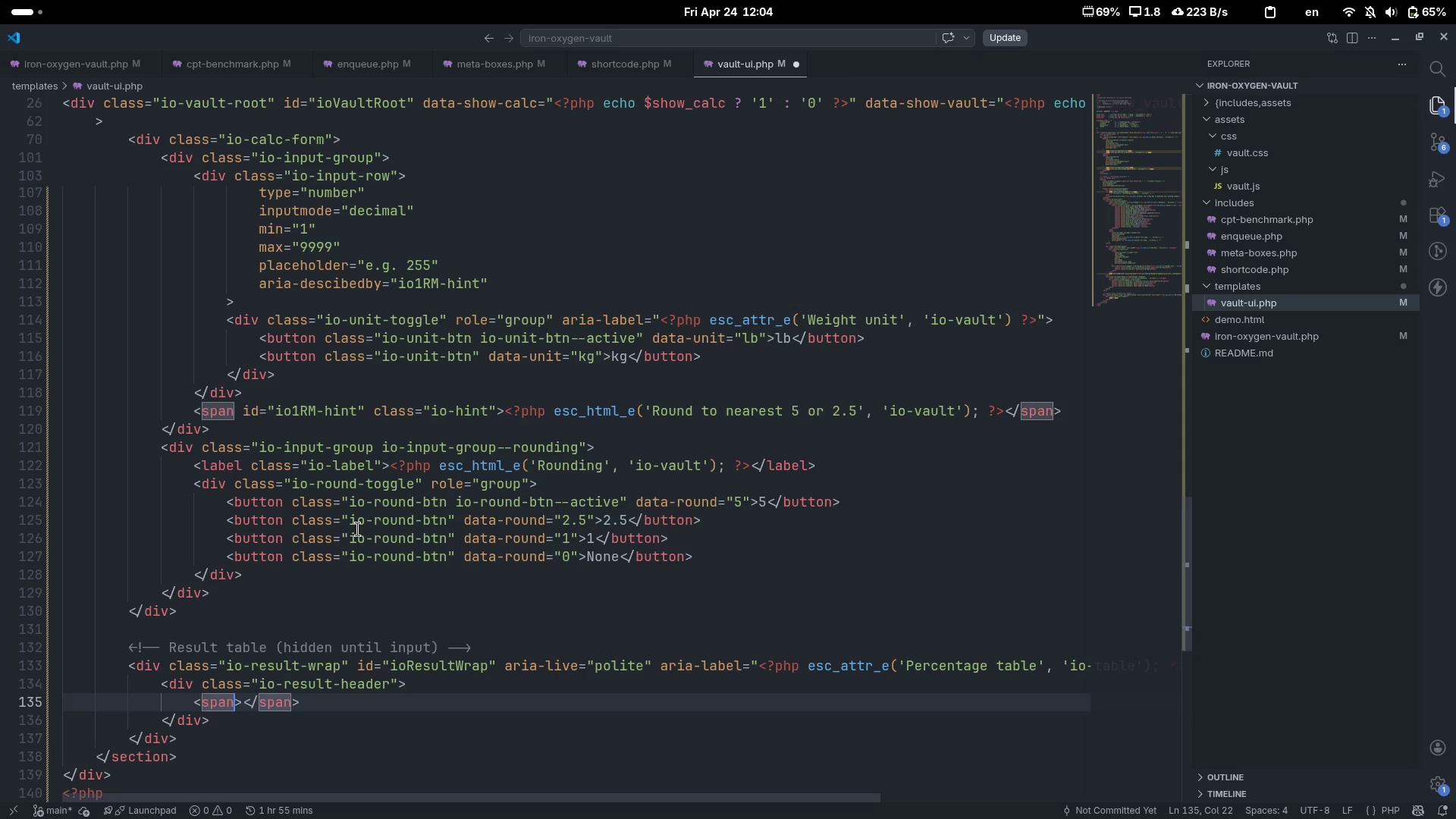 
type( class="")
 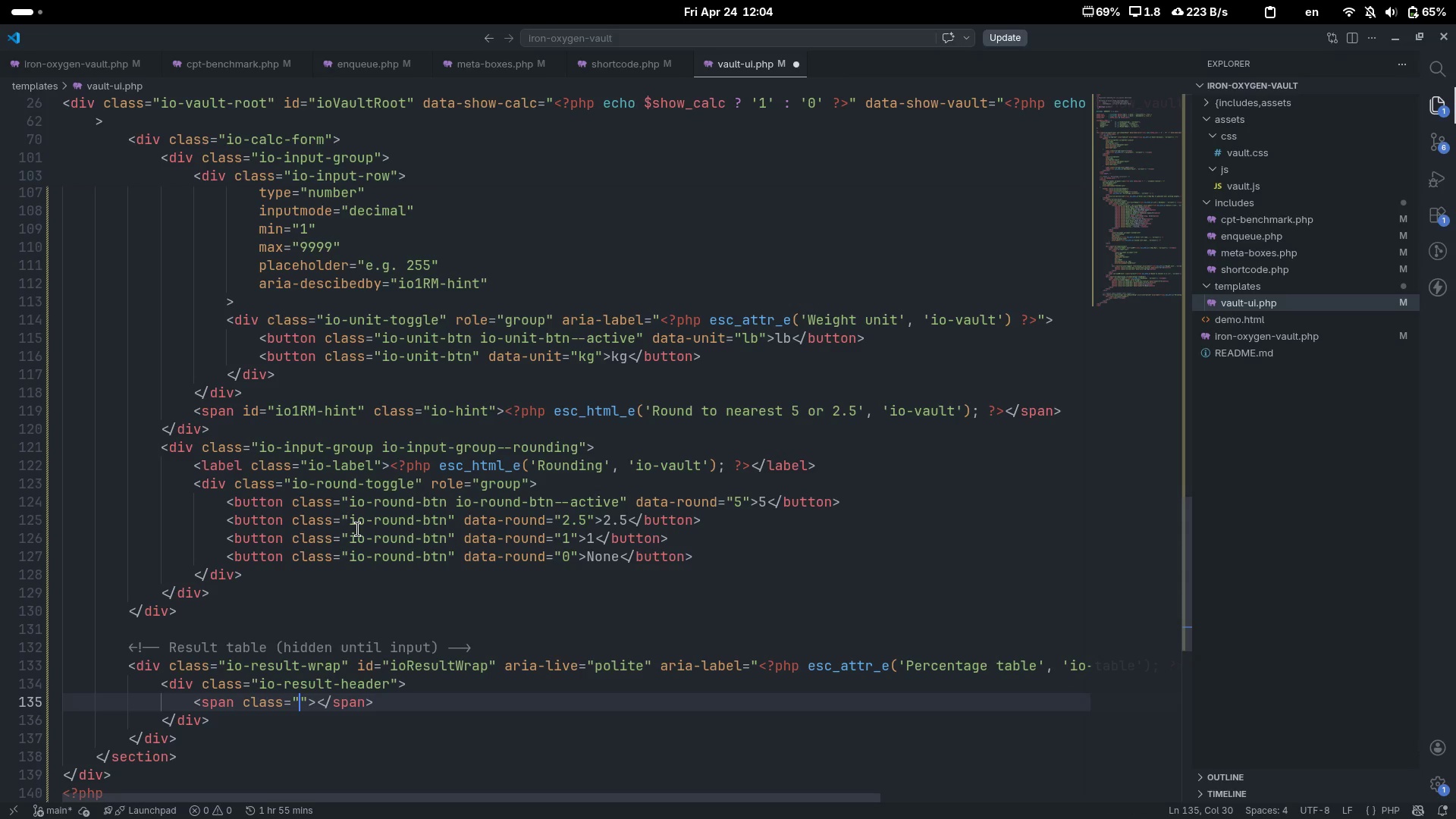 
 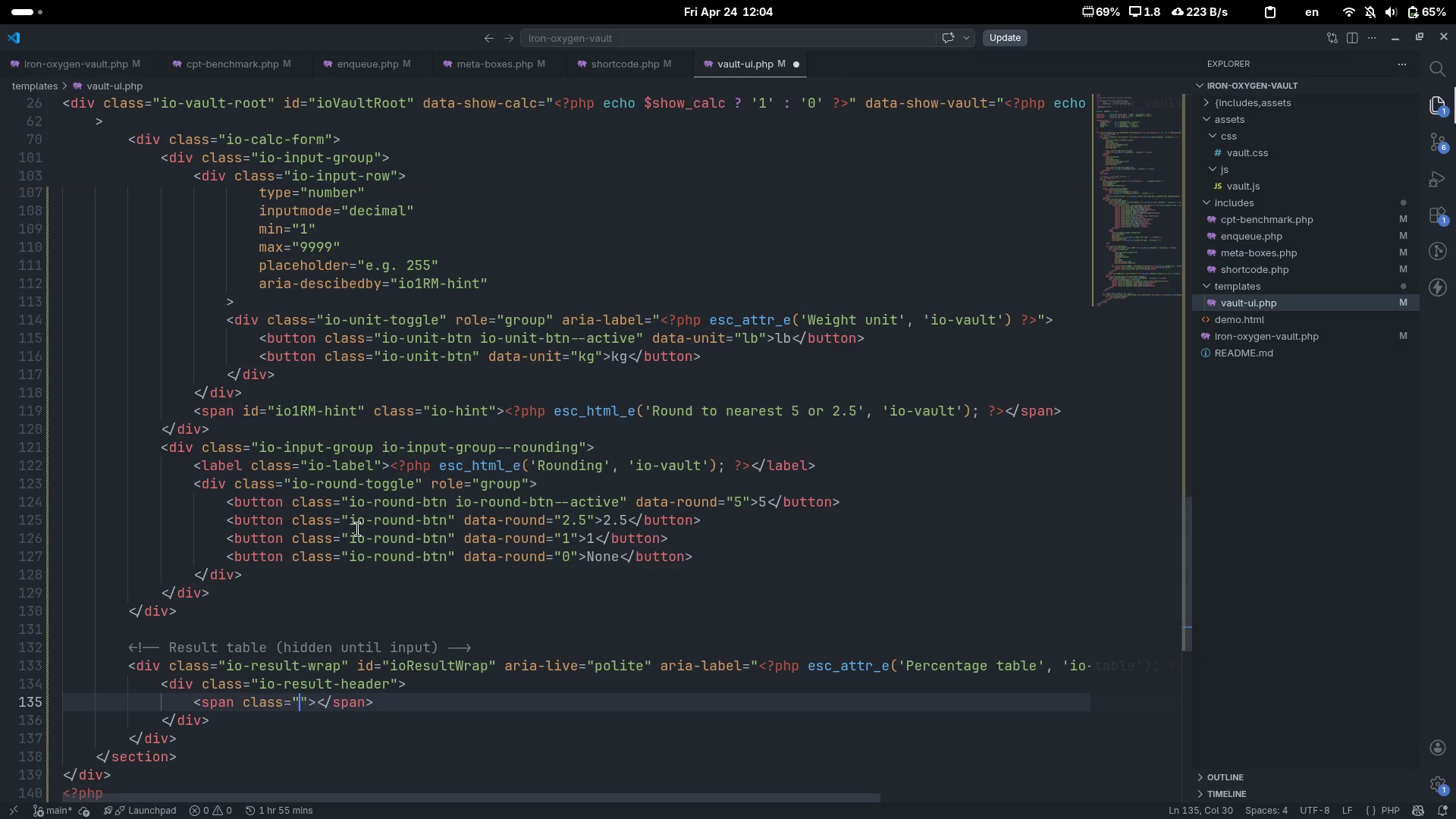 
key(ArrowLeft)
 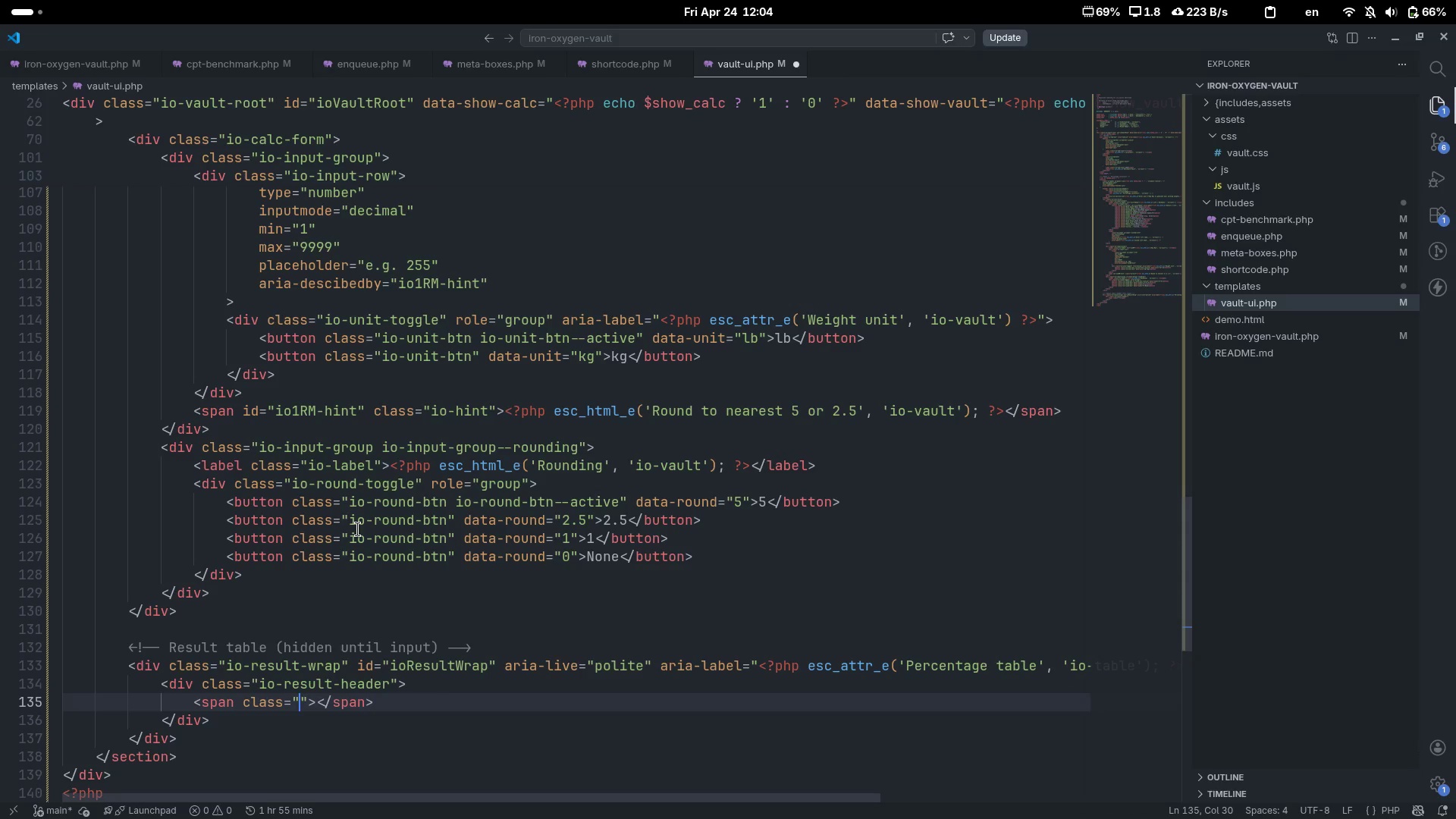 
type(io-result-title)
 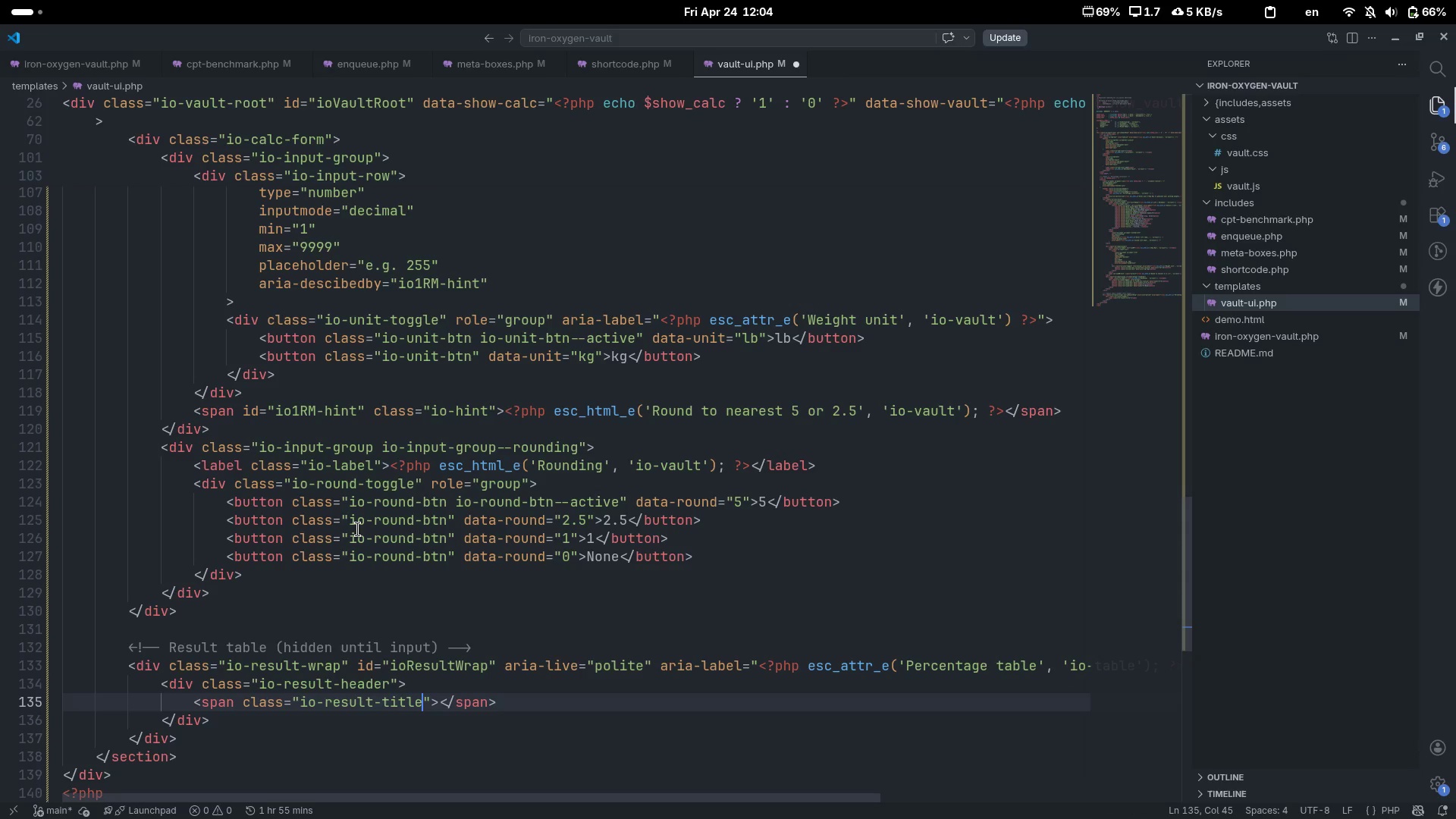 
key(ArrowRight)
 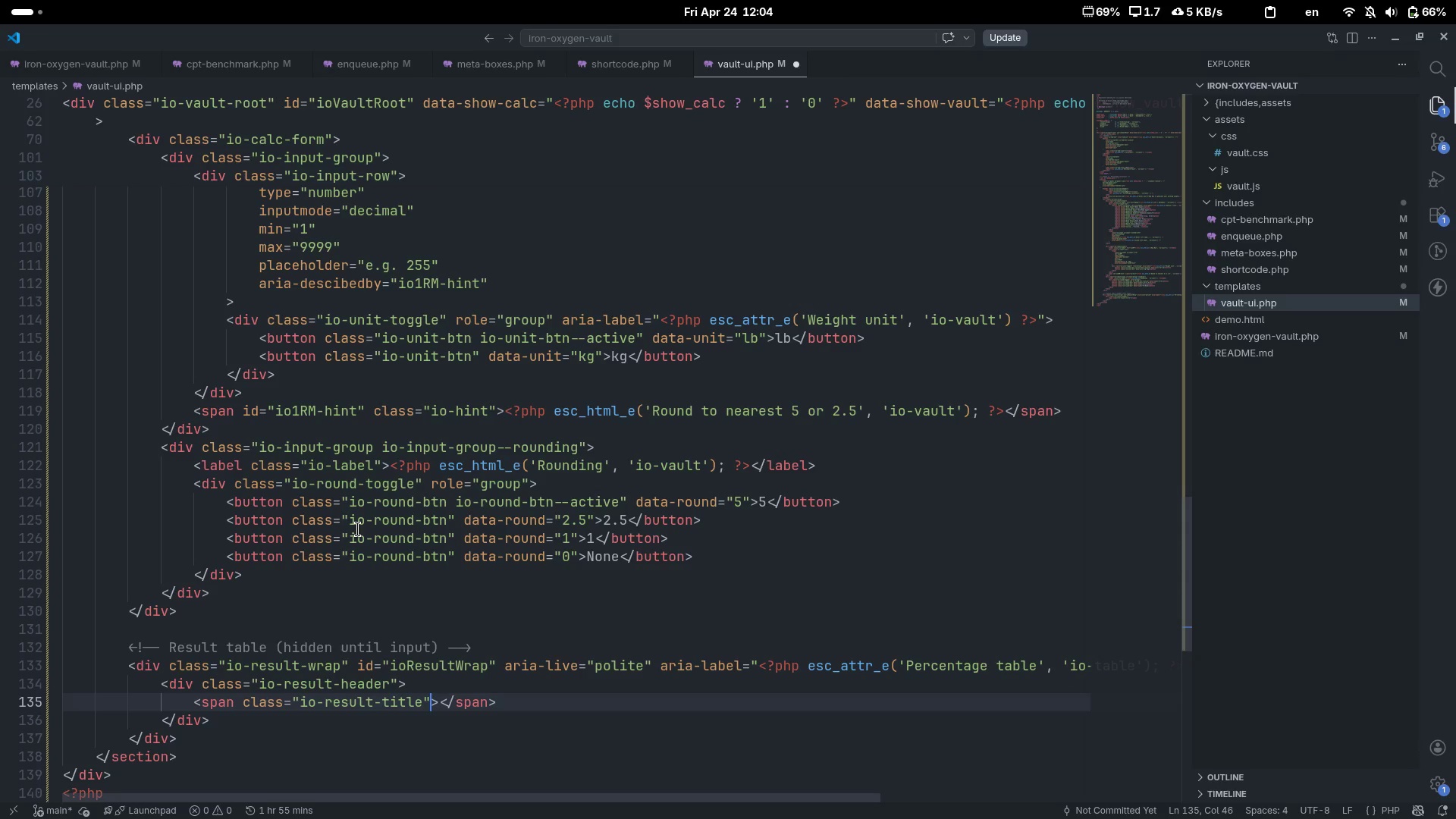 
type( id="")
 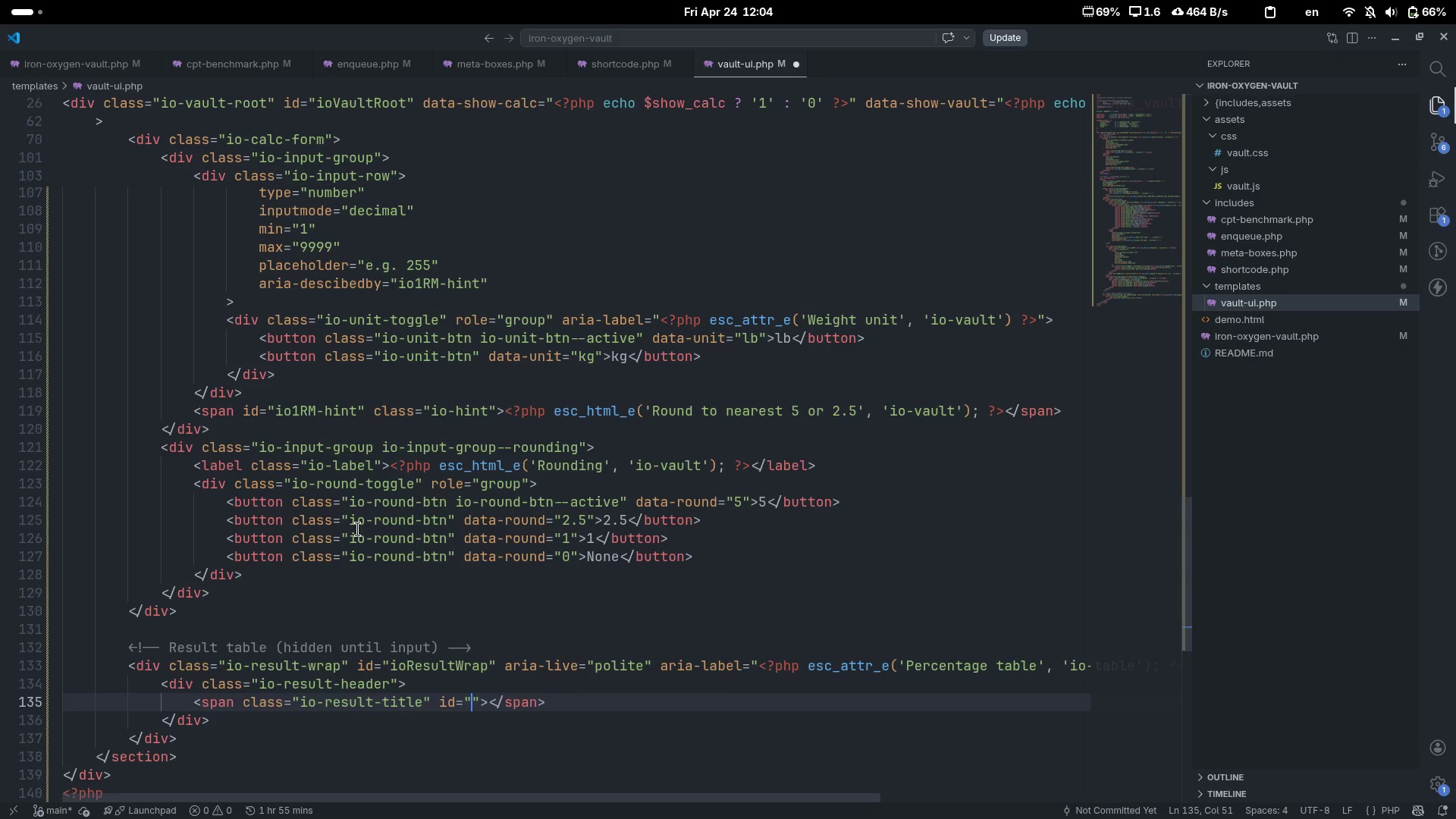 
 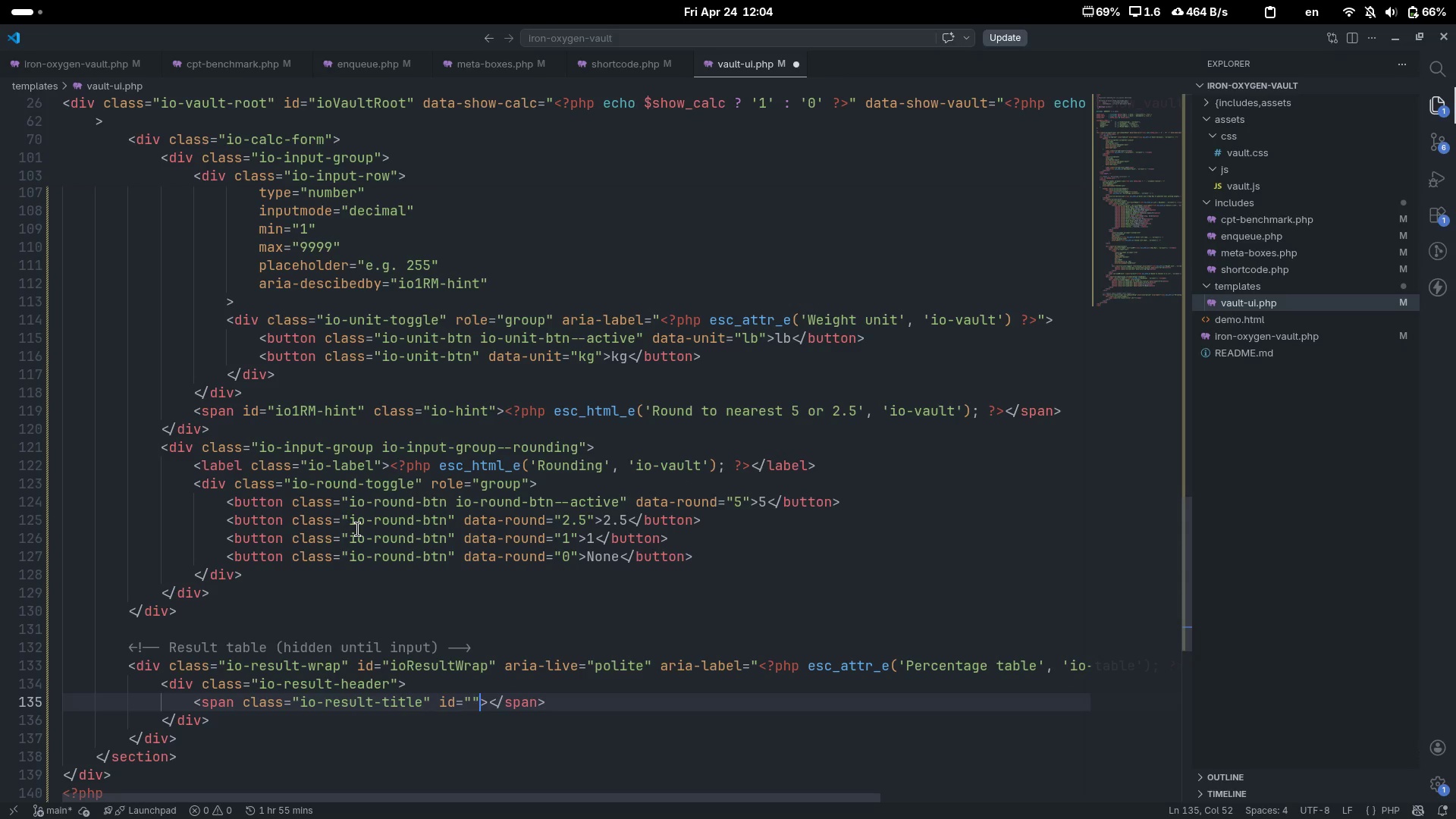 
key(ArrowLeft)
 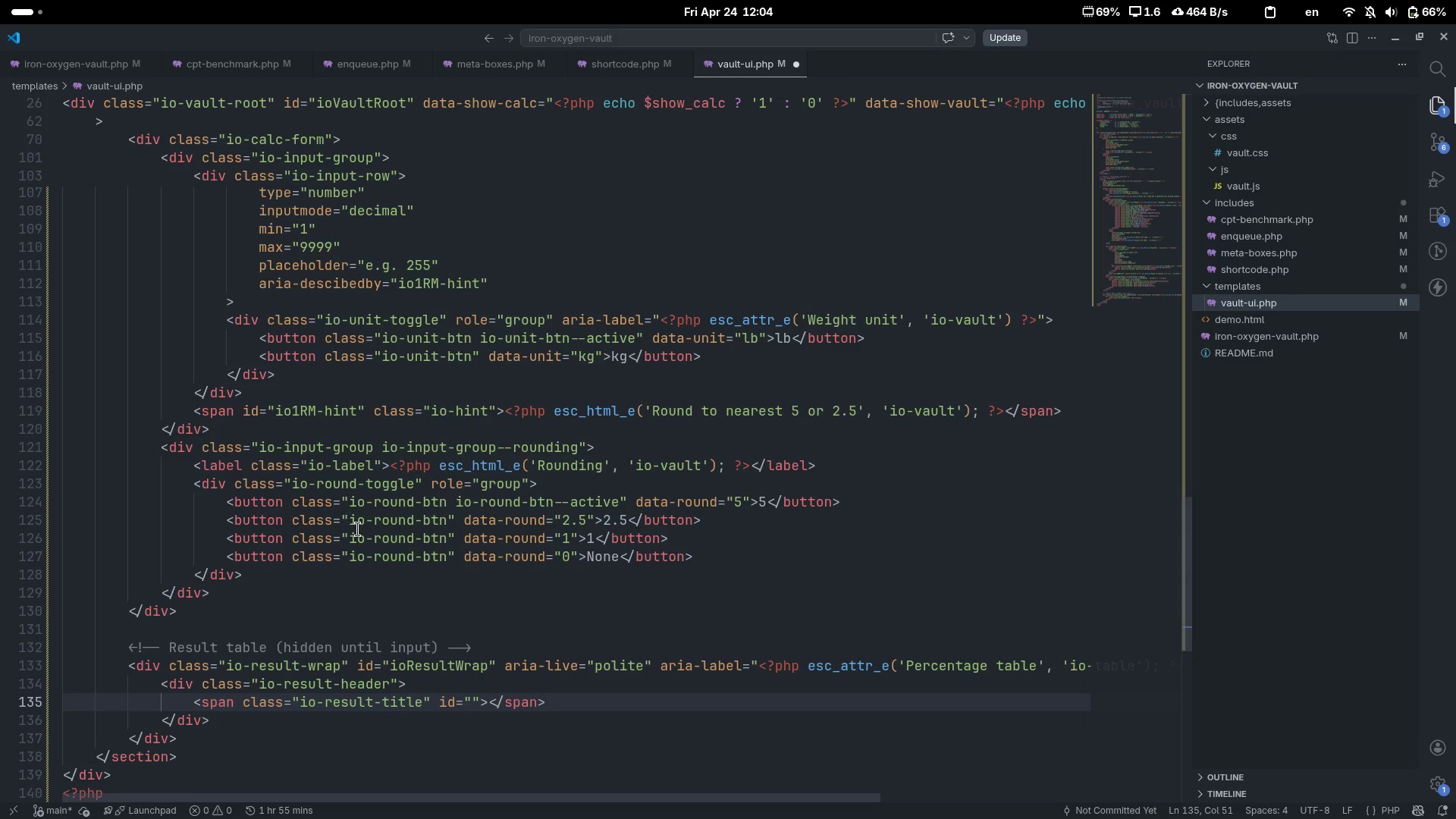 
type(ioResultTitle[End])
 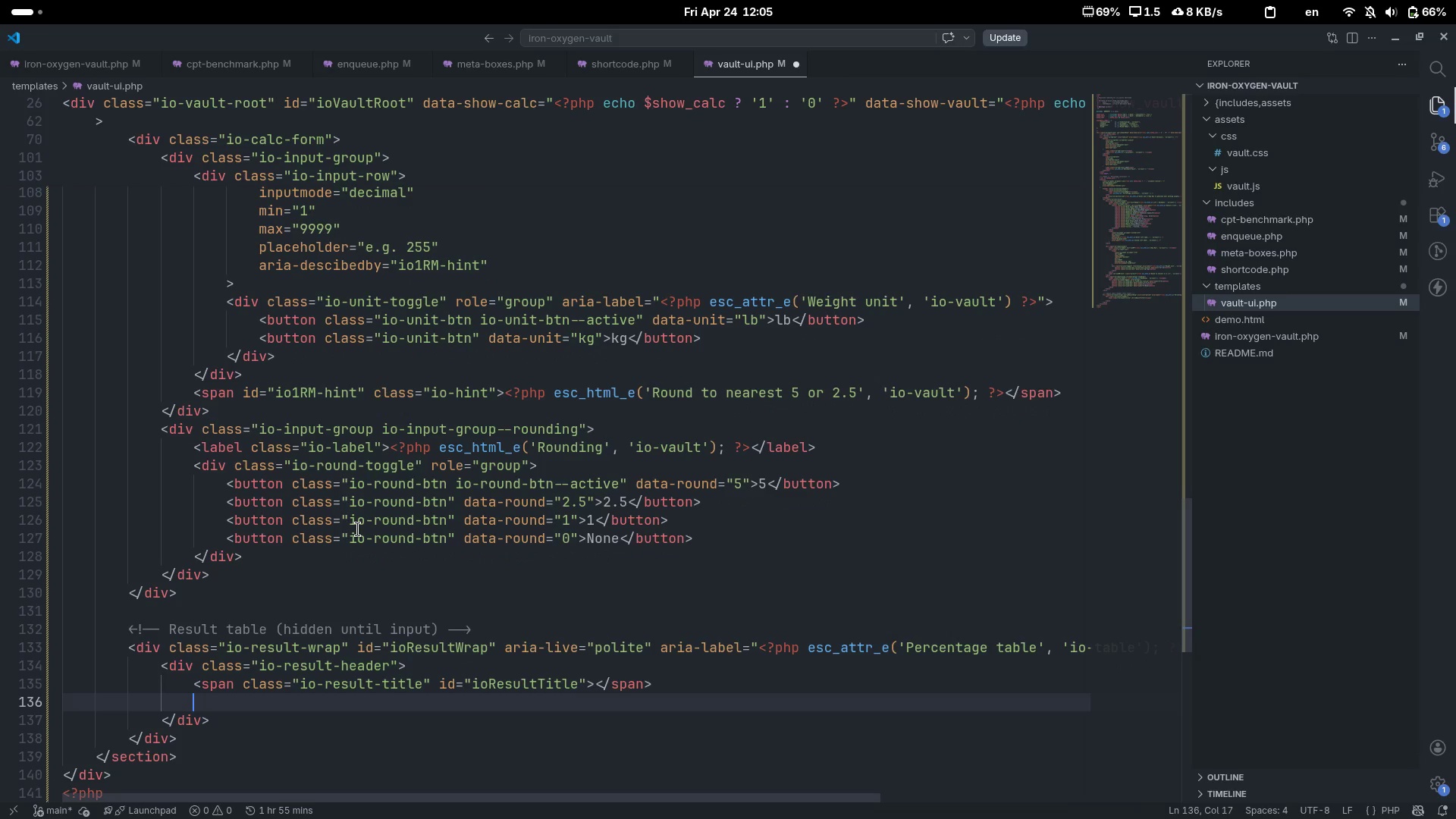 
 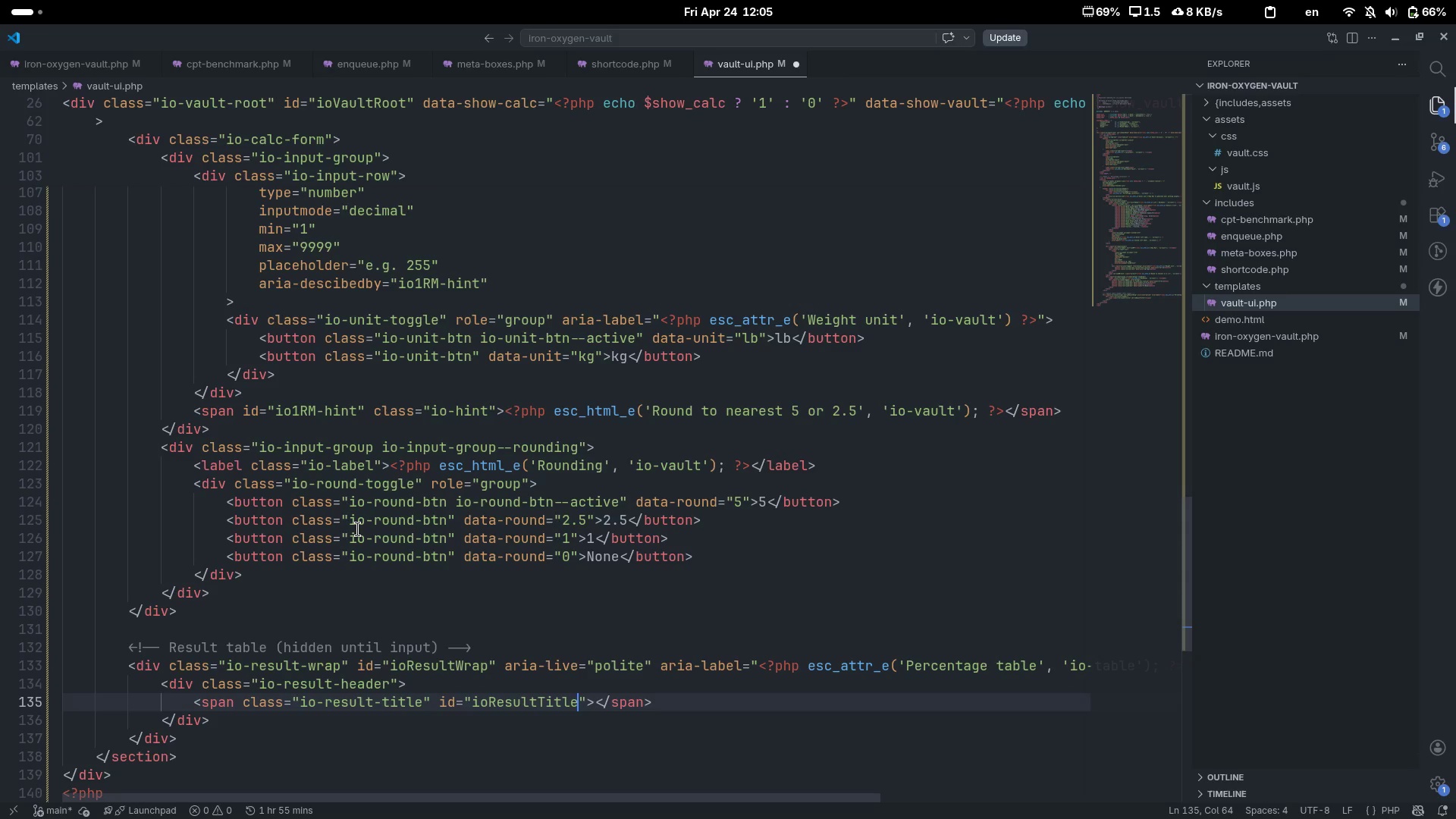 
key(Enter)
 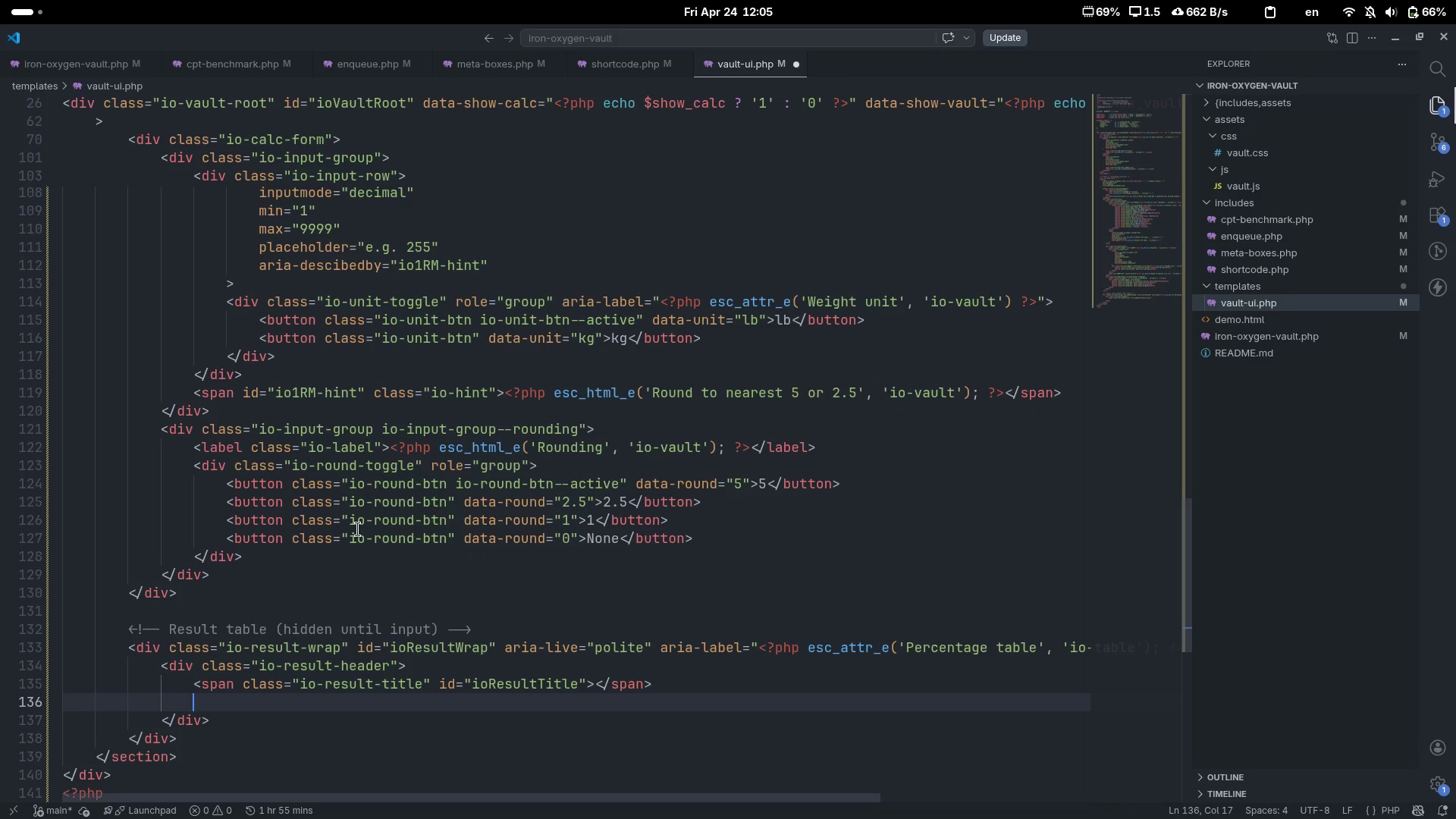 
key(Shift+Comma)
 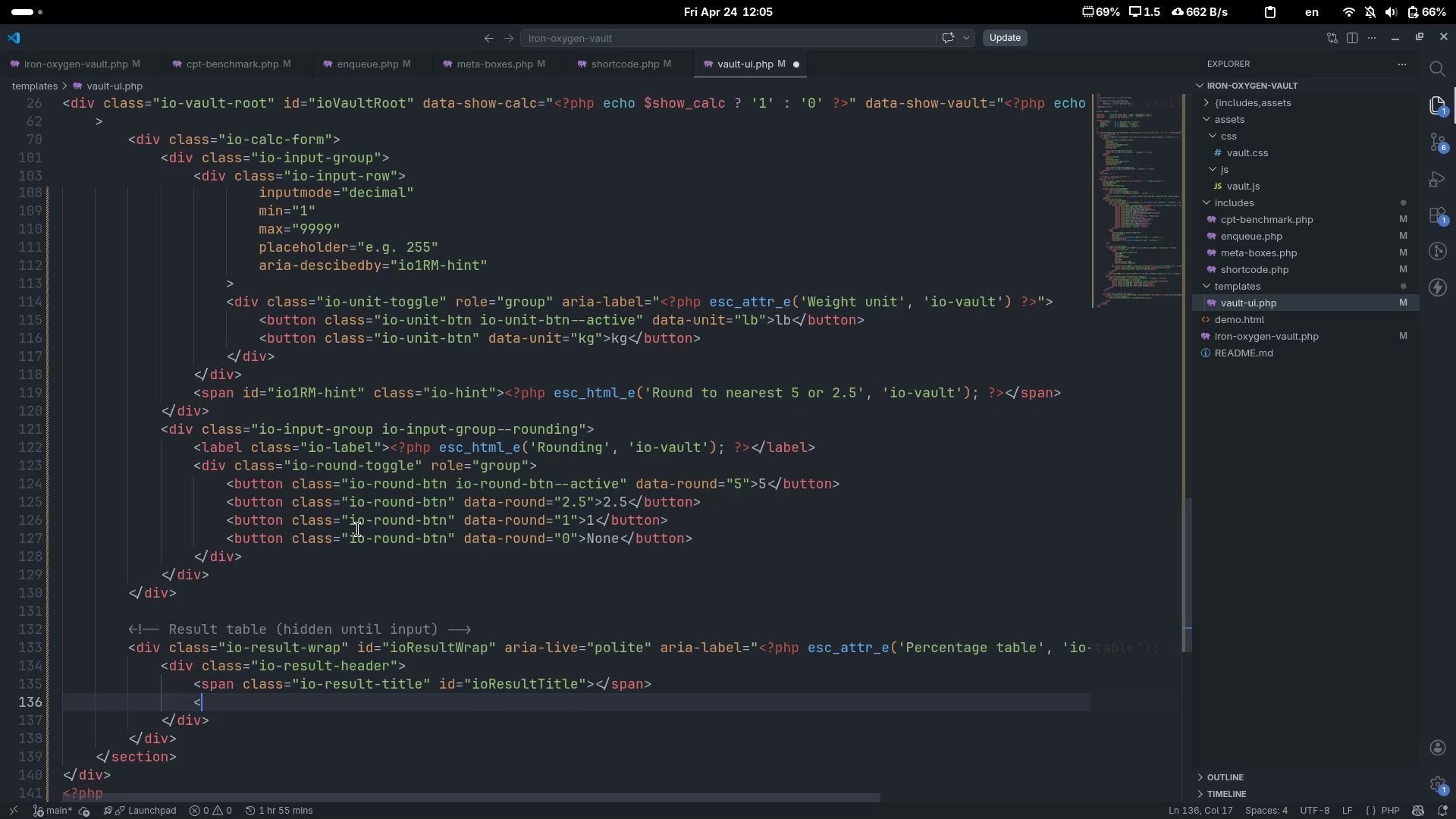 
key(Shift+Period)
 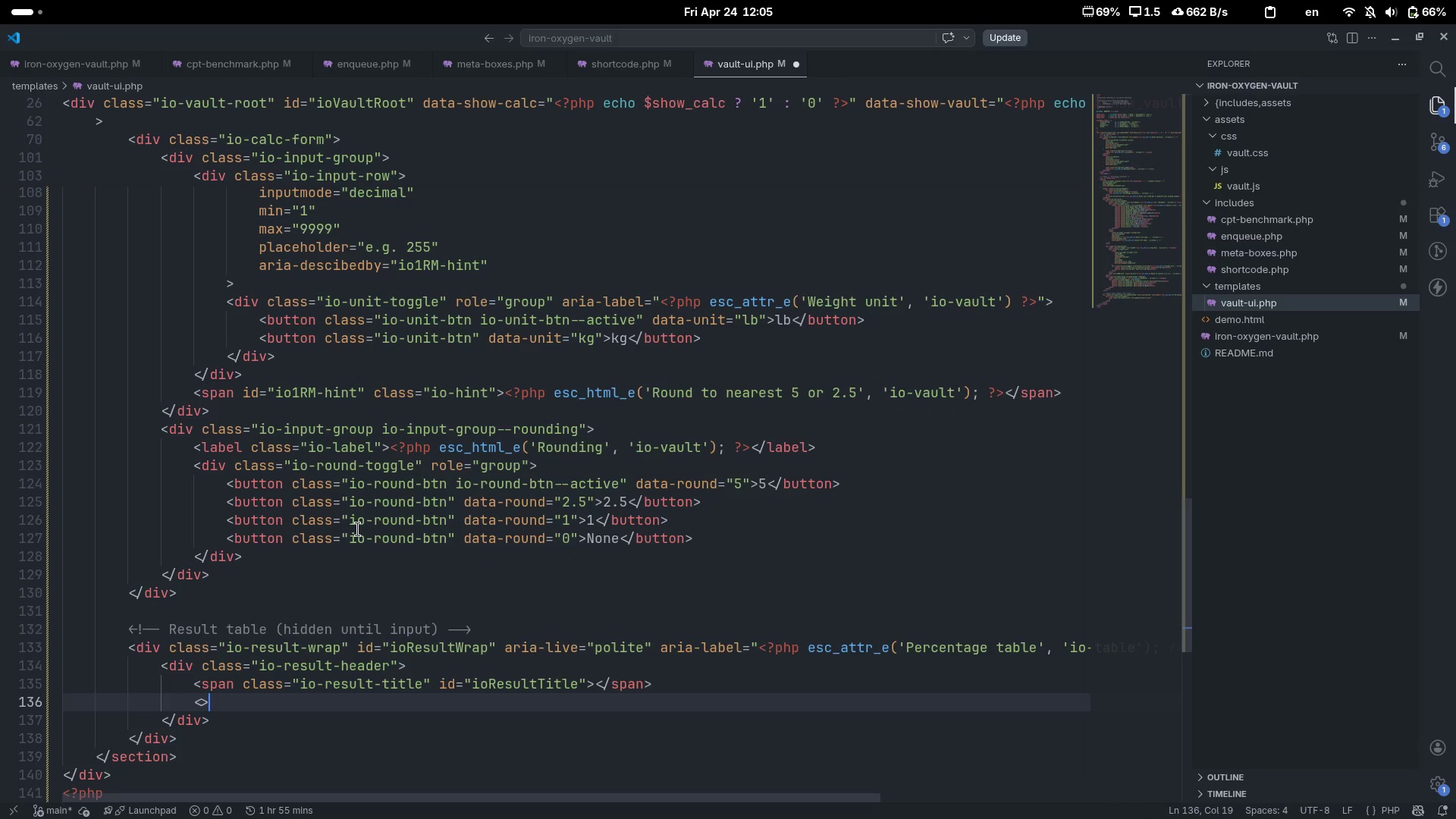 
key(ArrowLeft)
 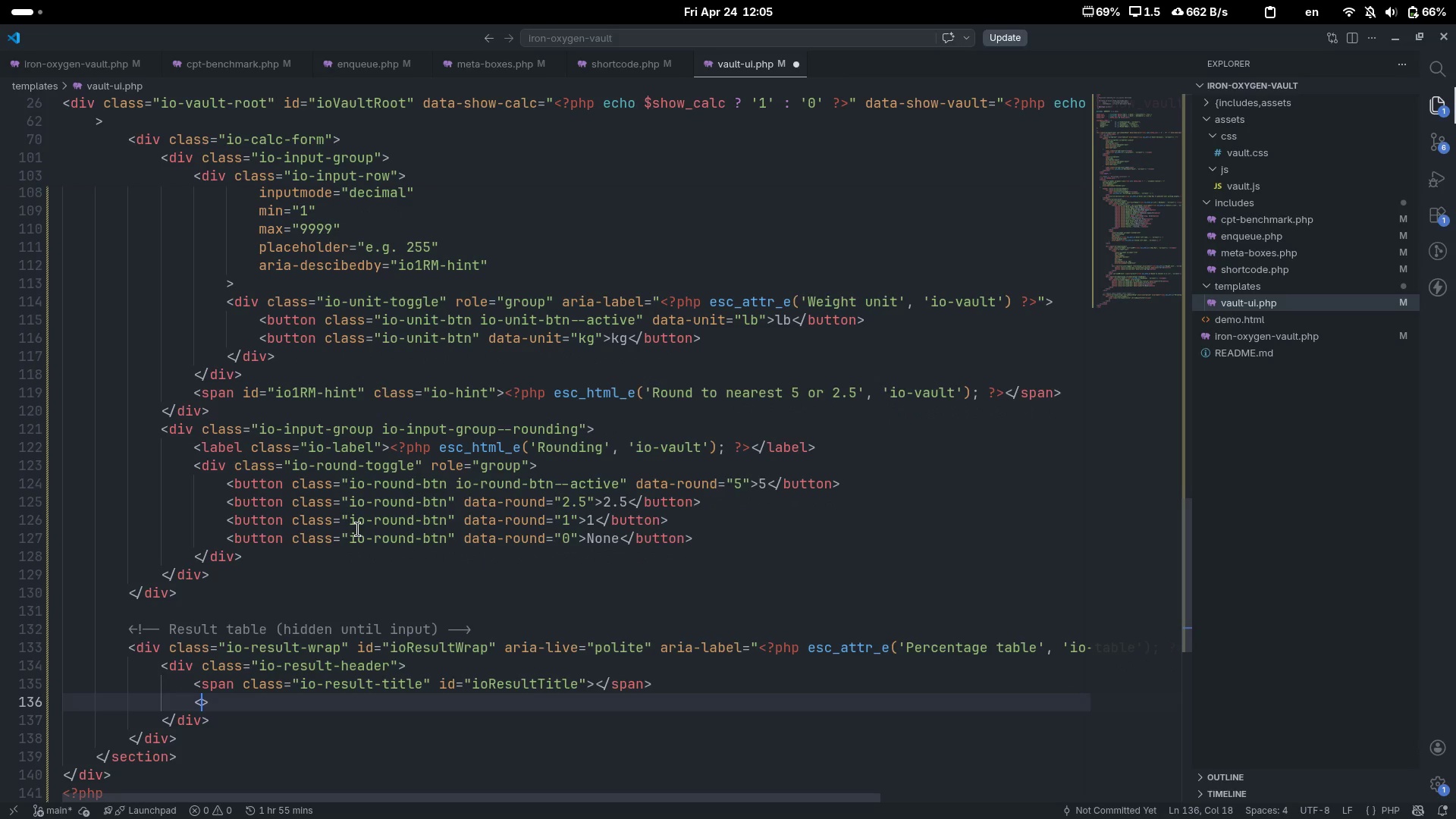 
type(button)
 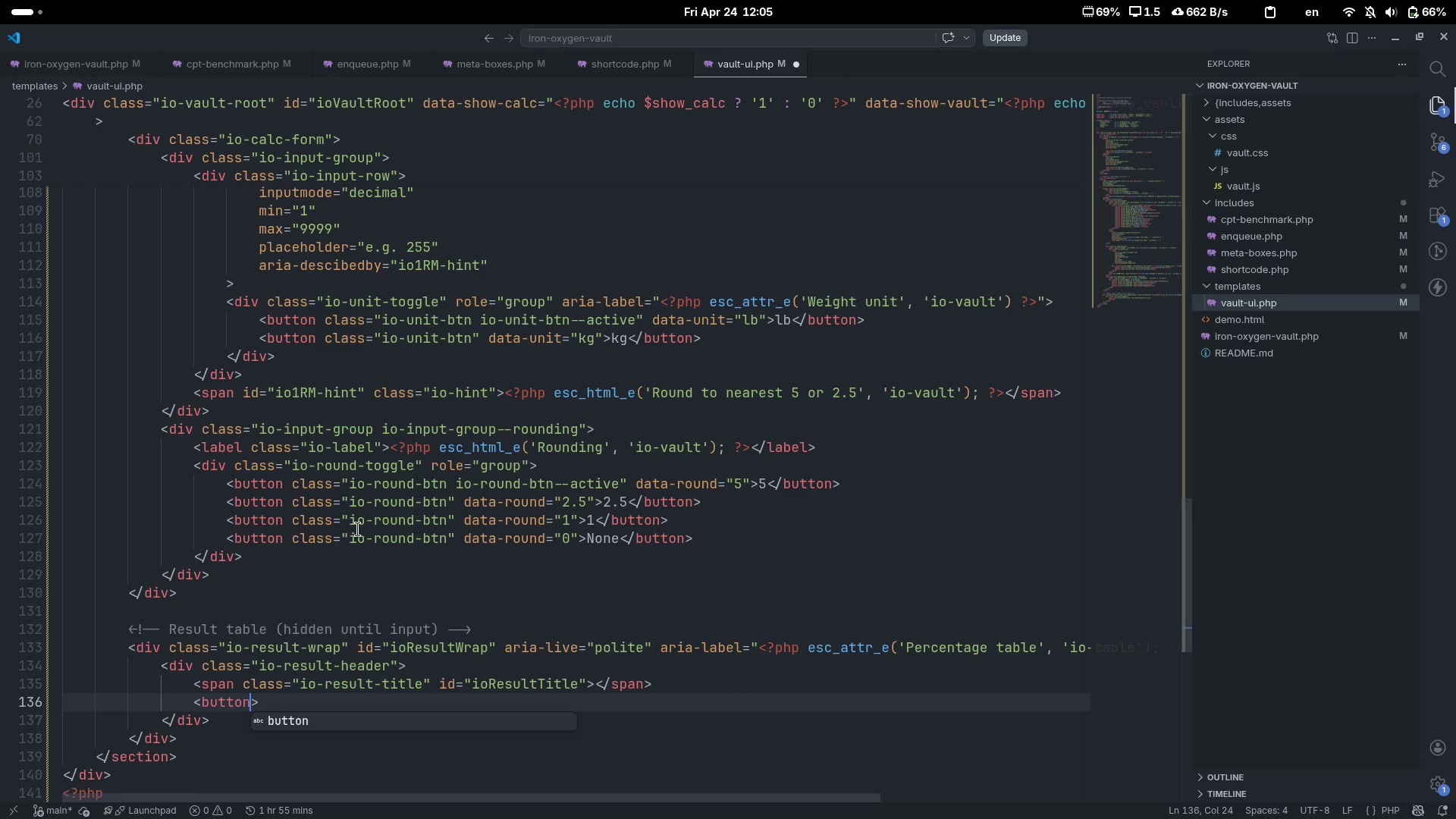 
key(ArrowRight)
 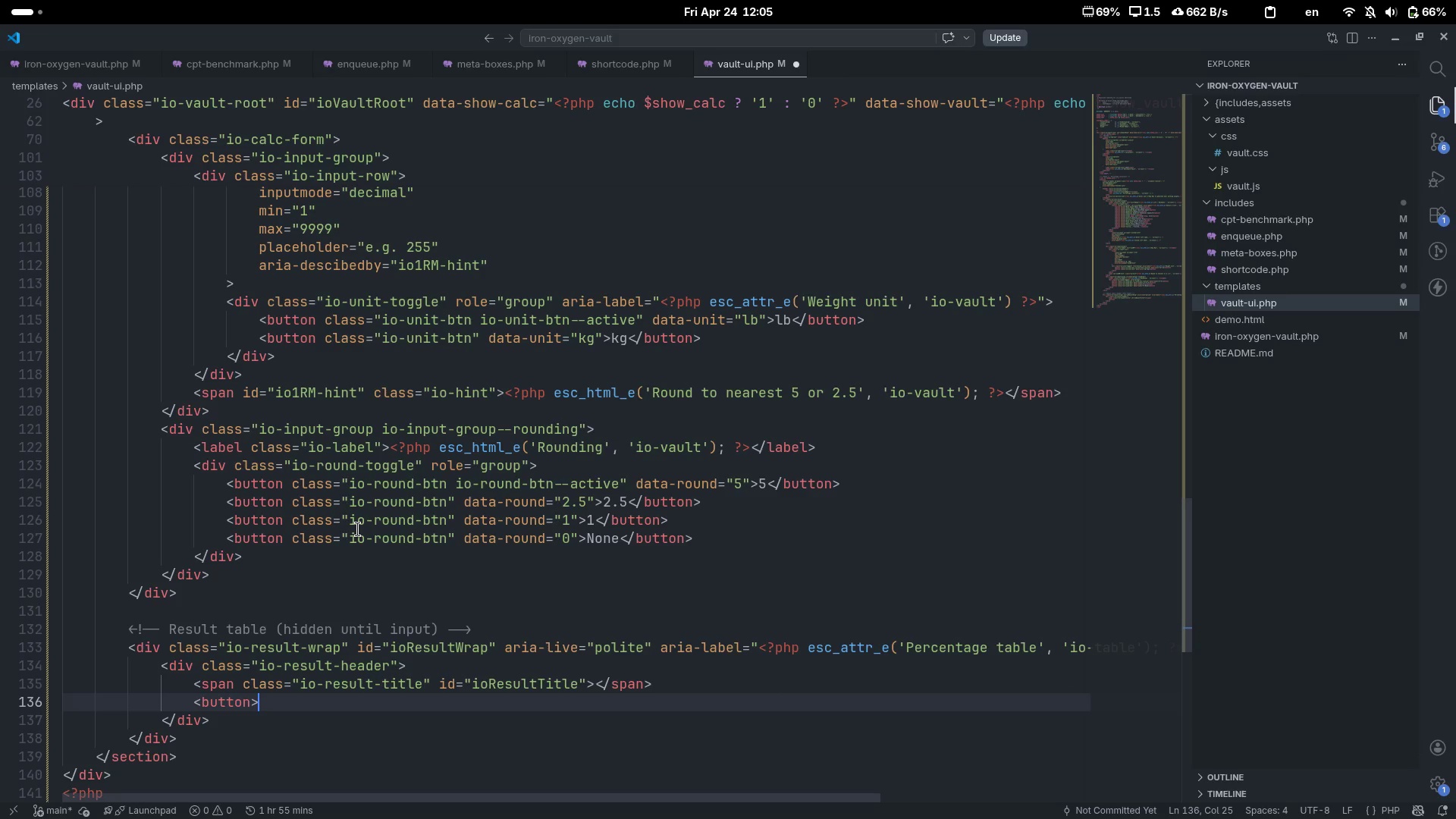 
key(Shift+Comma)
 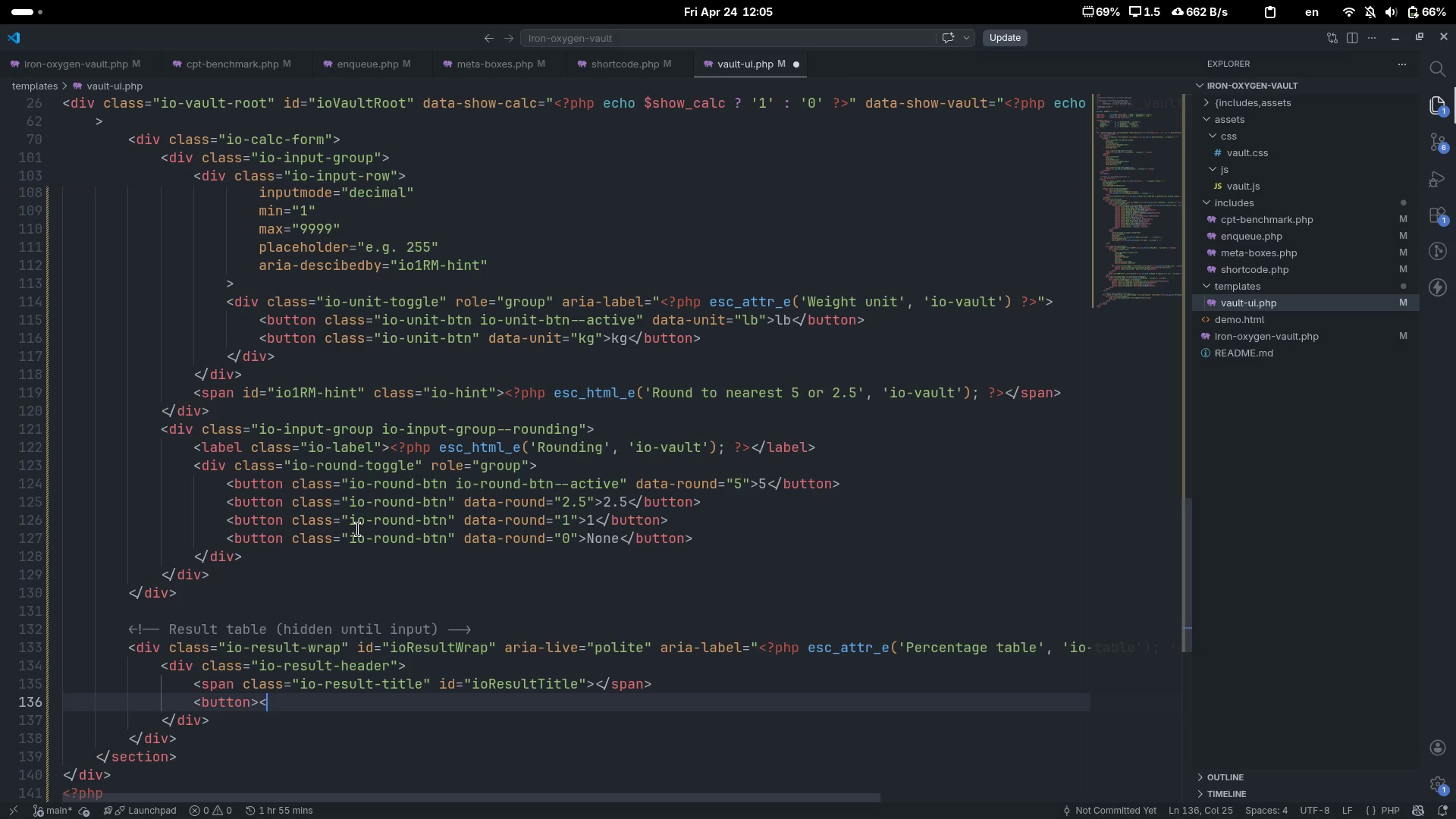 
key(Shift+Period)
 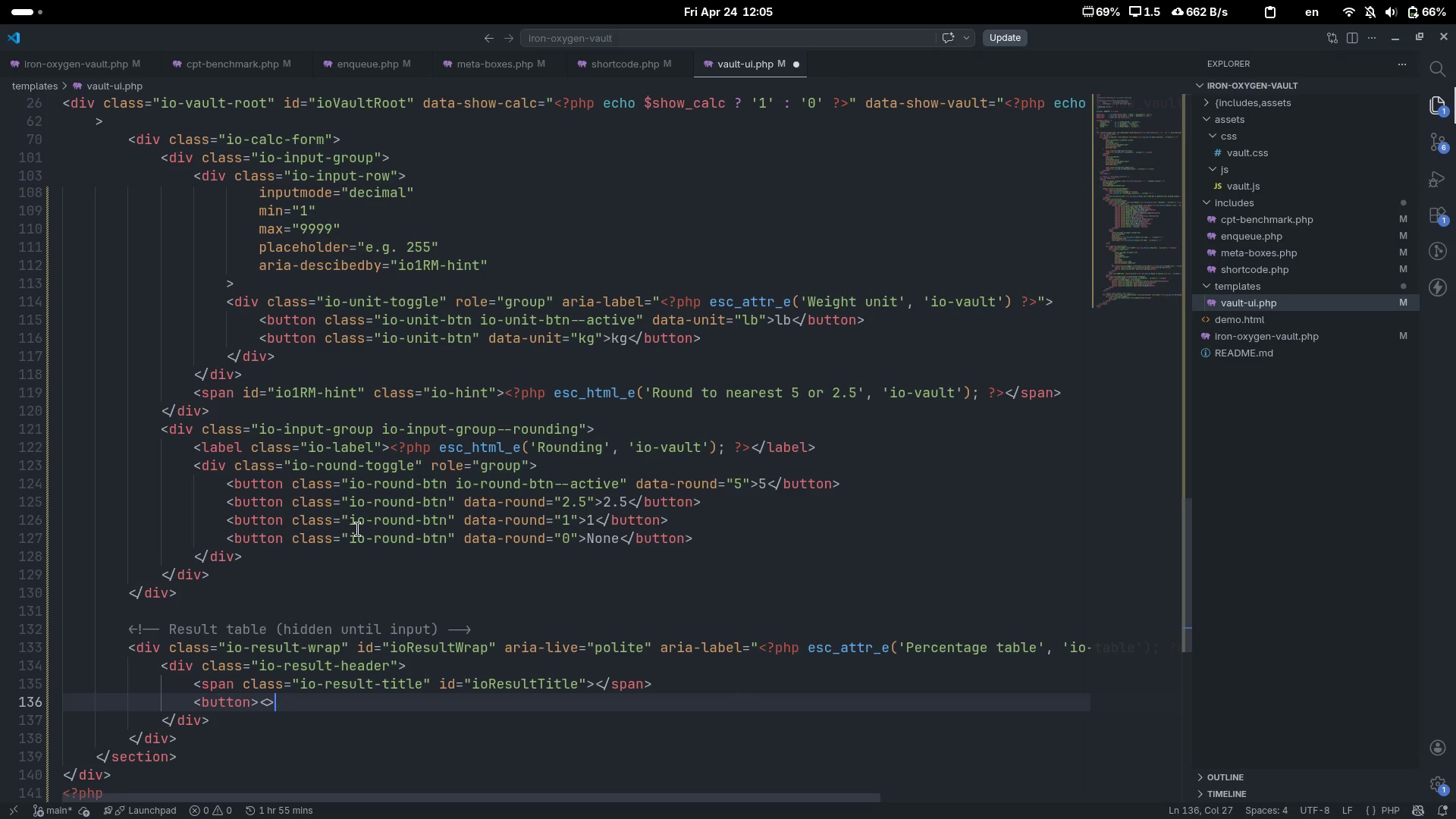 
key(ArrowLeft)
 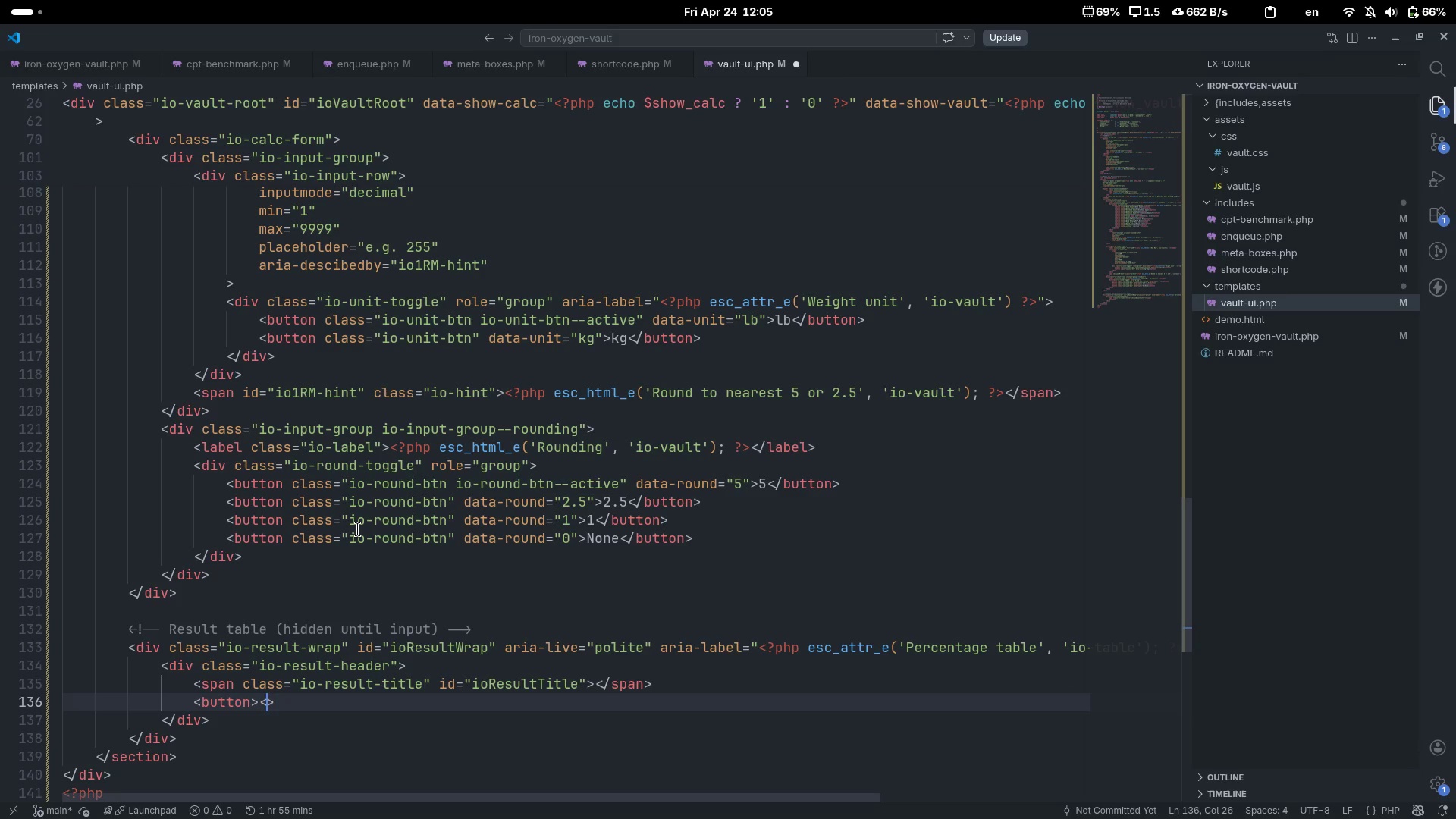 
type(/button)
 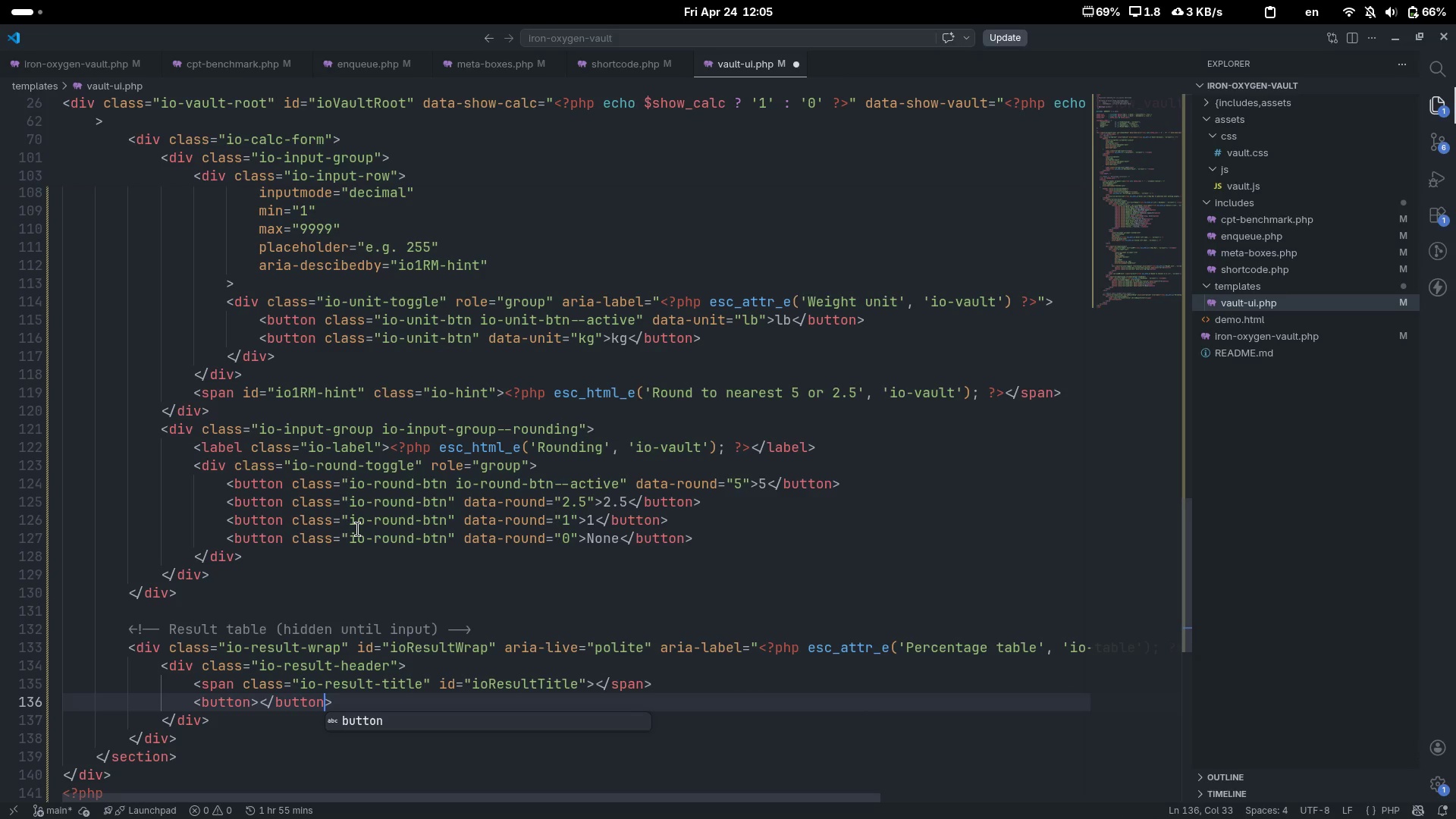 
key(Control+ArrowLeft)
 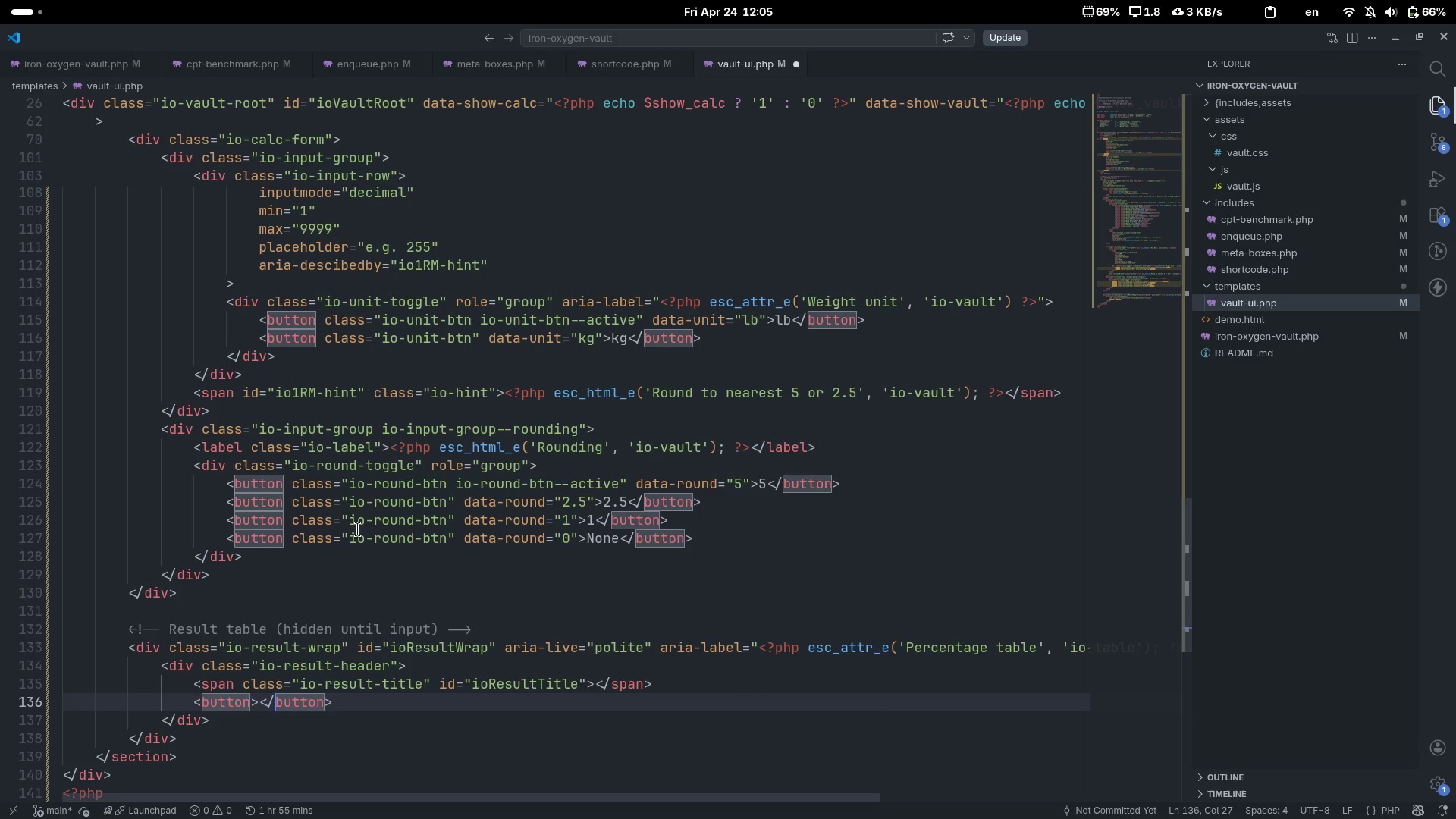 
key(ArrowLeft)
 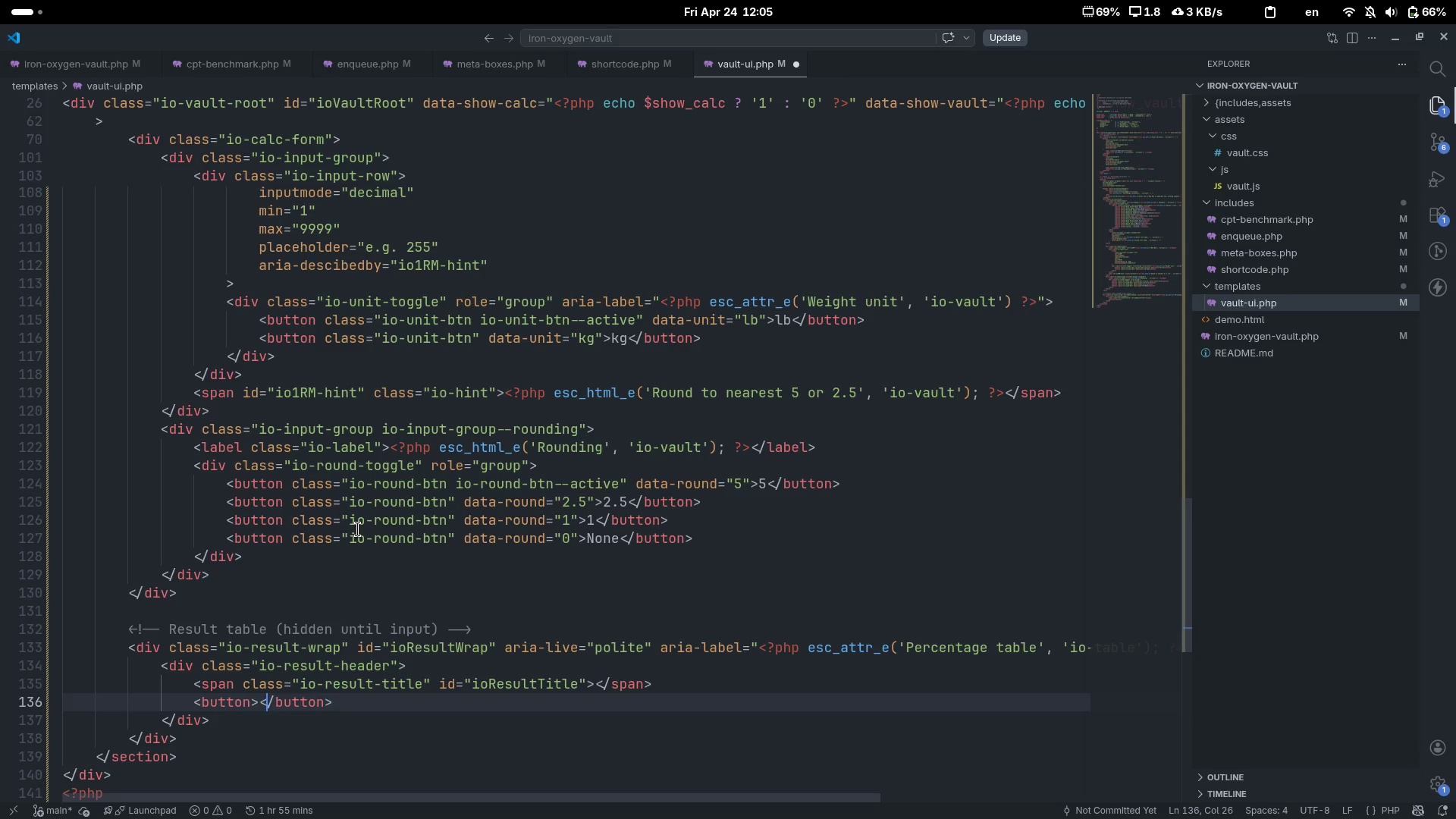 
key(ArrowLeft)
 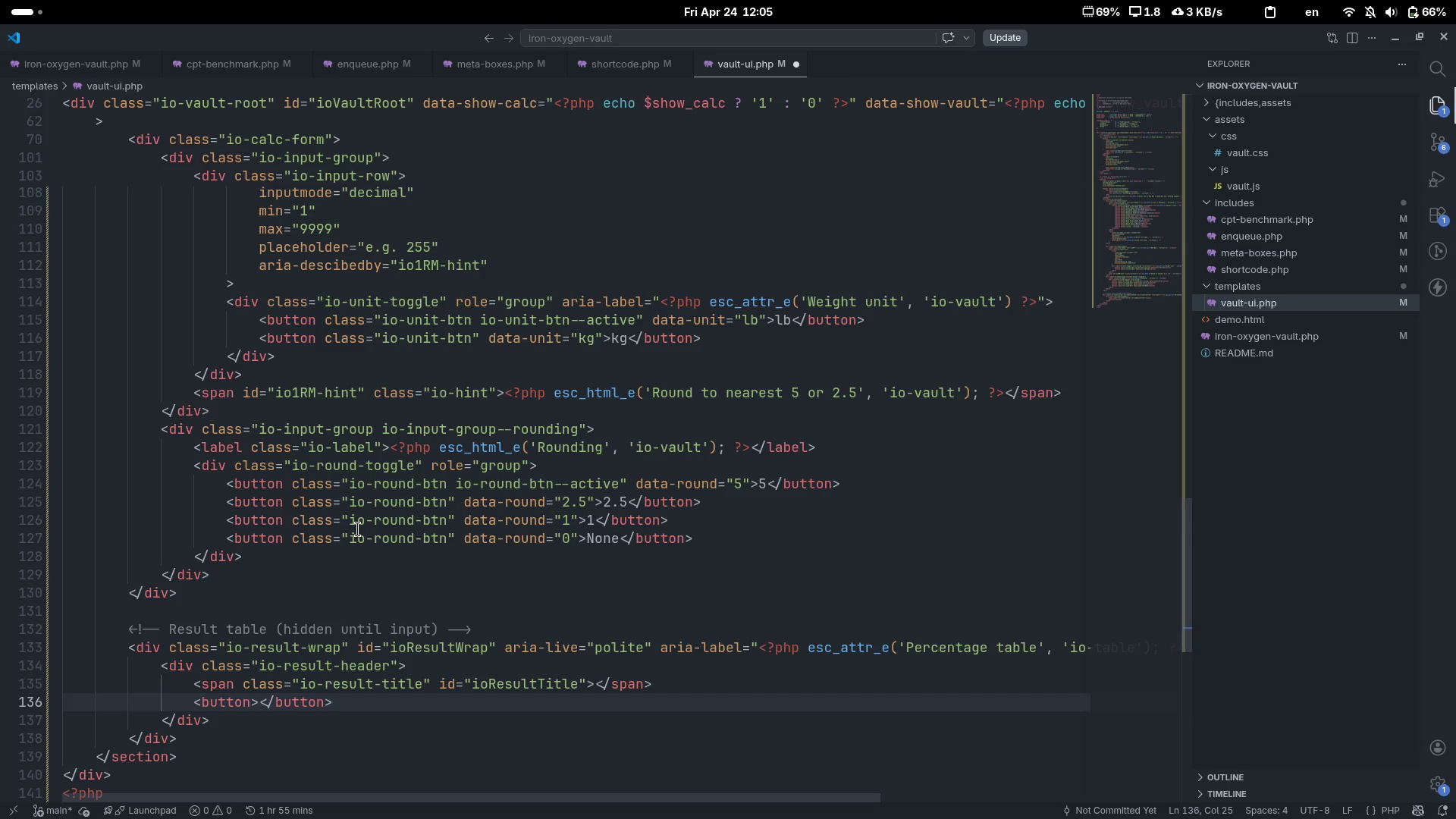 
key(ArrowLeft)
 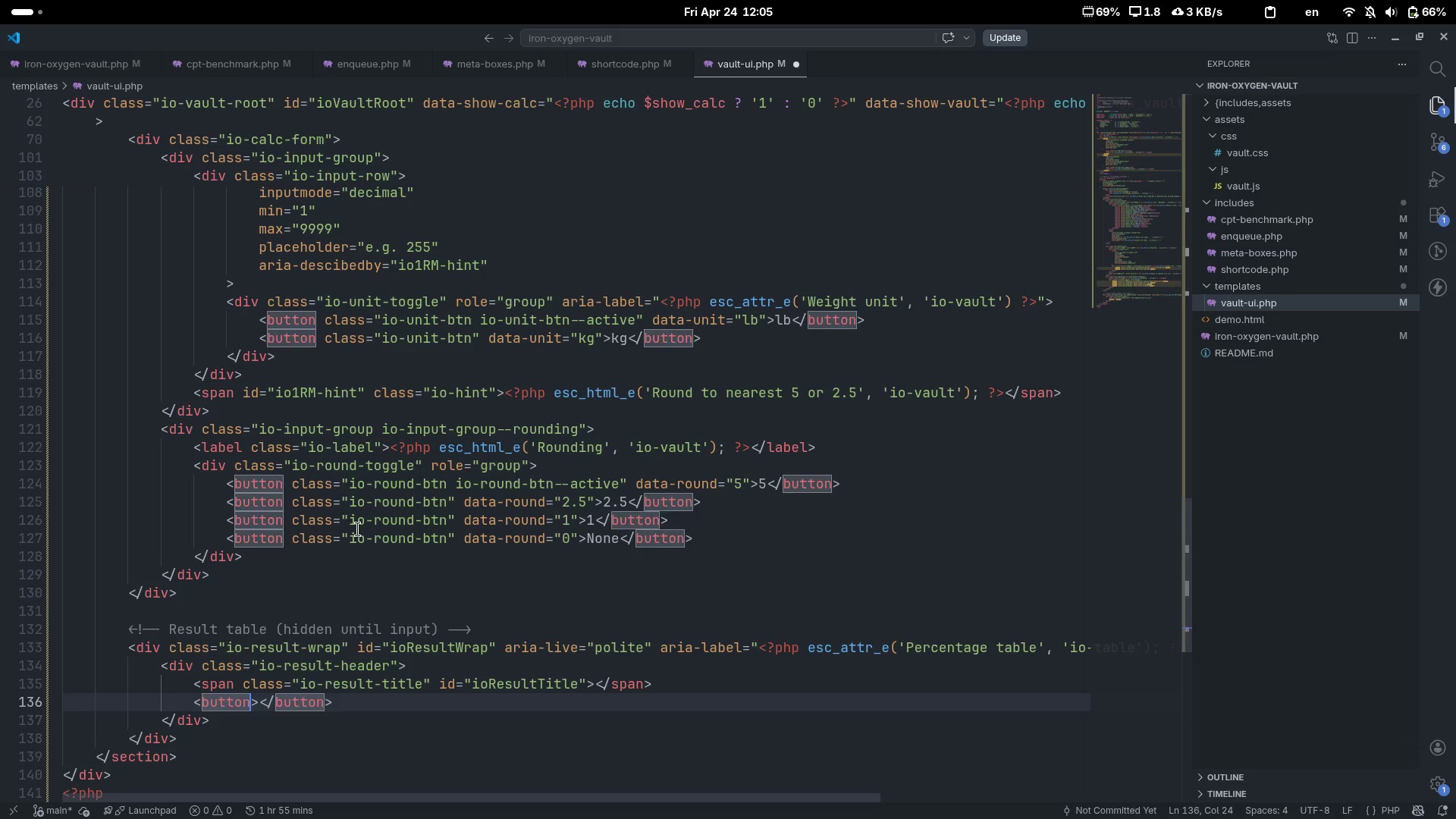 
type( class="")
 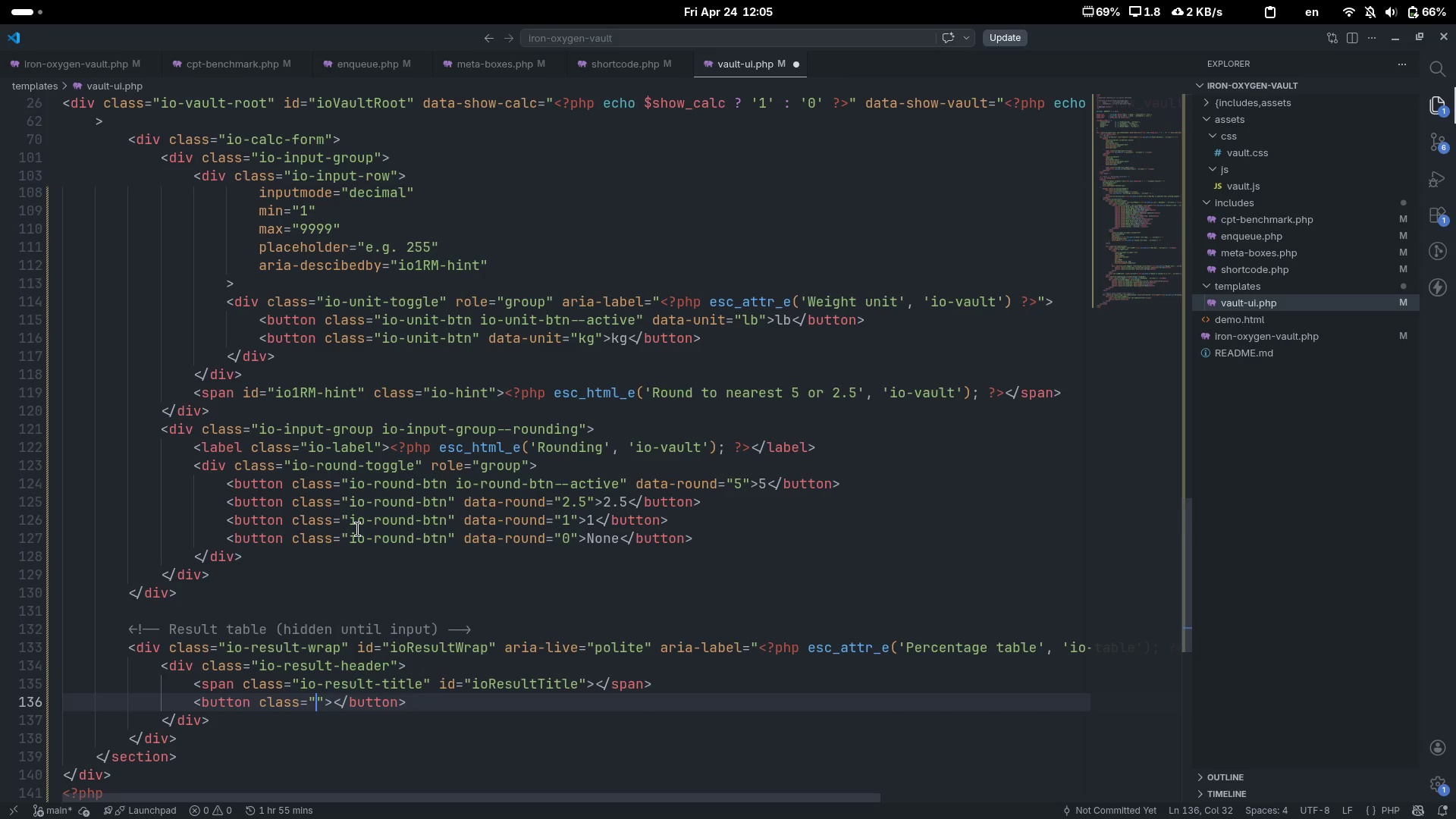 
 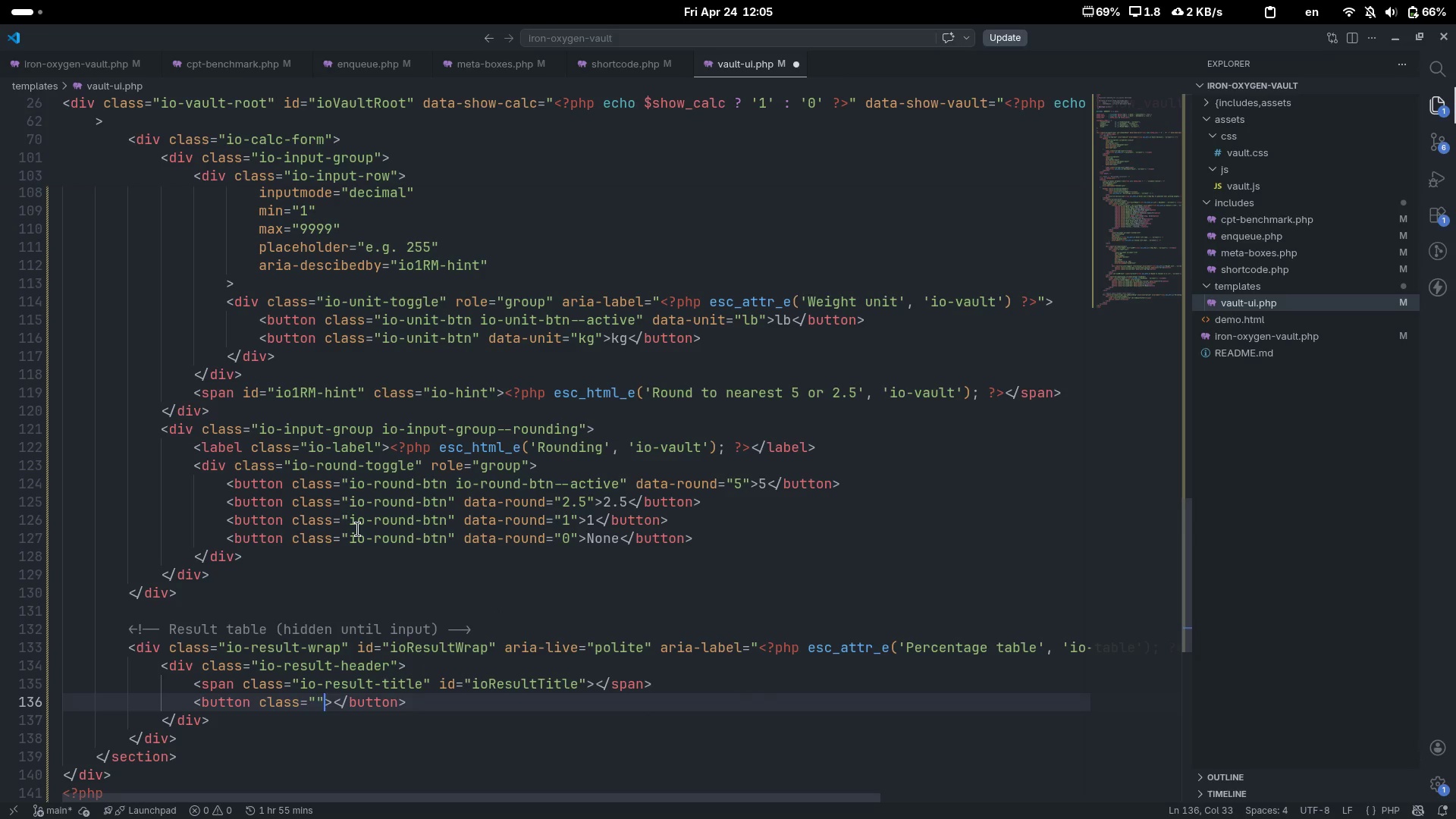 
key(ArrowLeft)
 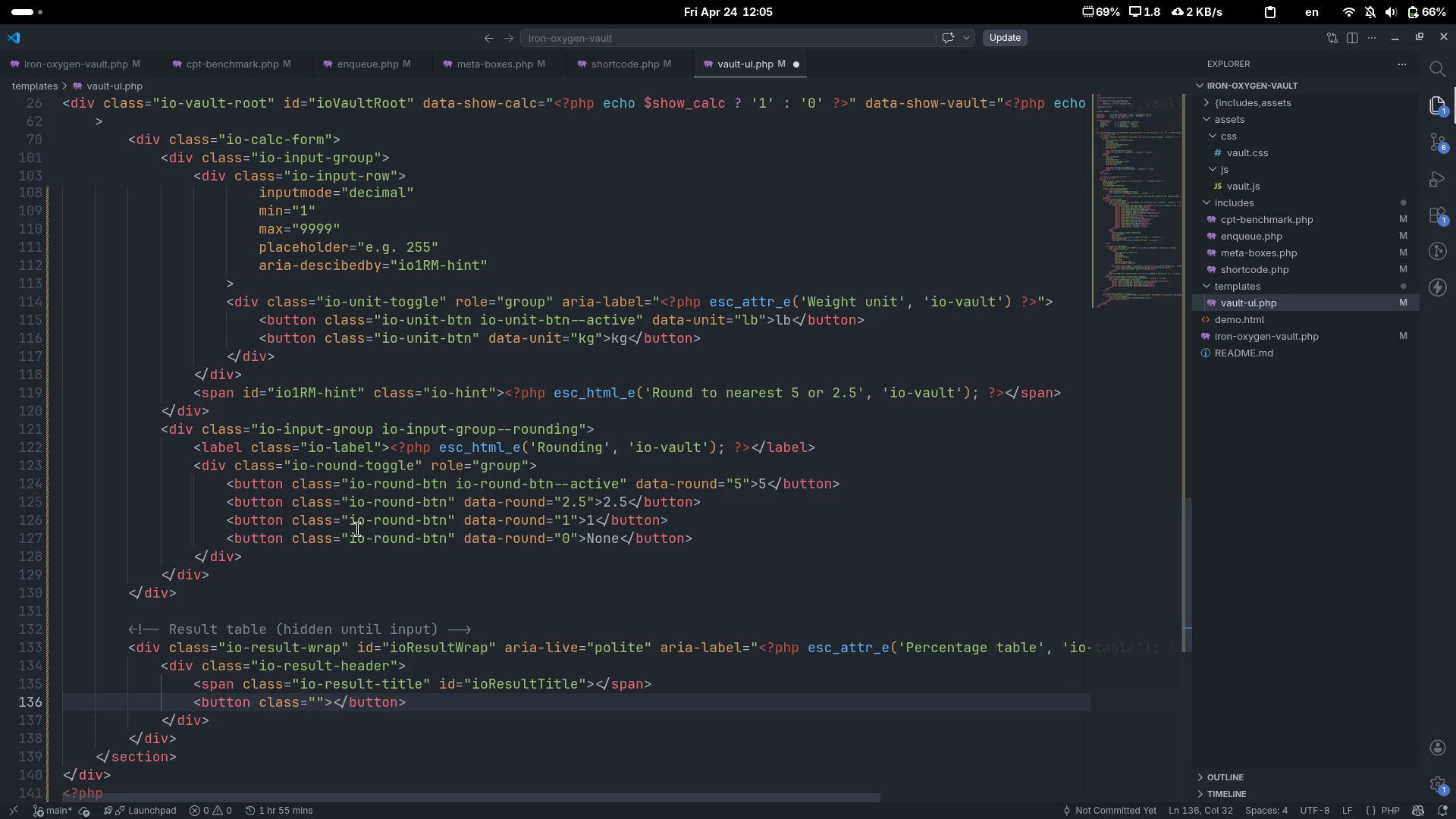 
type(io-copy-btn)
 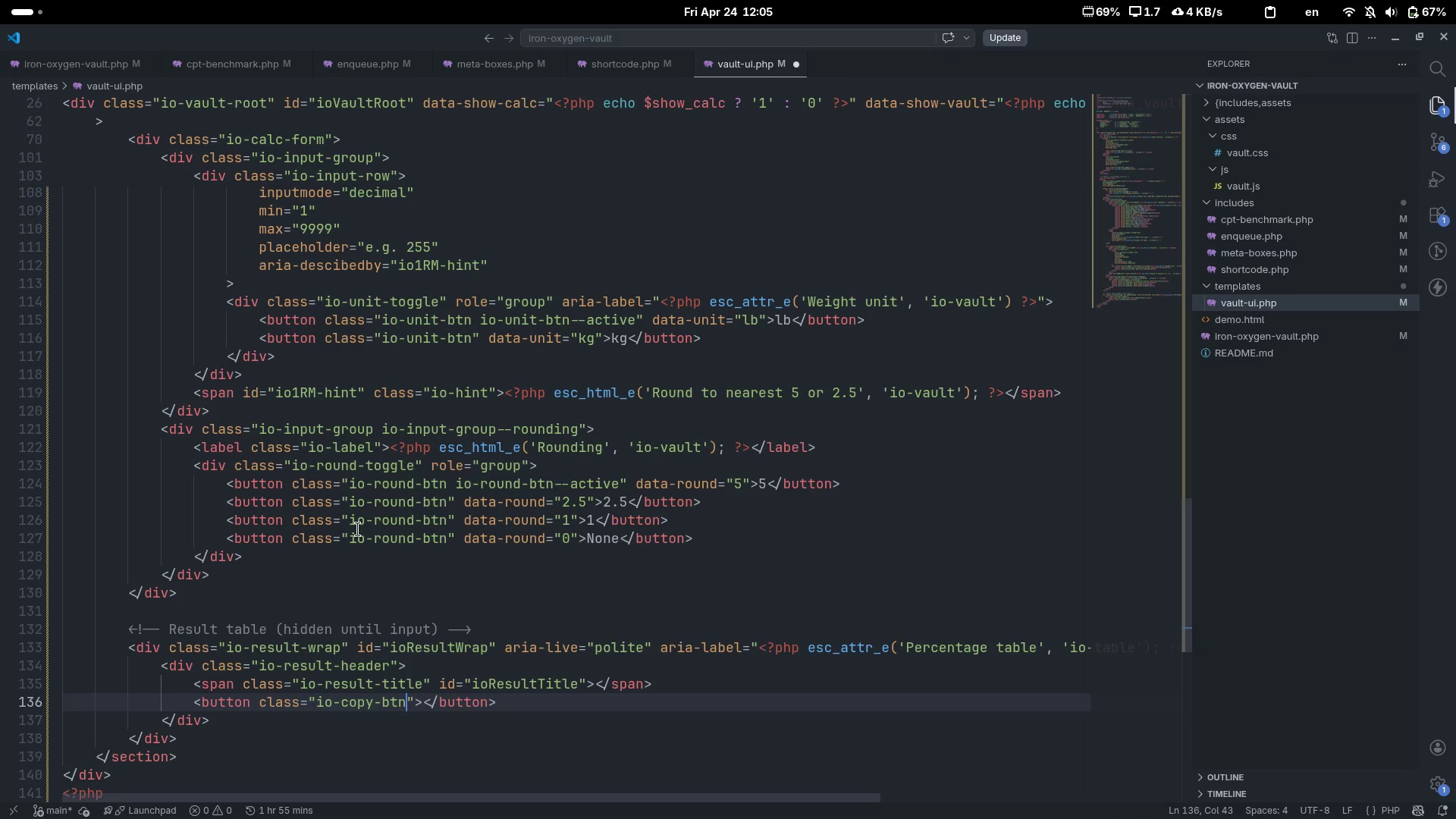 
key(ArrowRight)
 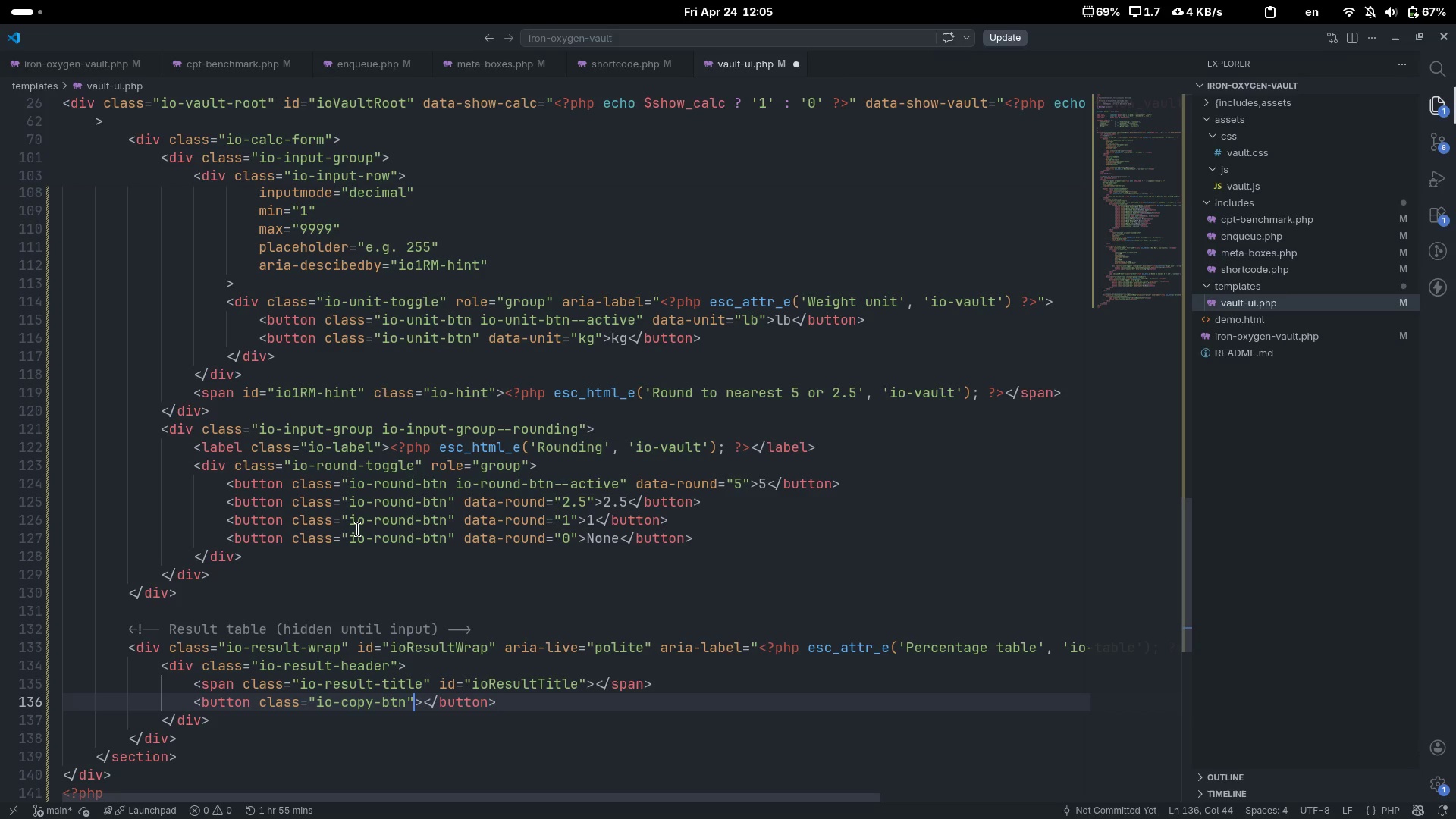 
type( id="")
 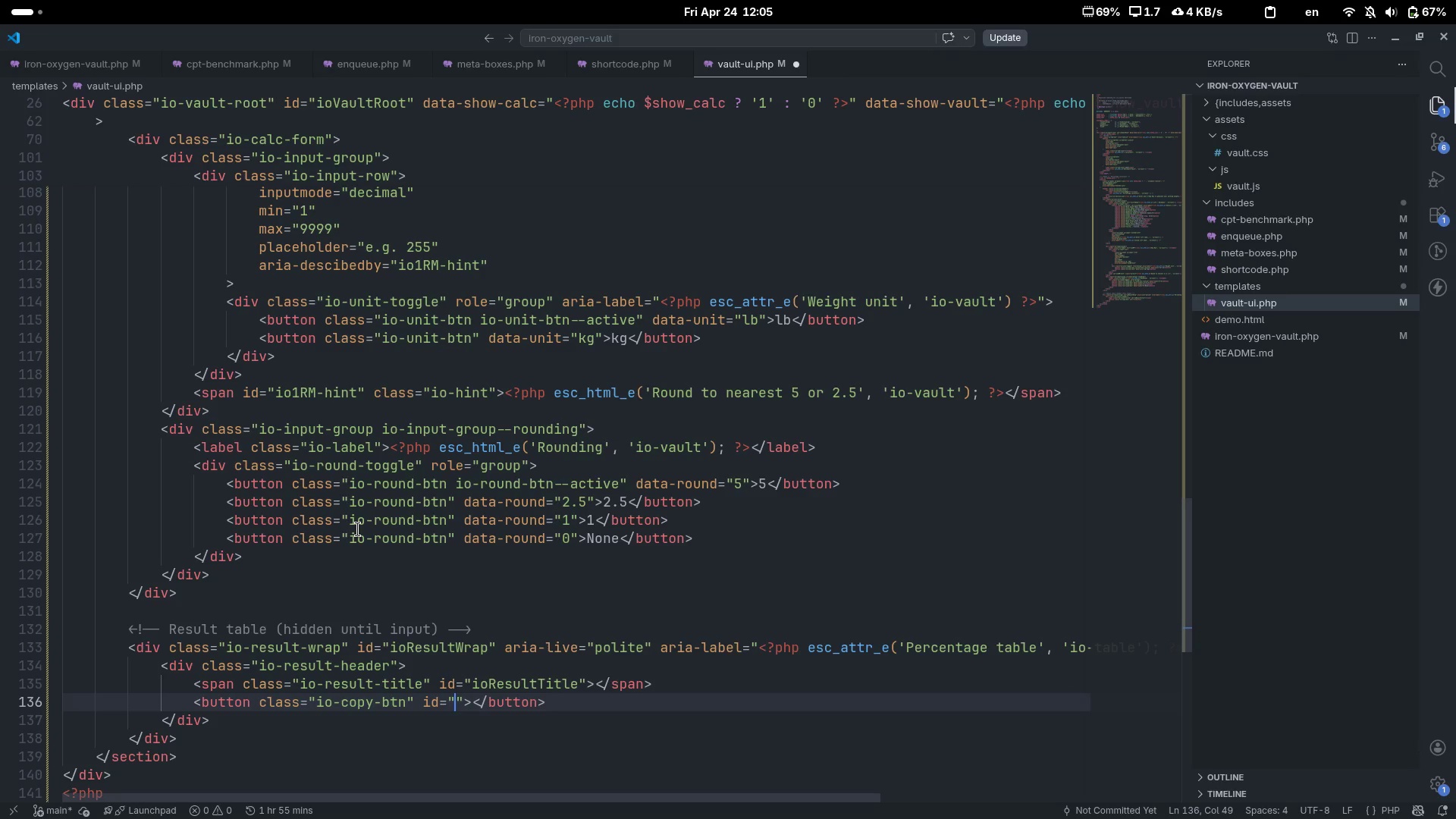 
 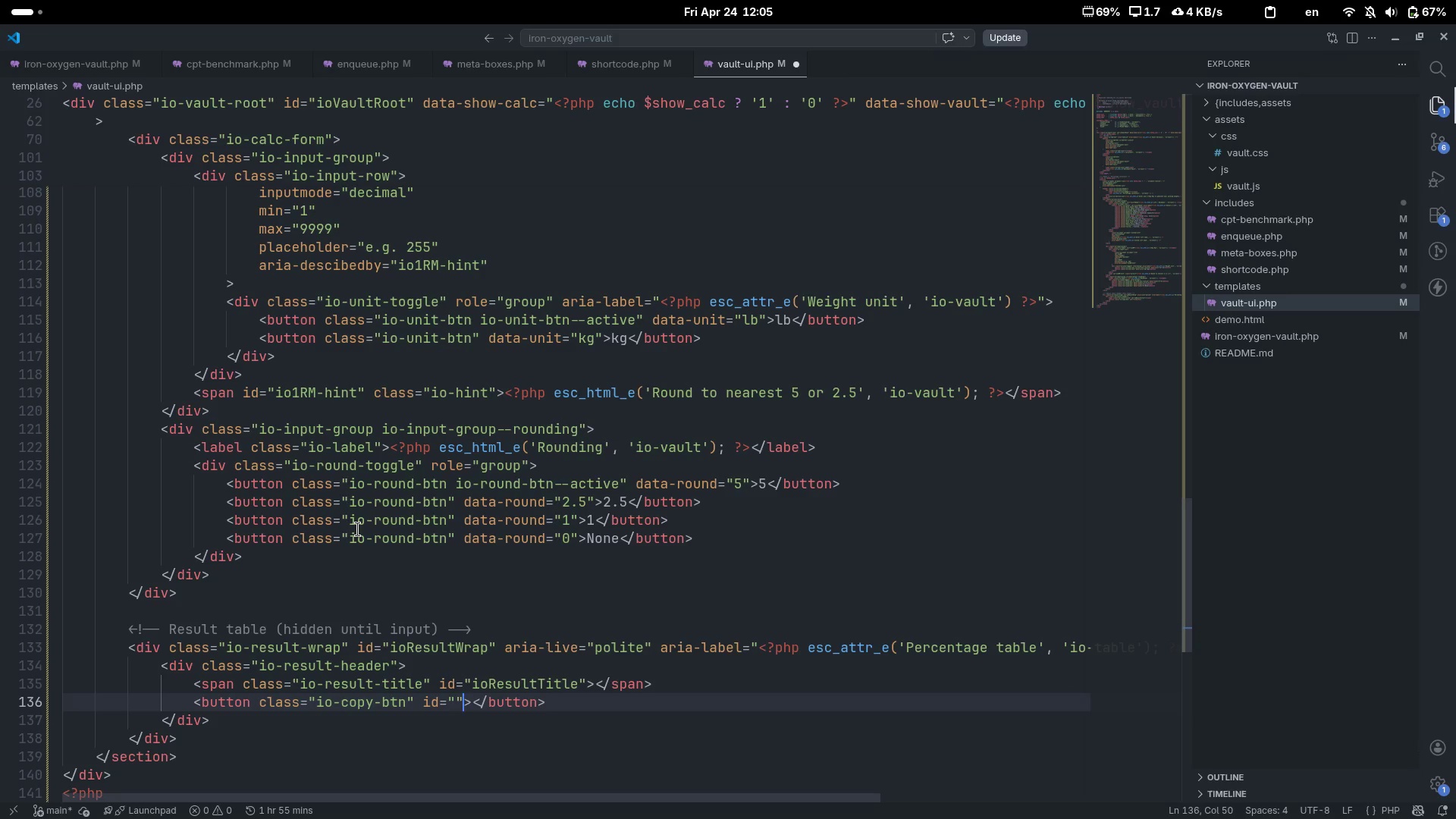 
key(ArrowLeft)
 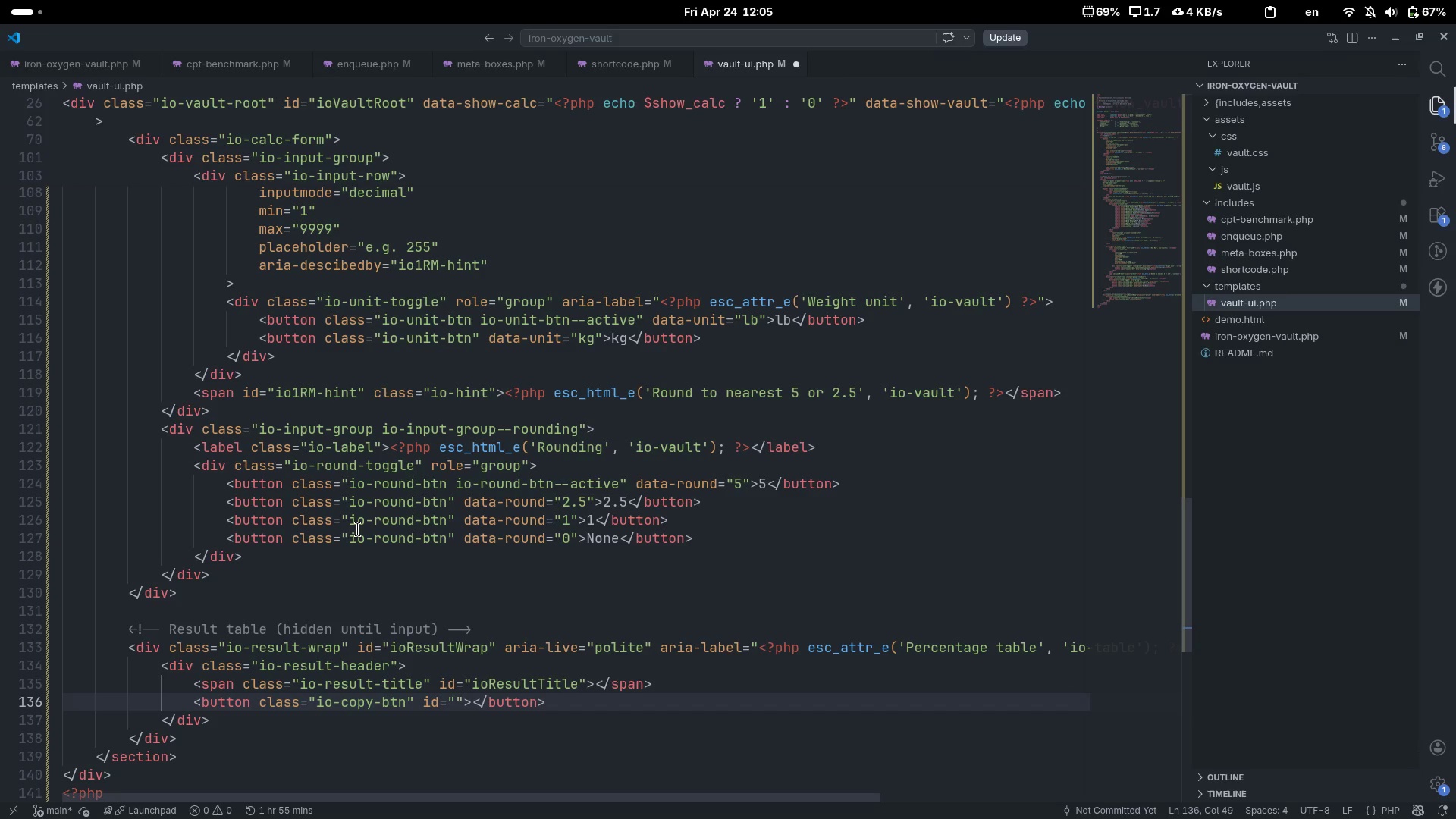 
type(ioCopyBtn)
 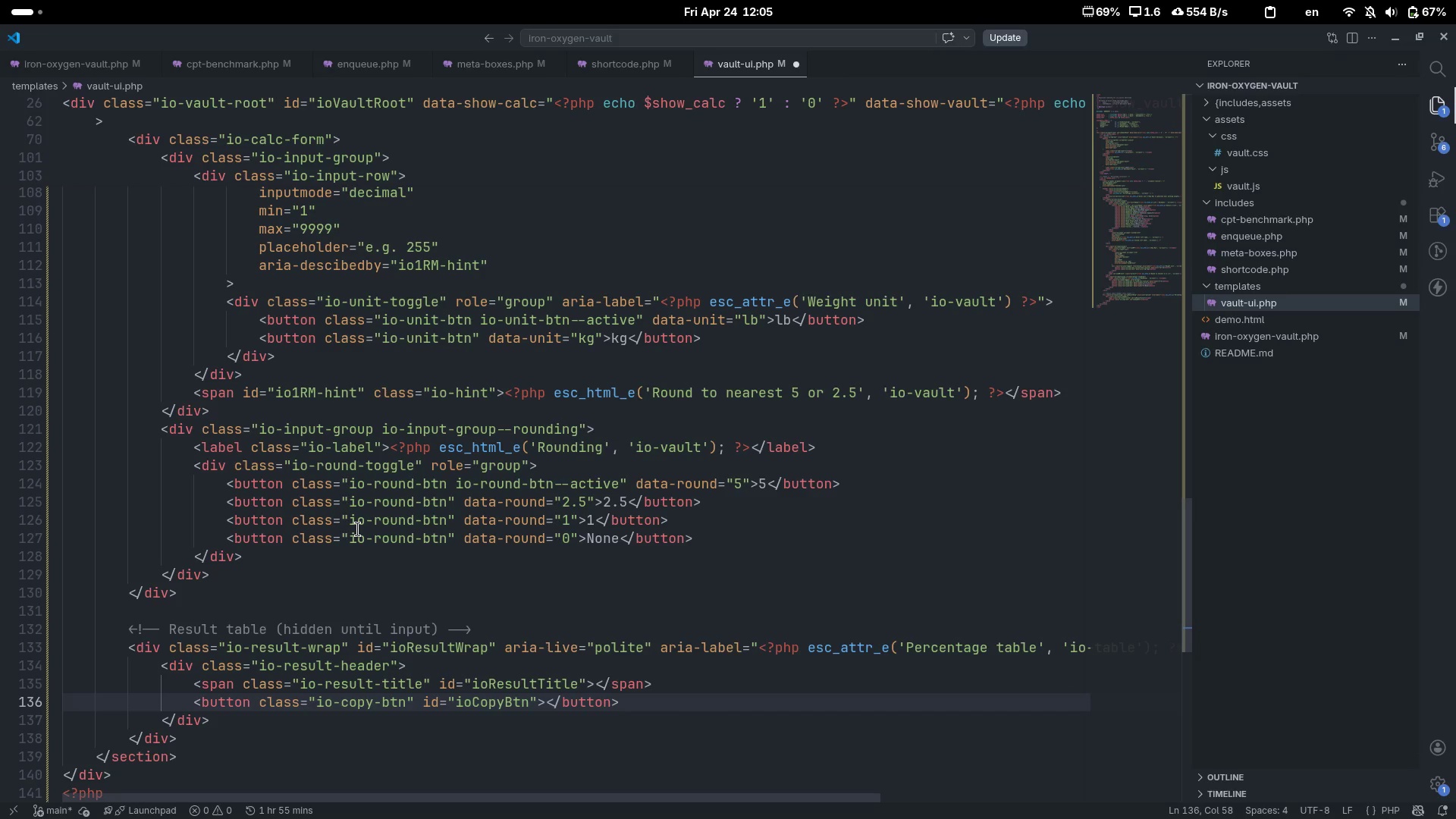 
key(ArrowRight)
 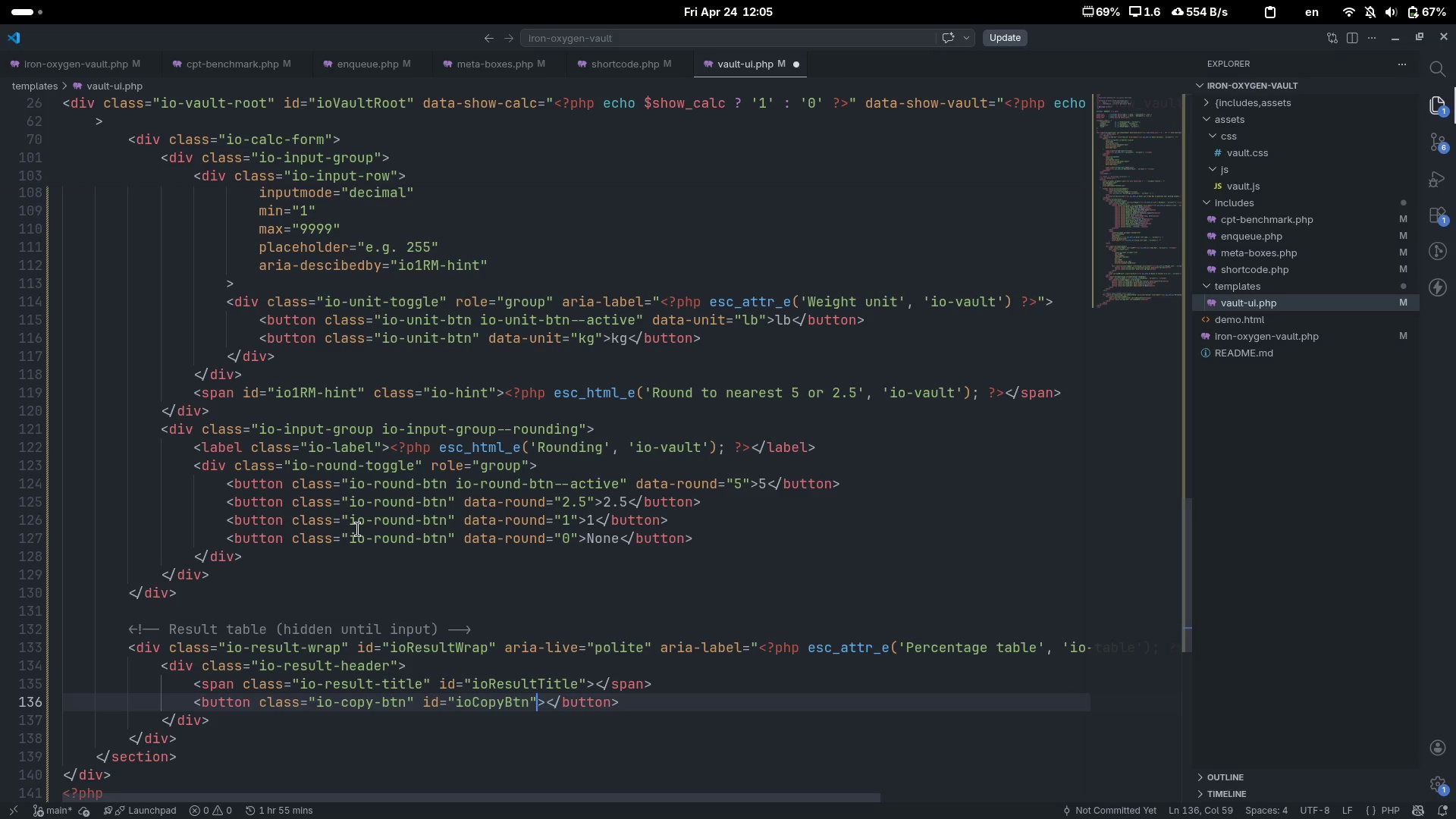 
type( title="")
 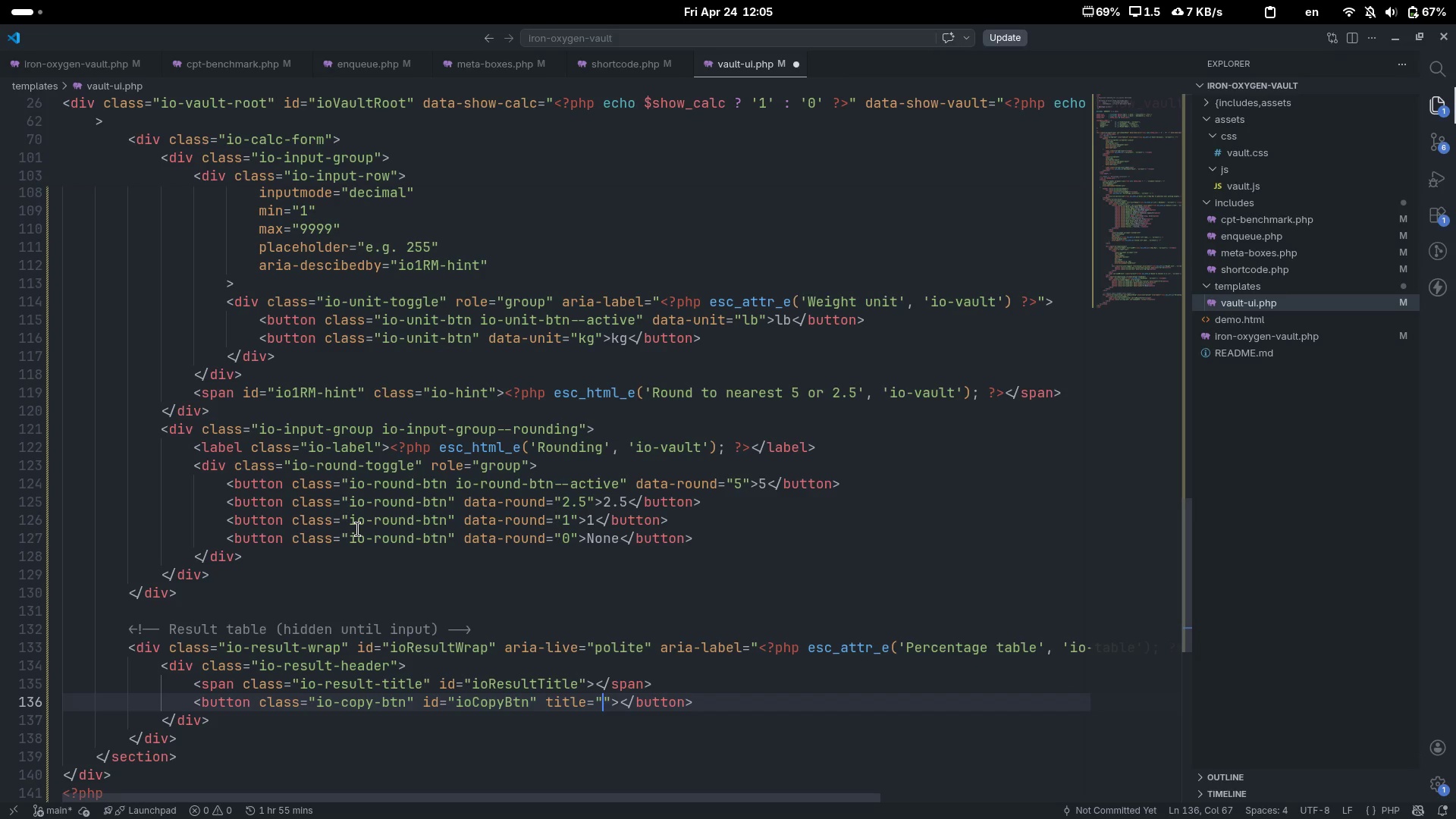 
 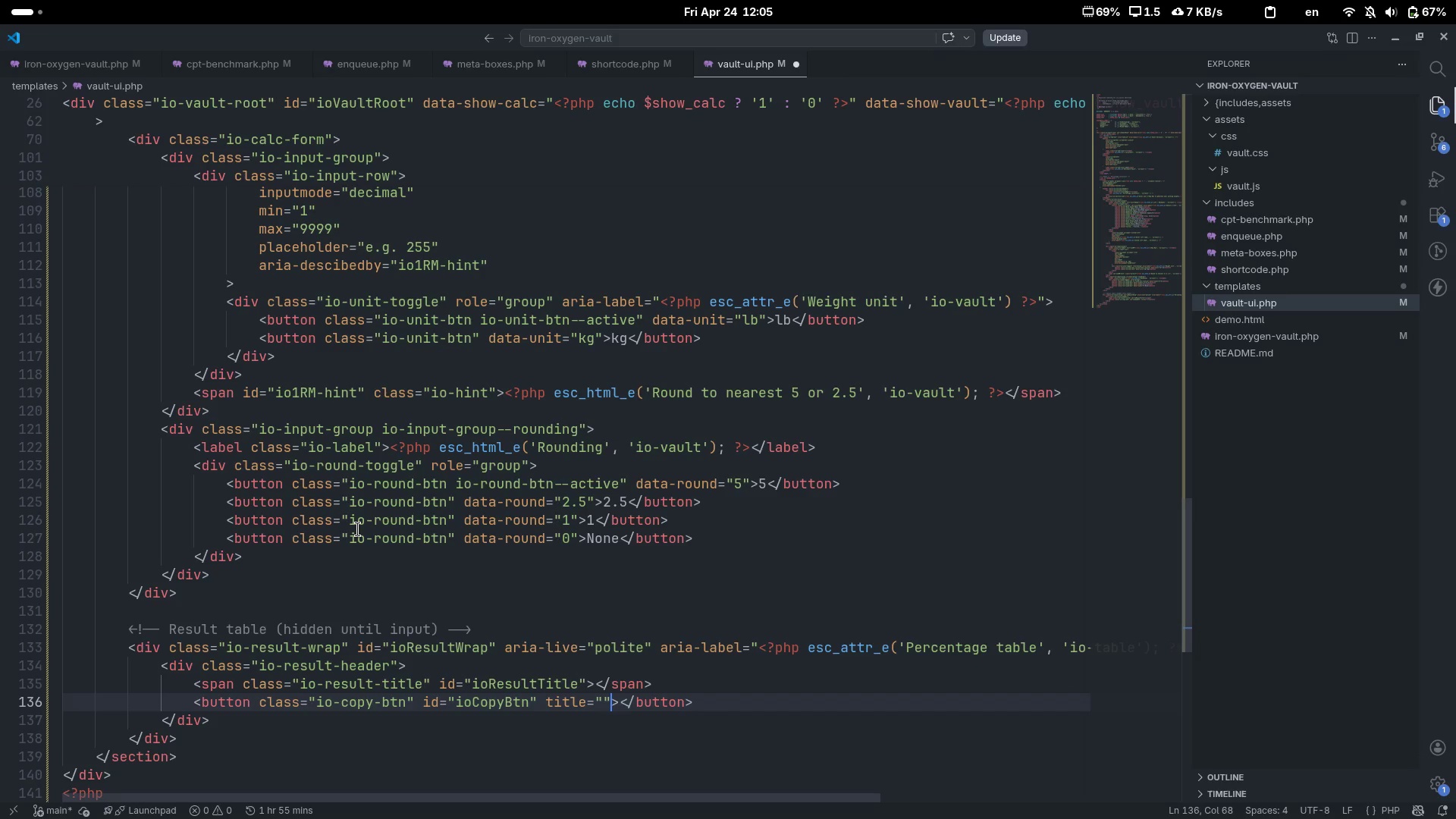 
key(ArrowLeft)
 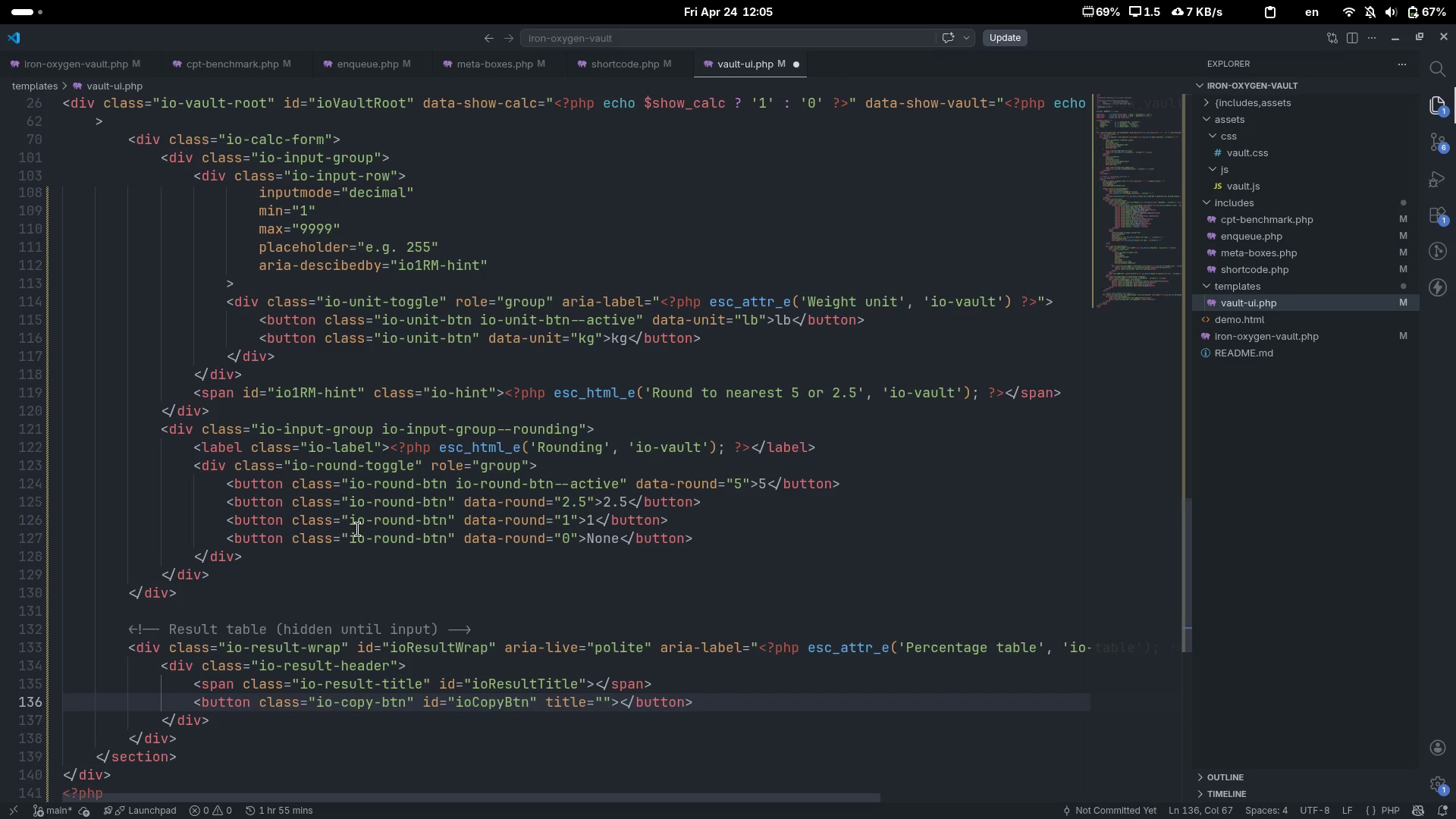 
key(Shift+Comma)
 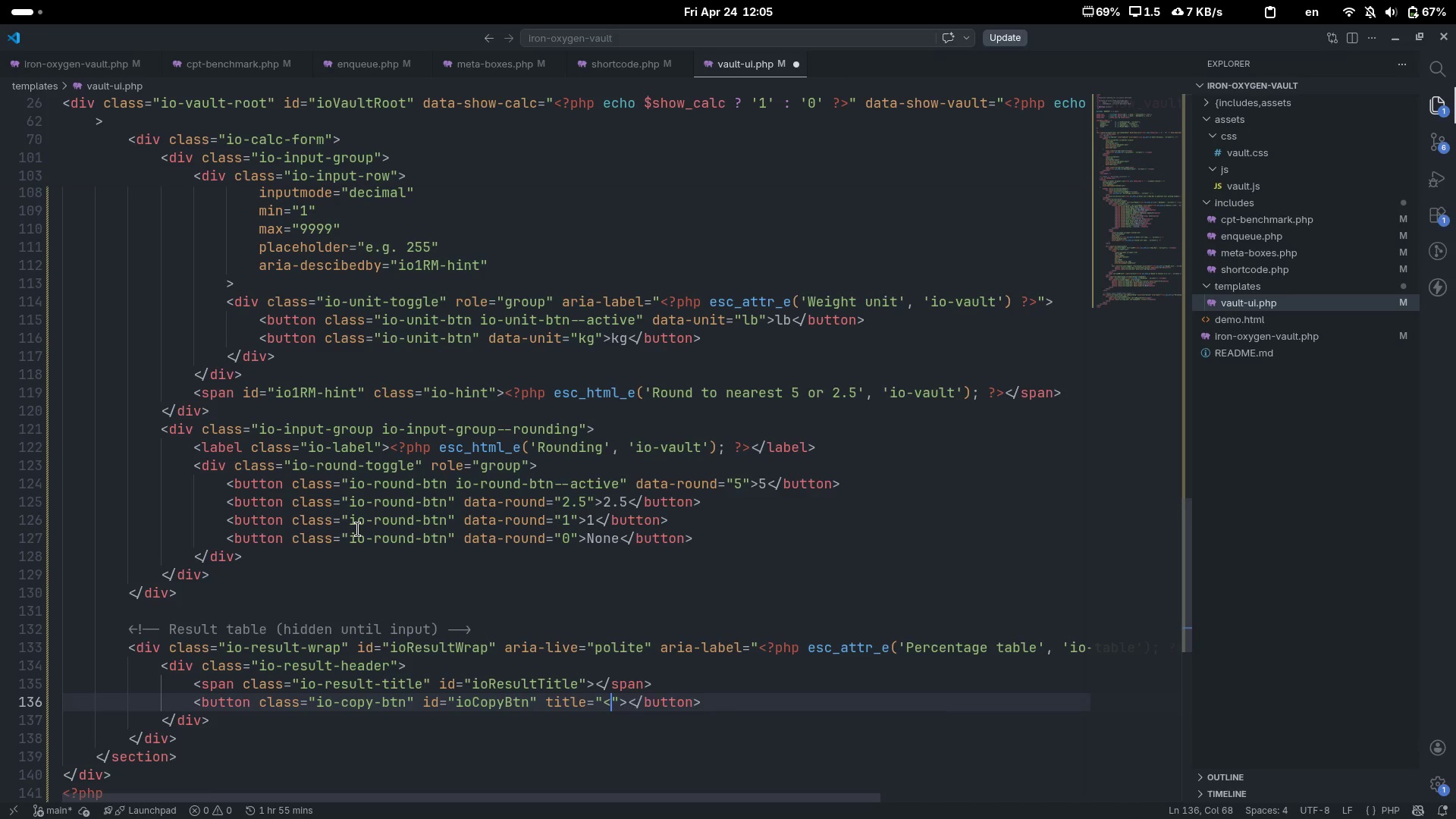 
key(Shift+Slash)
 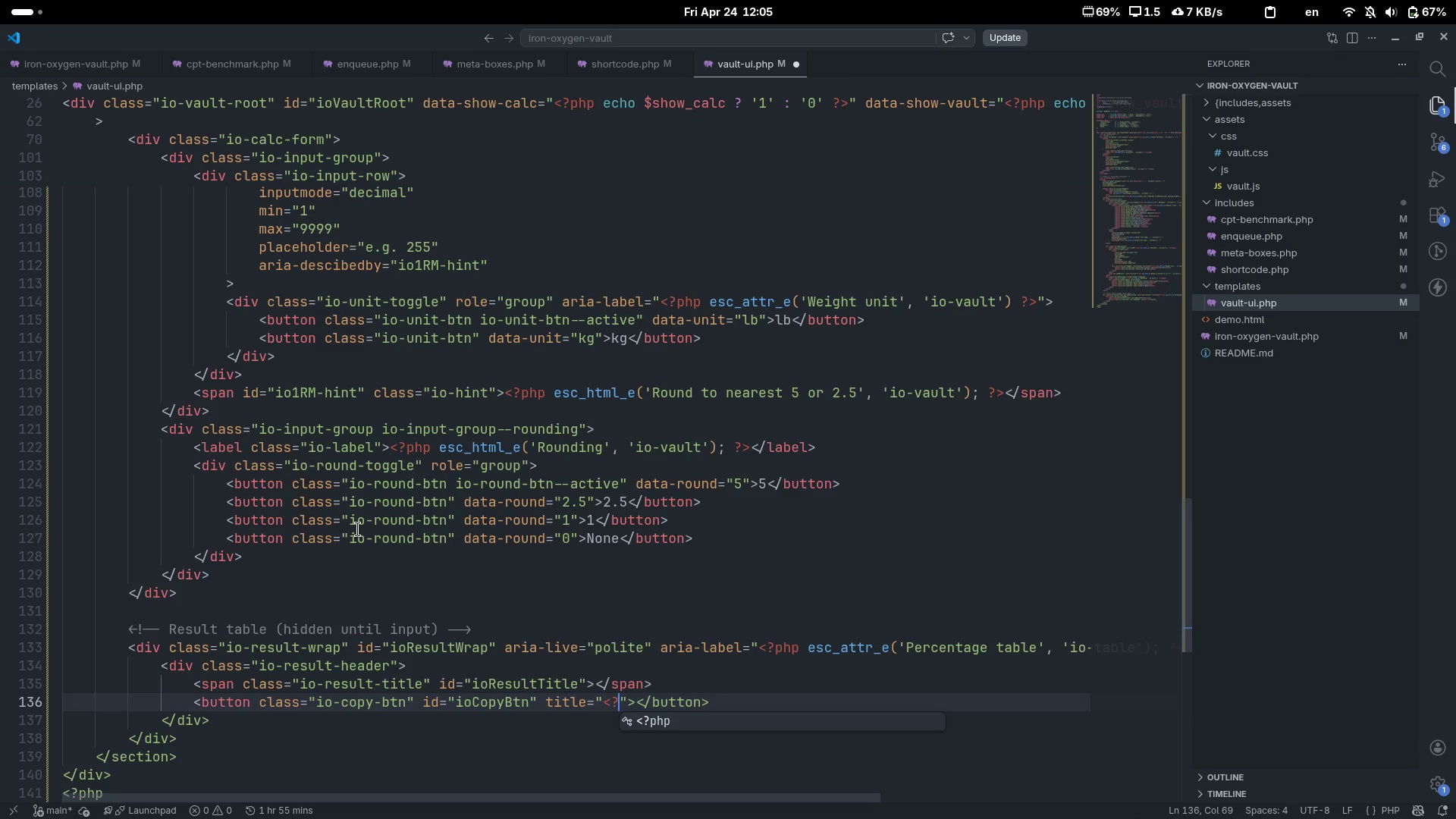 
key(Tab)
 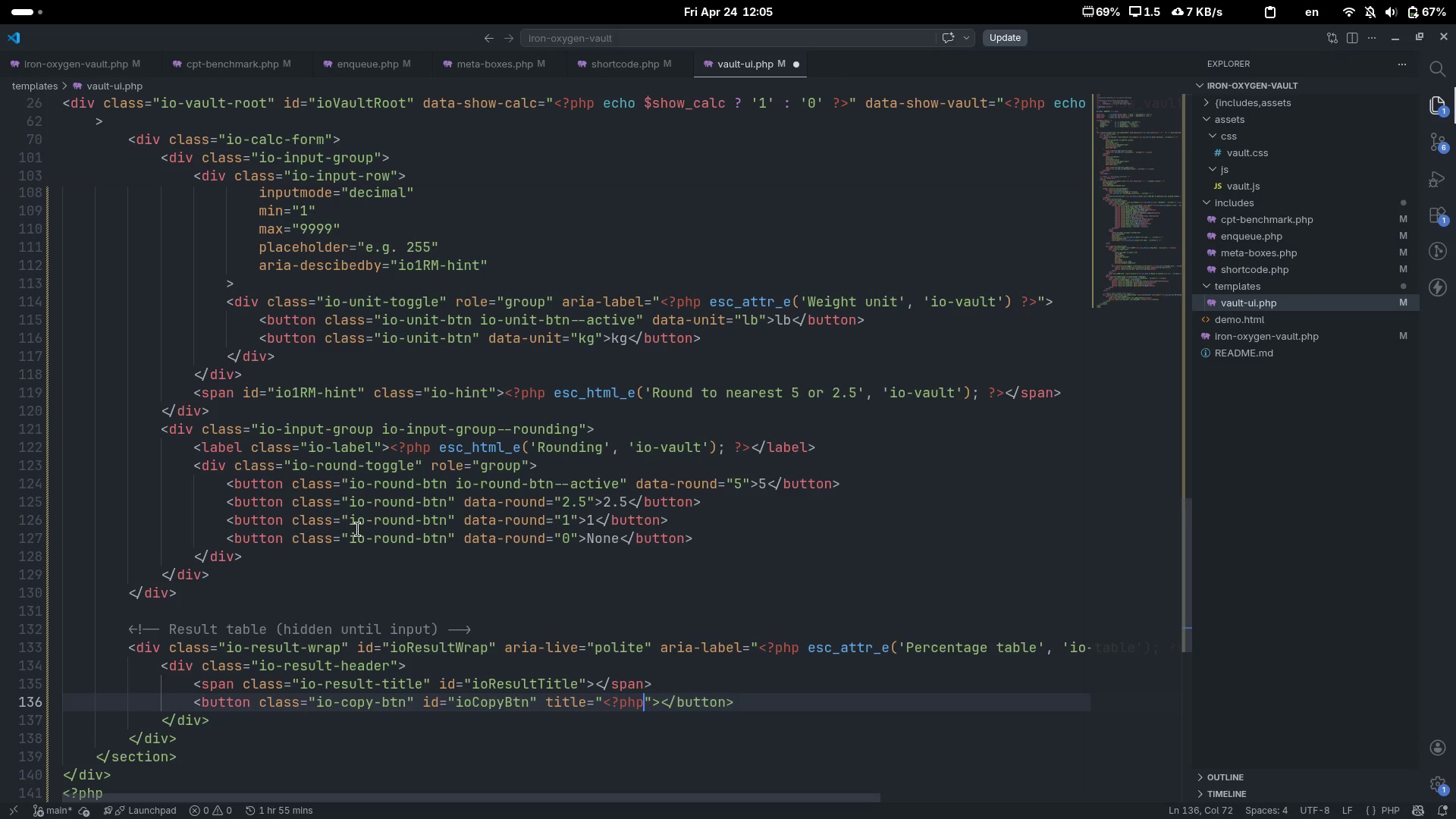 
key(Space)
 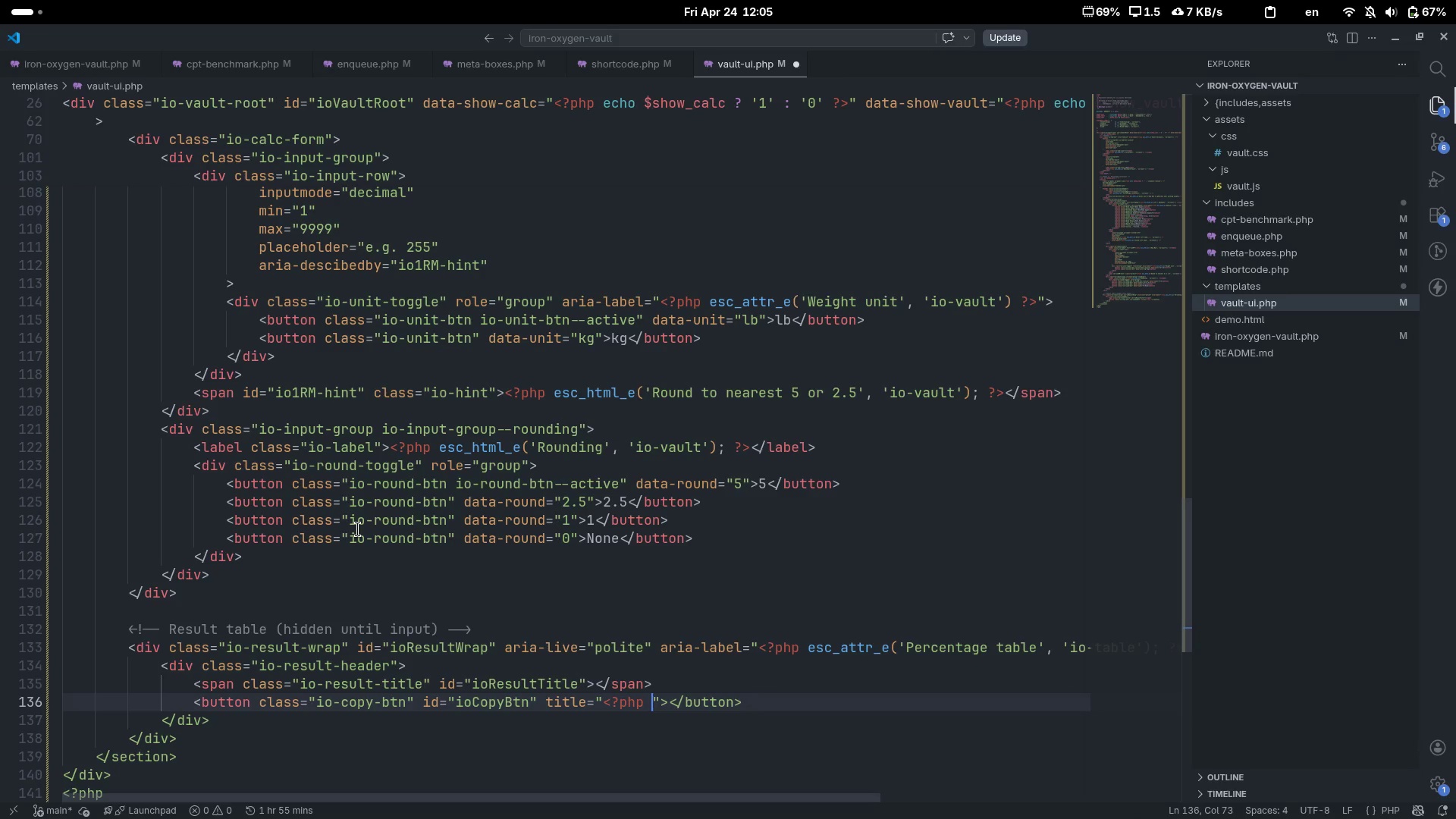 
key(Shift+Slash)
 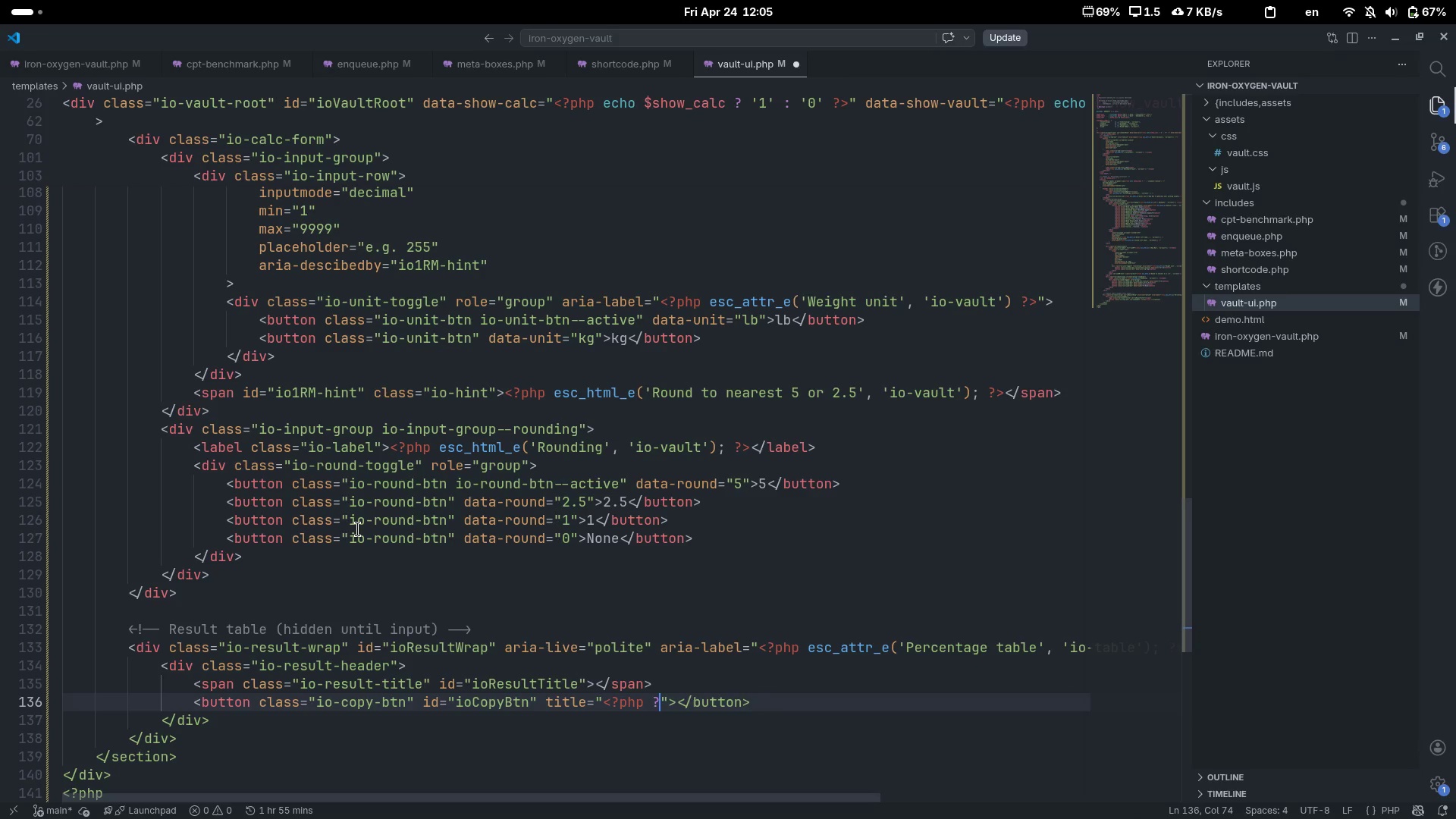 
key(Shift+Period)
 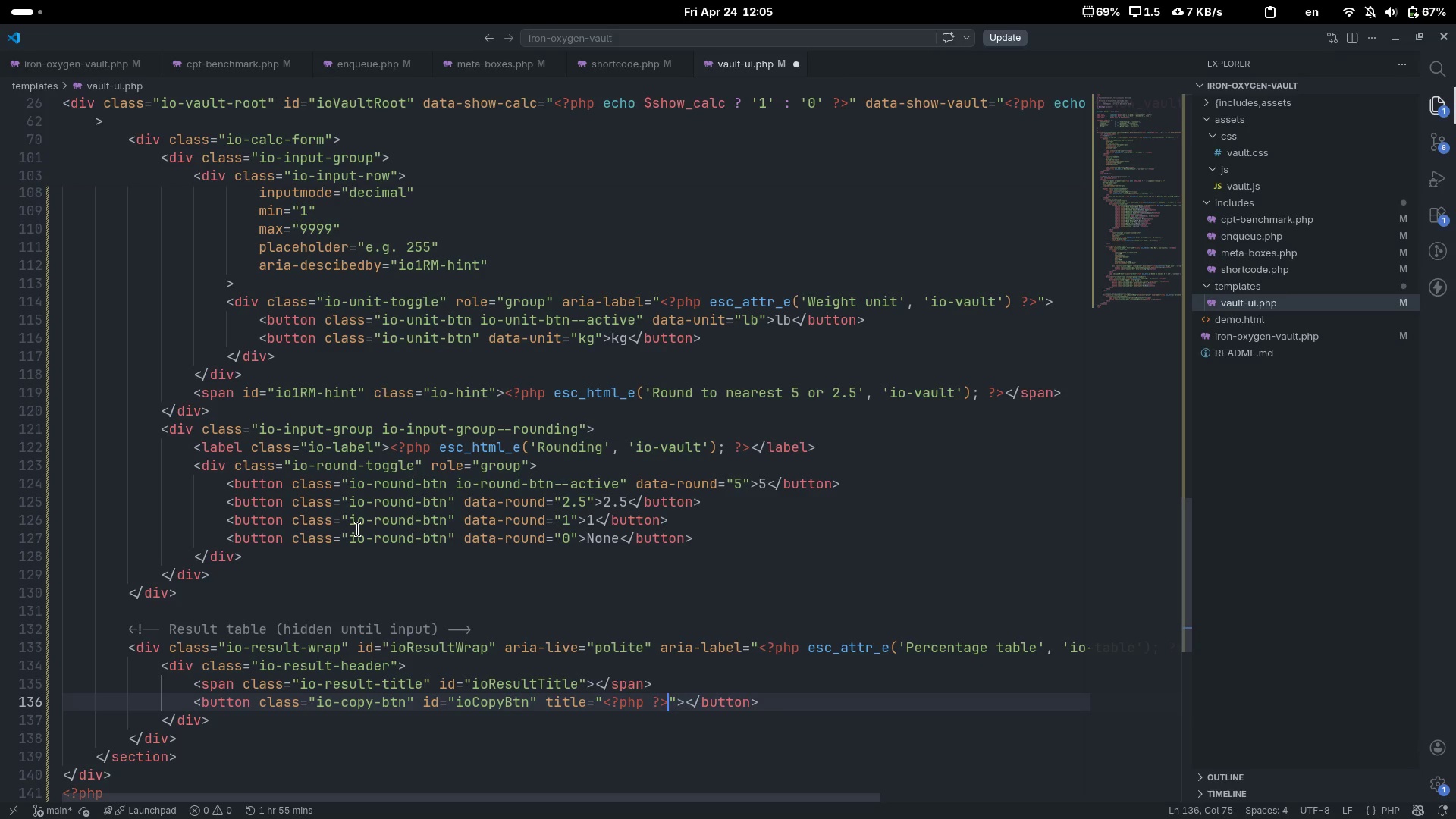 
key(ArrowLeft)
 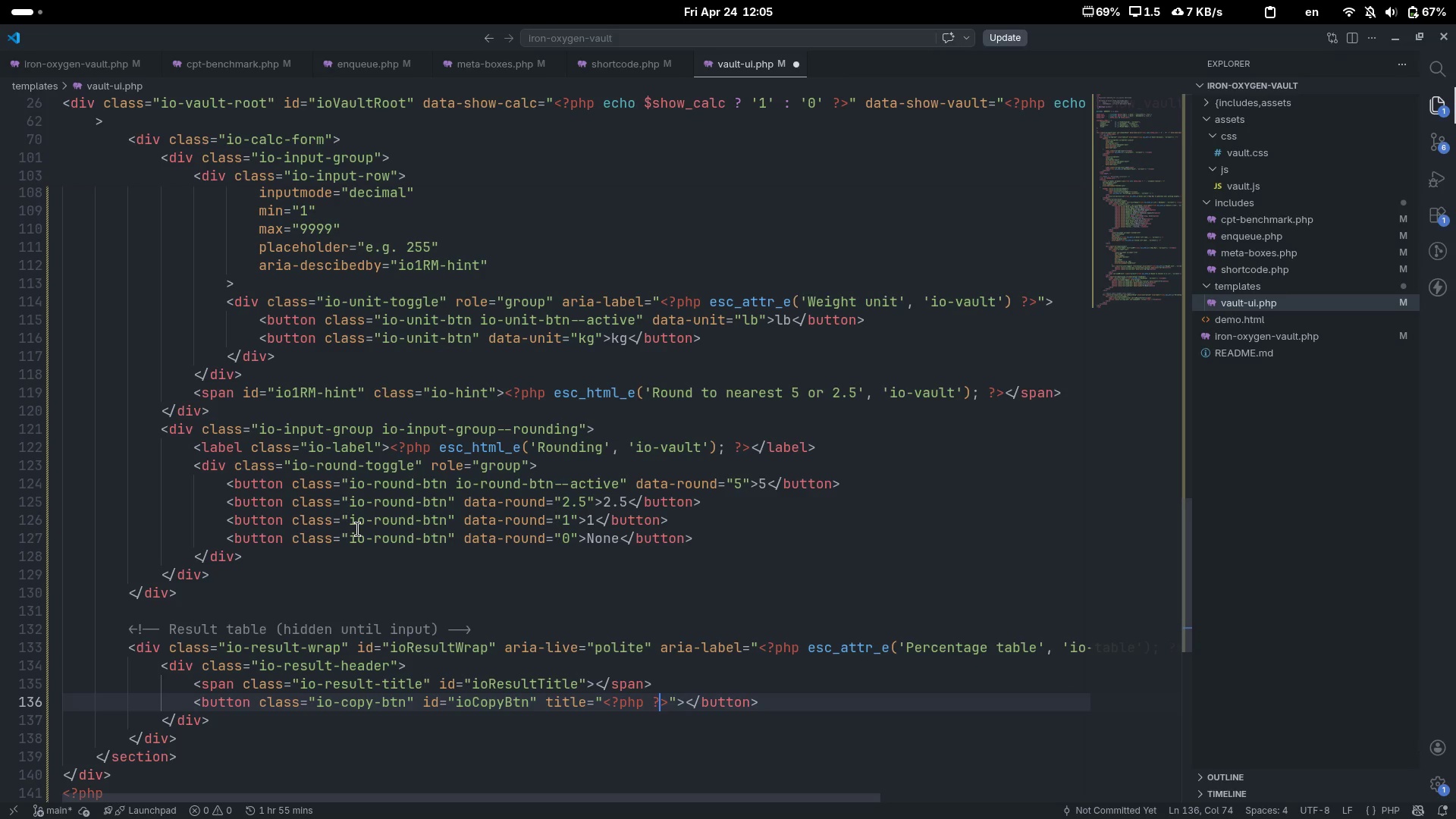 
key(ArrowLeft)
 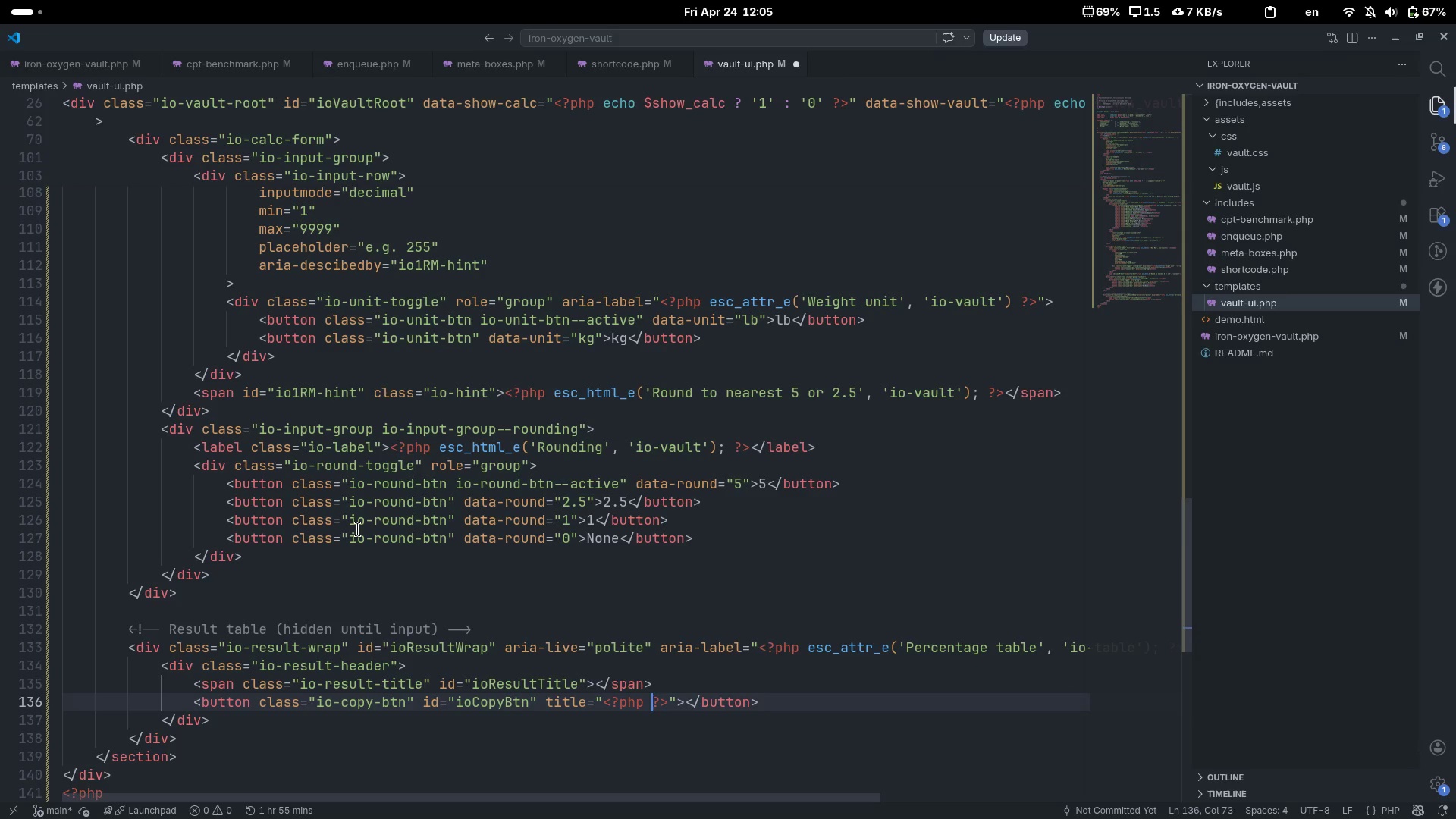 
key(ArrowLeft)
 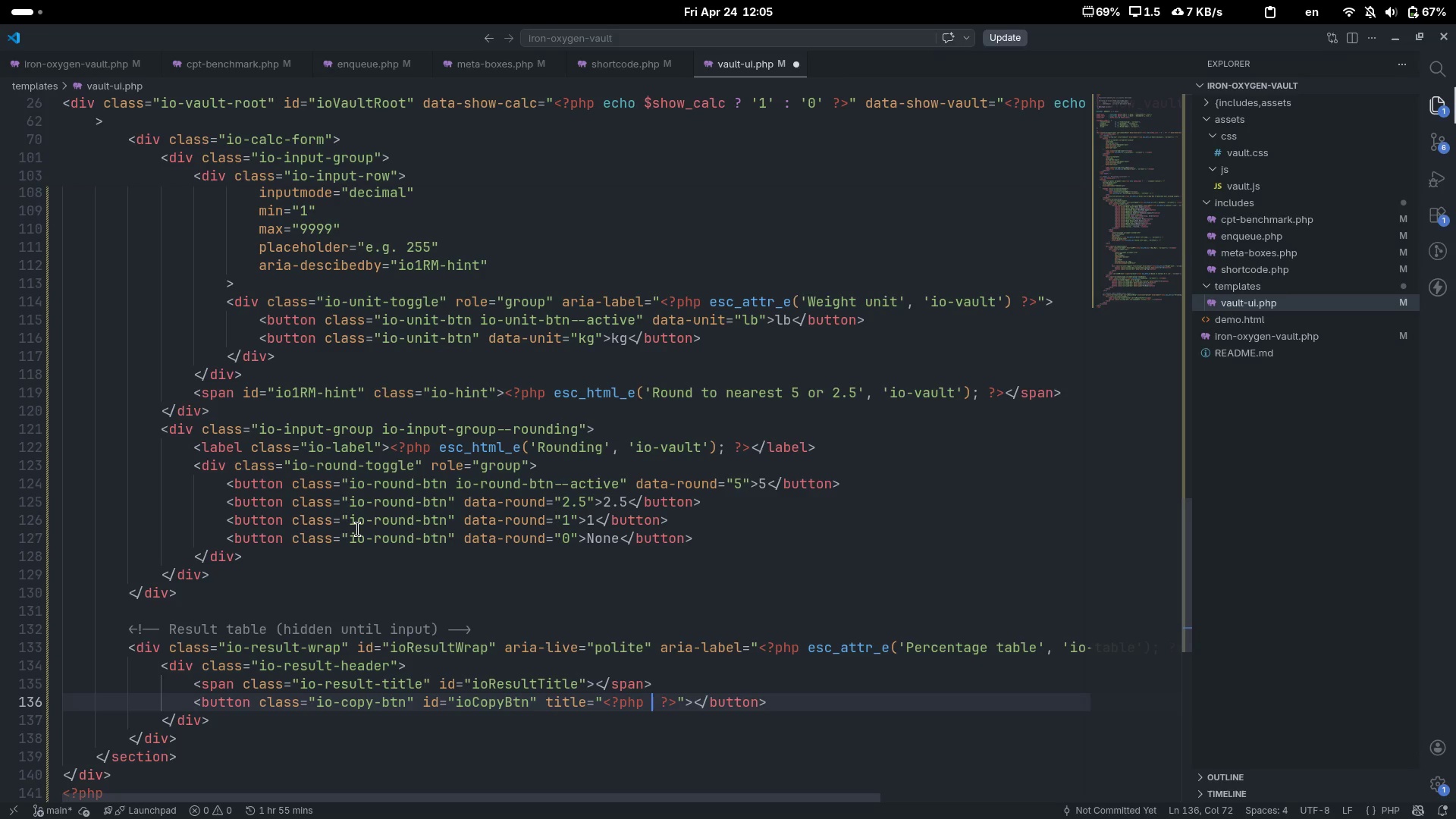 
type( esc_)
 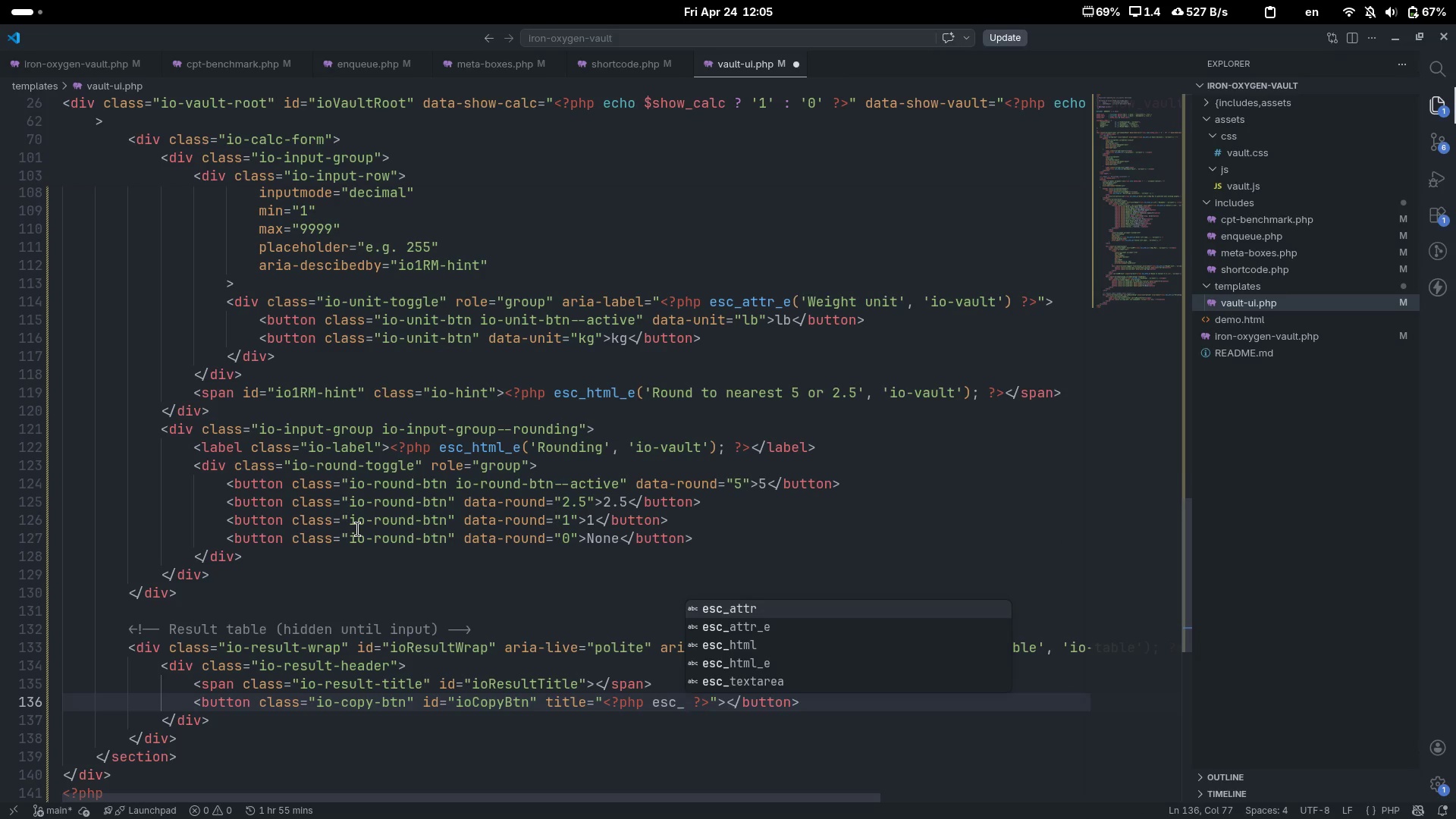 
key(ArrowDown)
 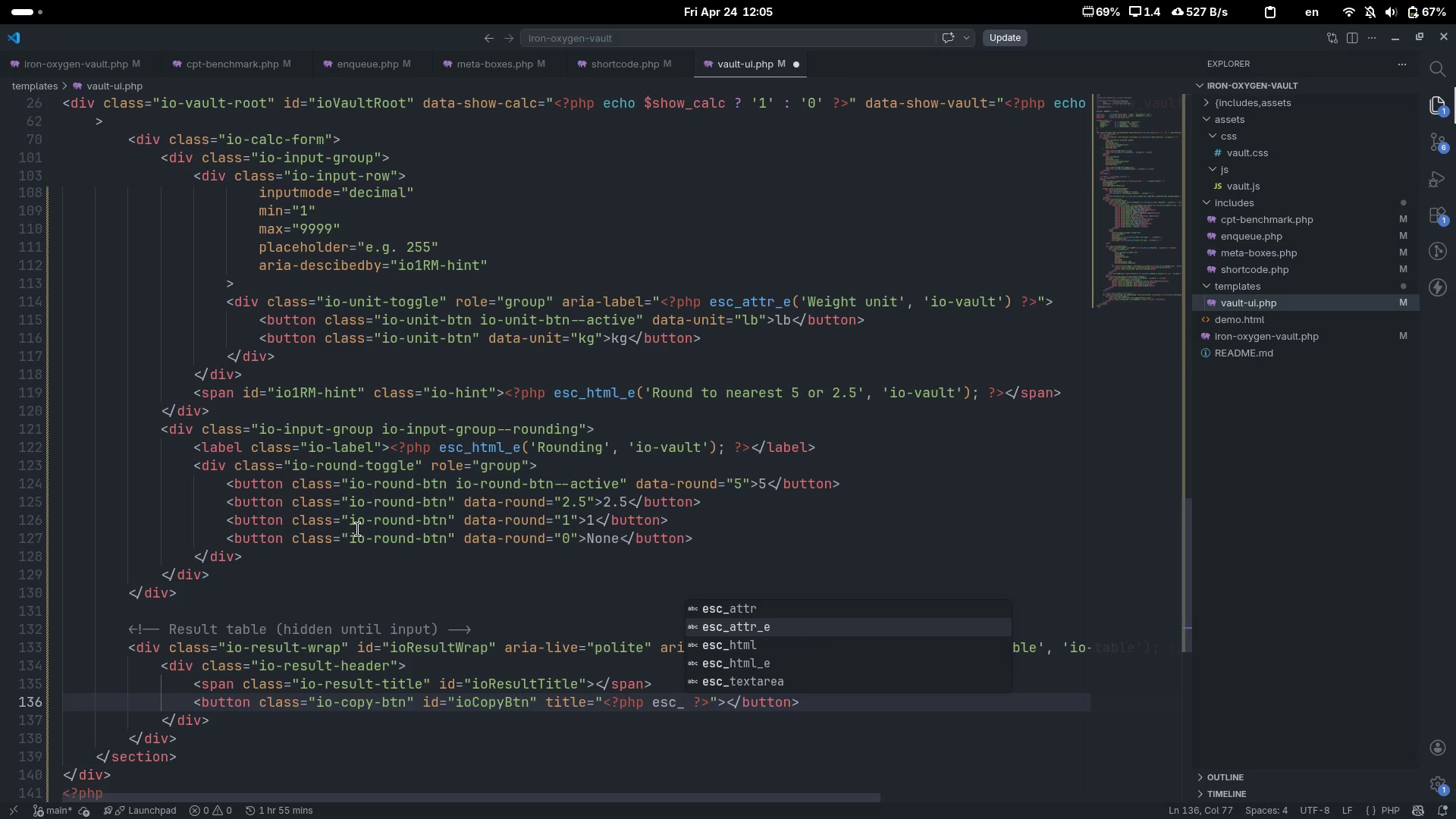 
key(Enter)
 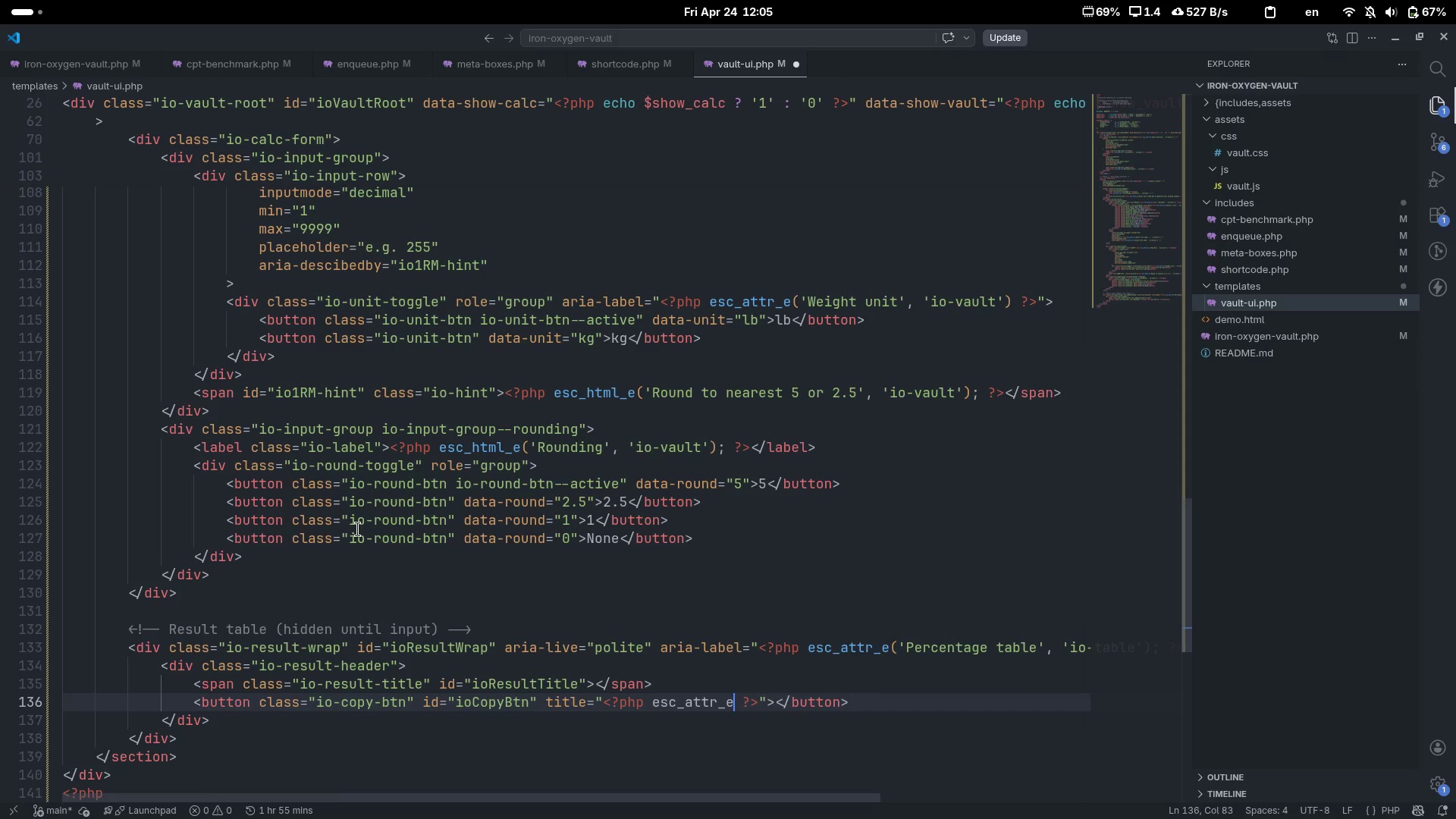 
type(('Copy table)
 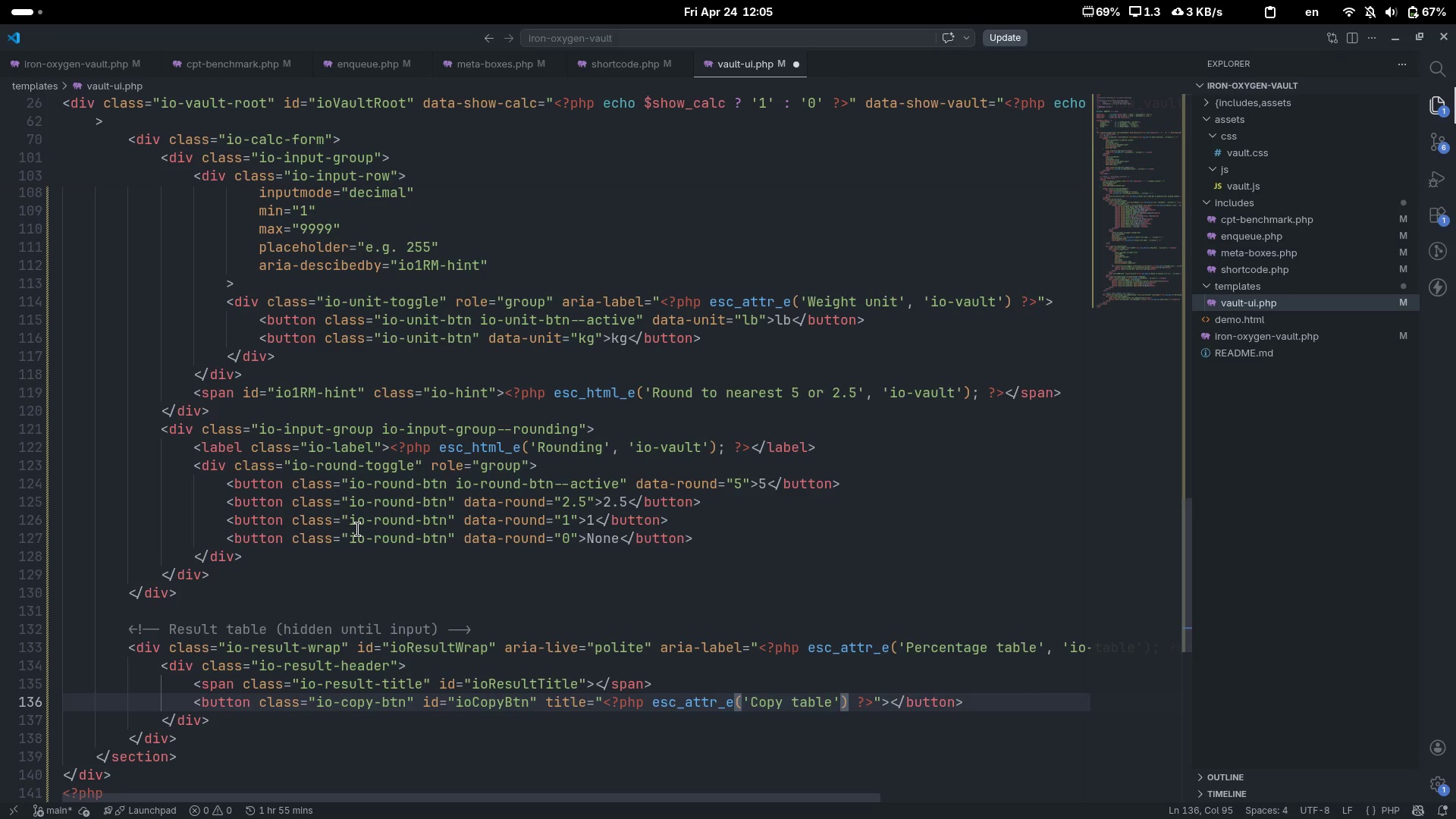 
key(ArrowRight)
 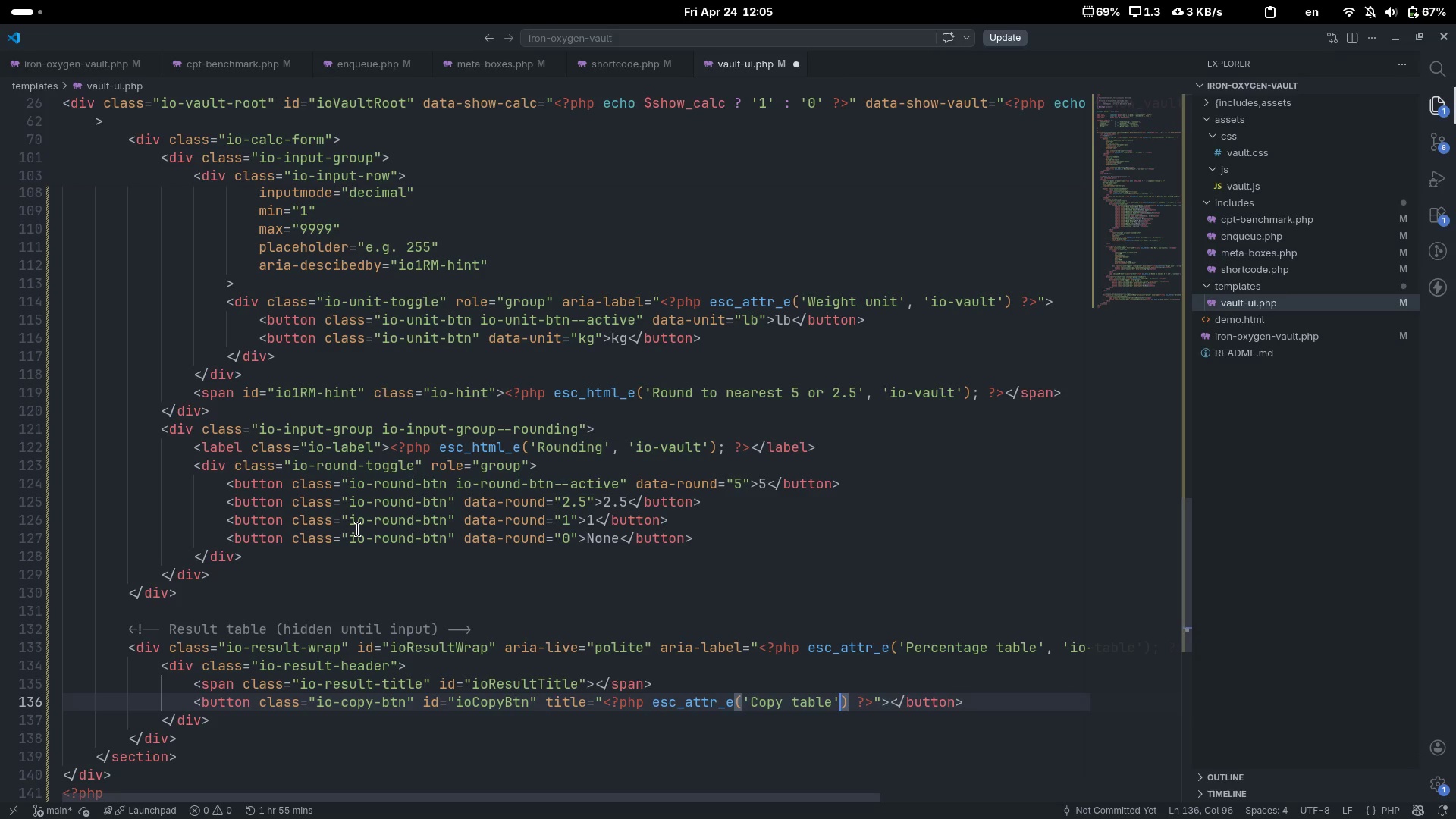 
type(, 'io-vault)
 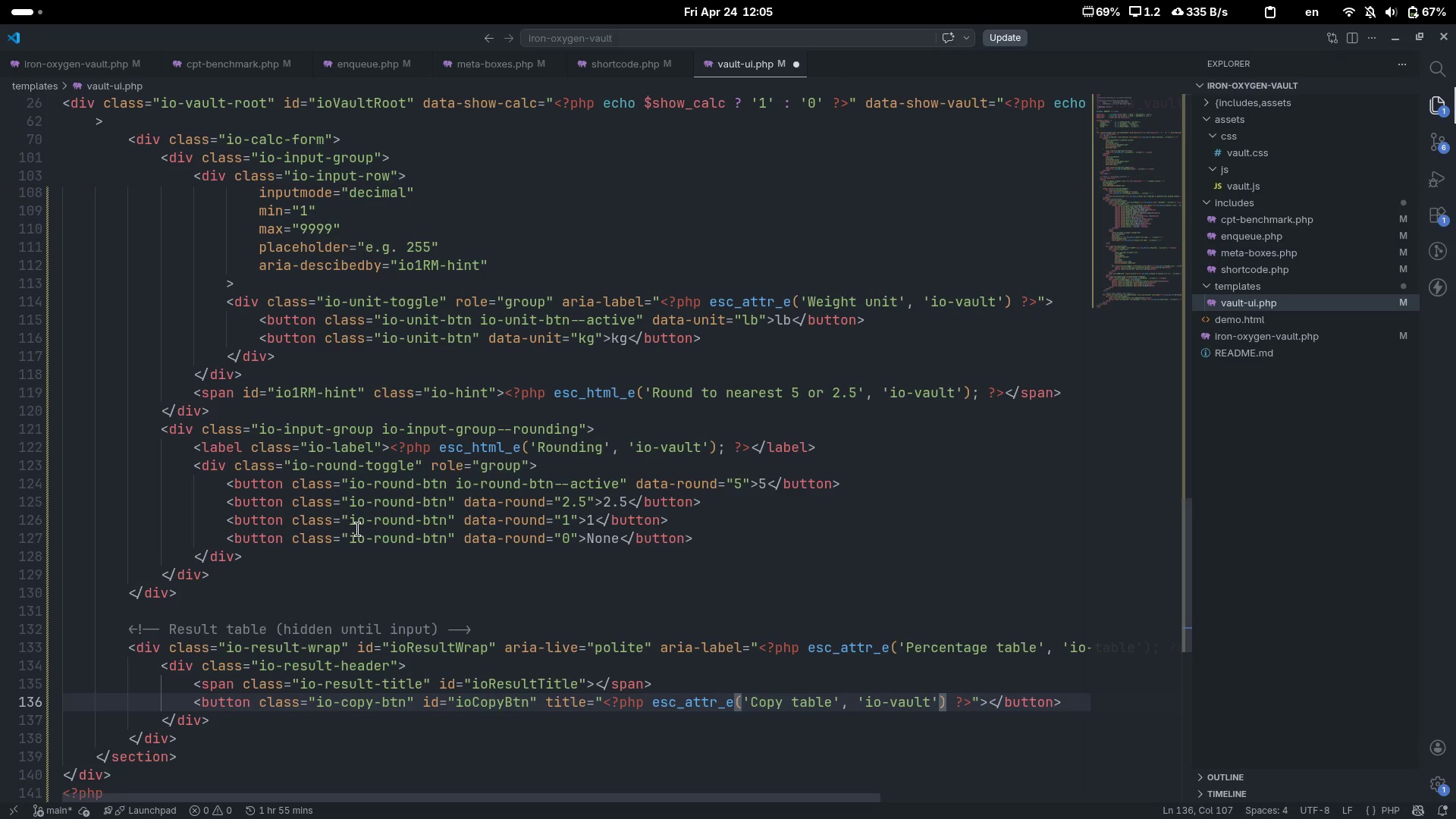 
key(ArrowRight)
 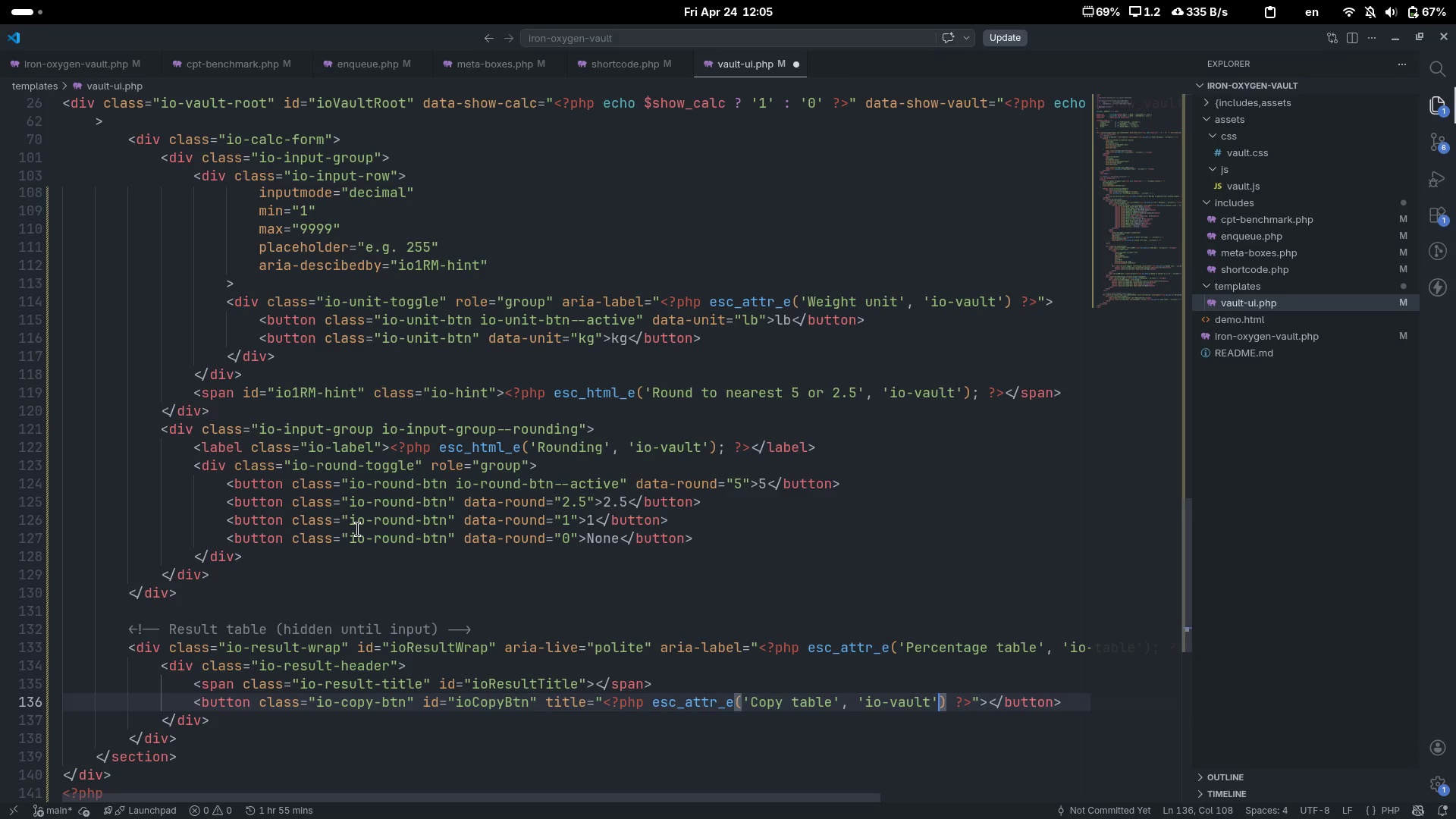 
key(ArrowRight)
 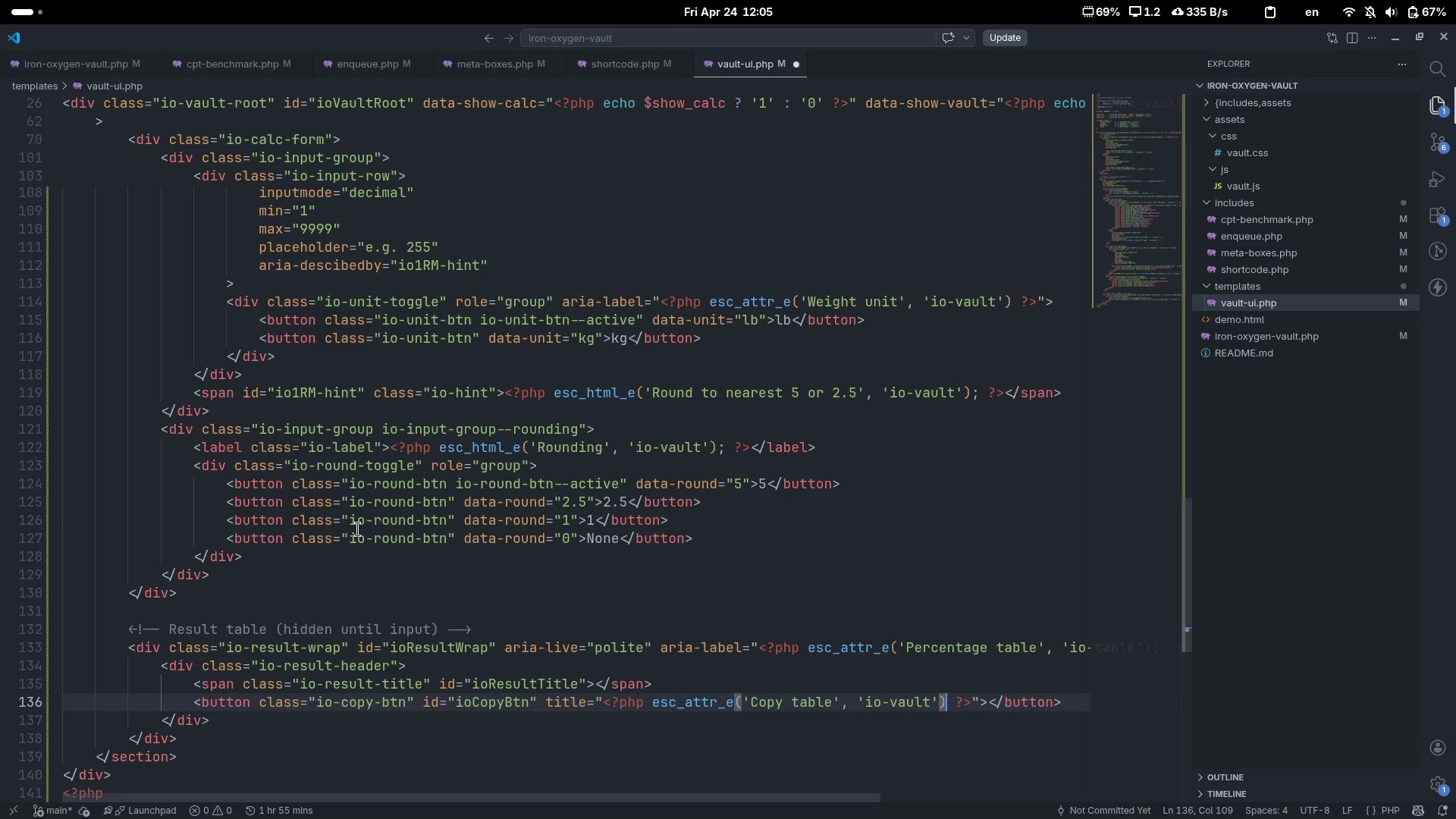 
key(Semicolon)
 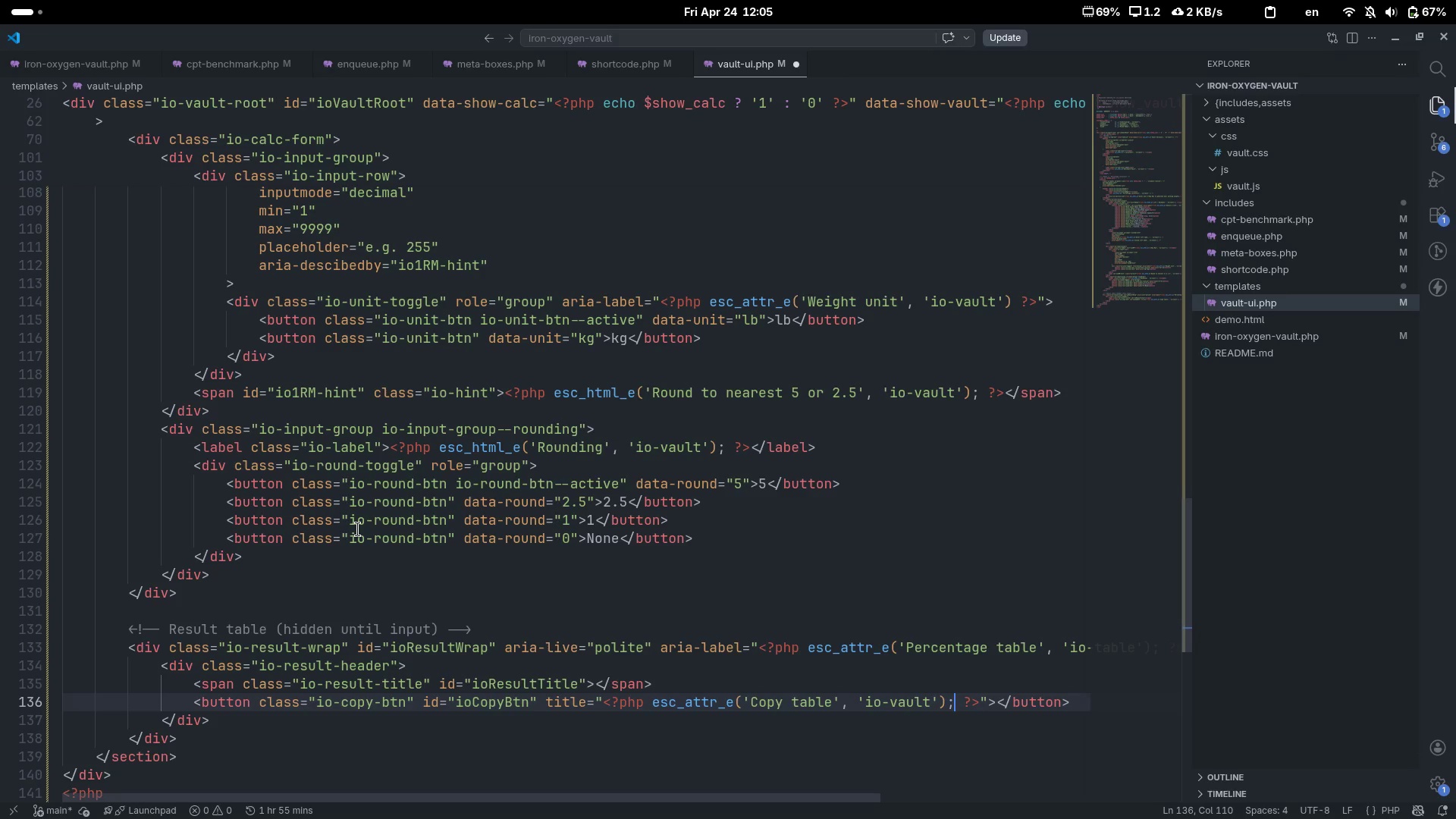 
key(ArrowRight)
 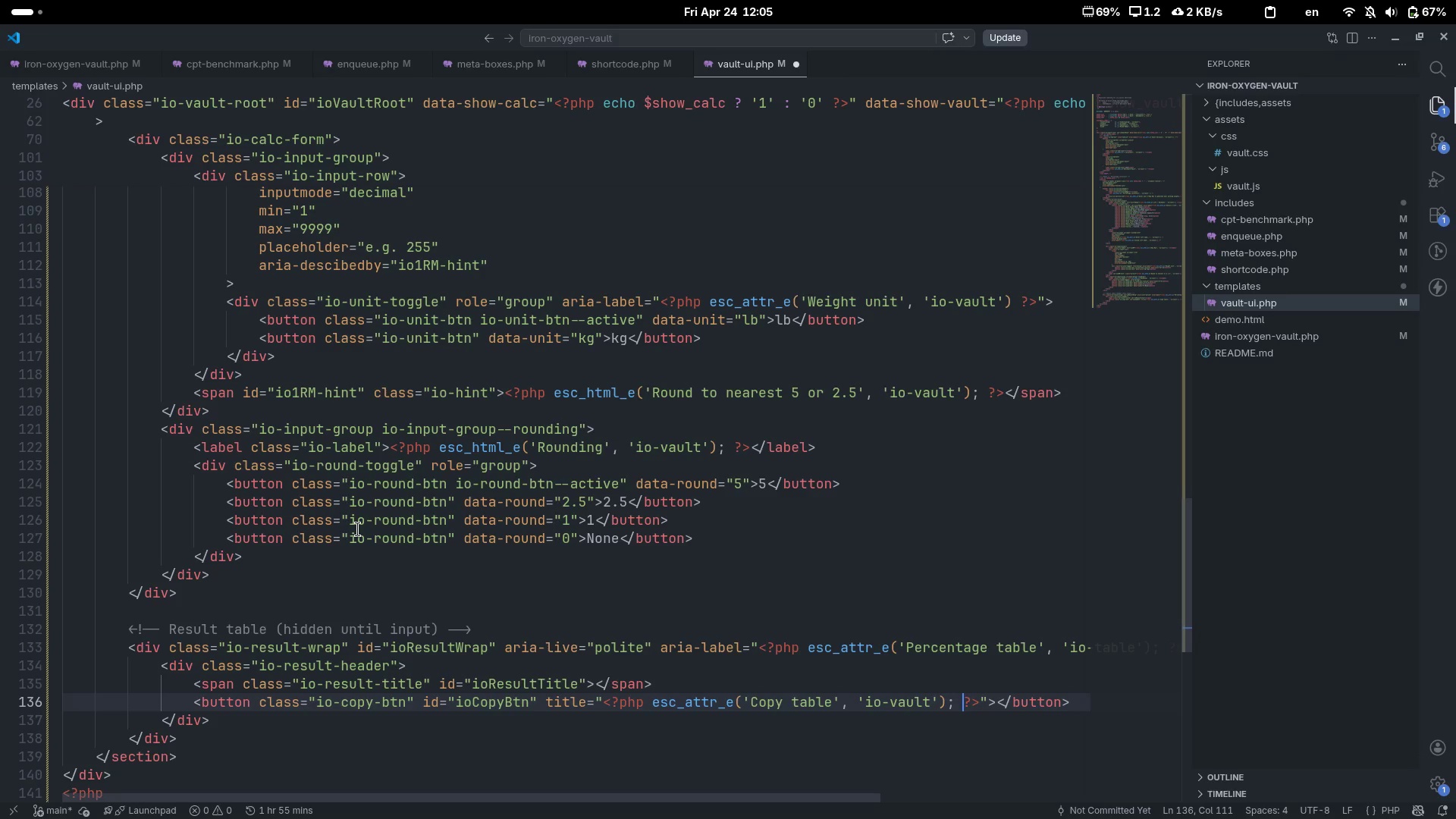 
key(ArrowRight)
 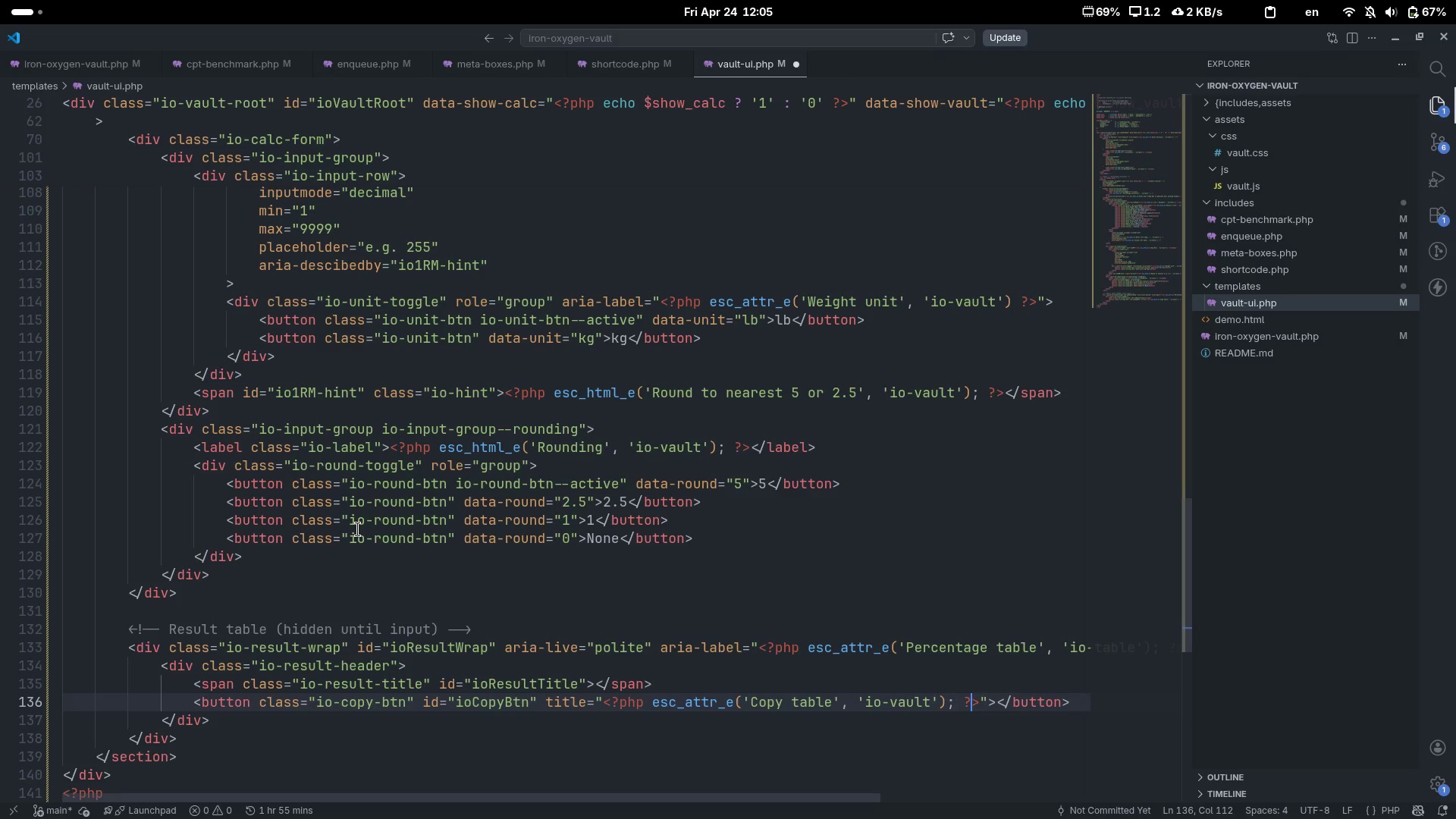 
key(ArrowRight)
 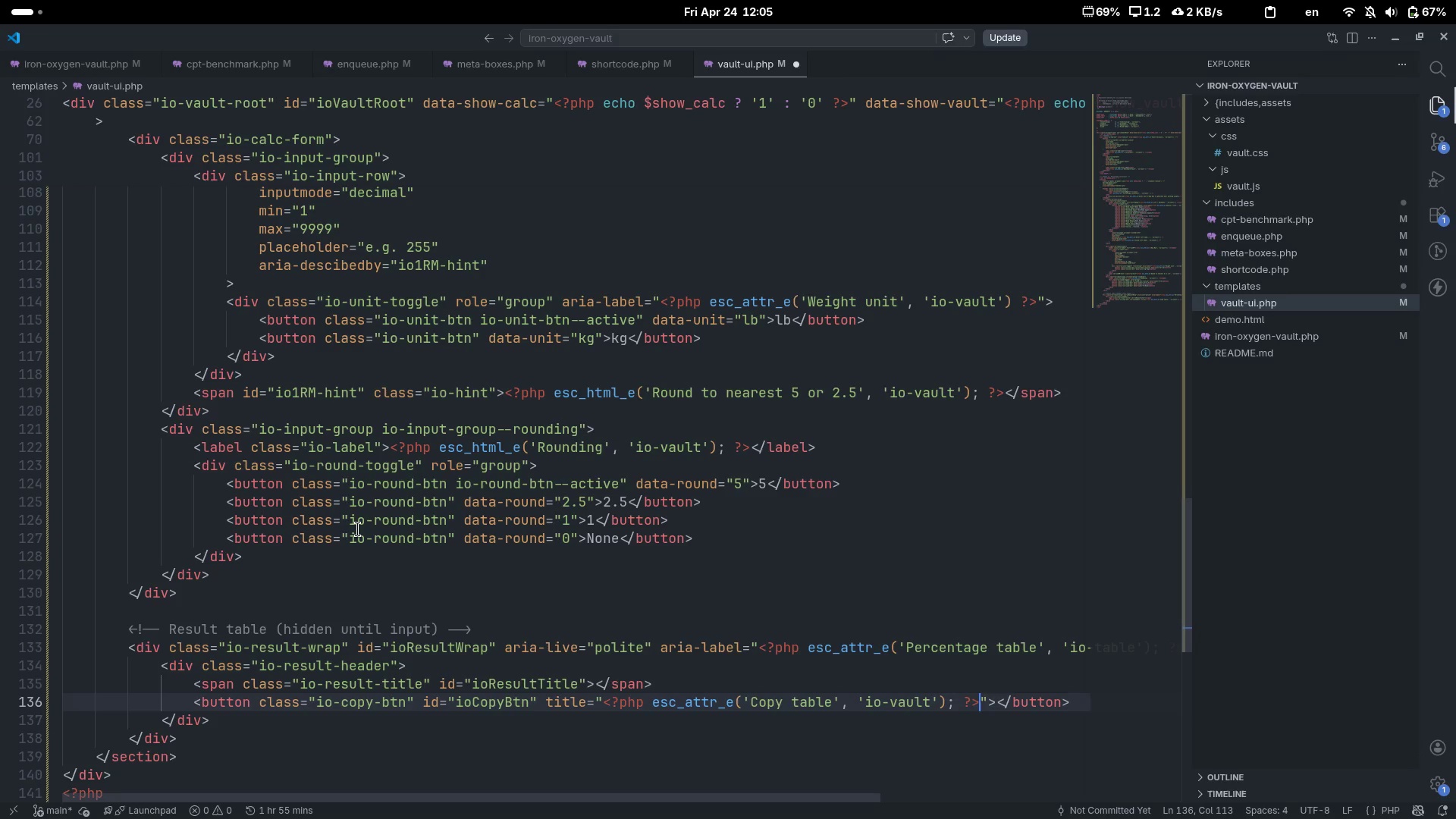 
key(ArrowRight)
 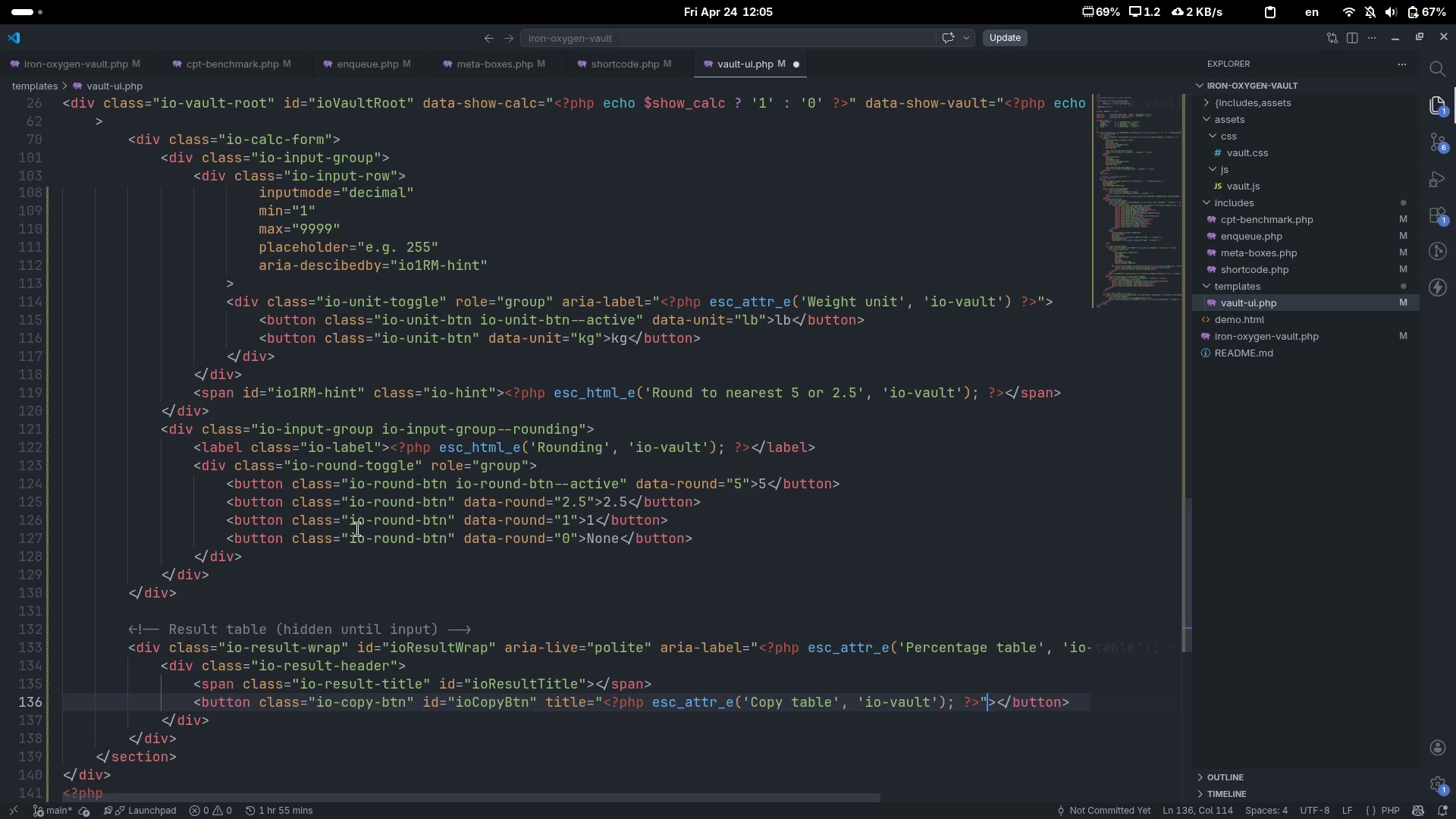 
key(ArrowRight)
 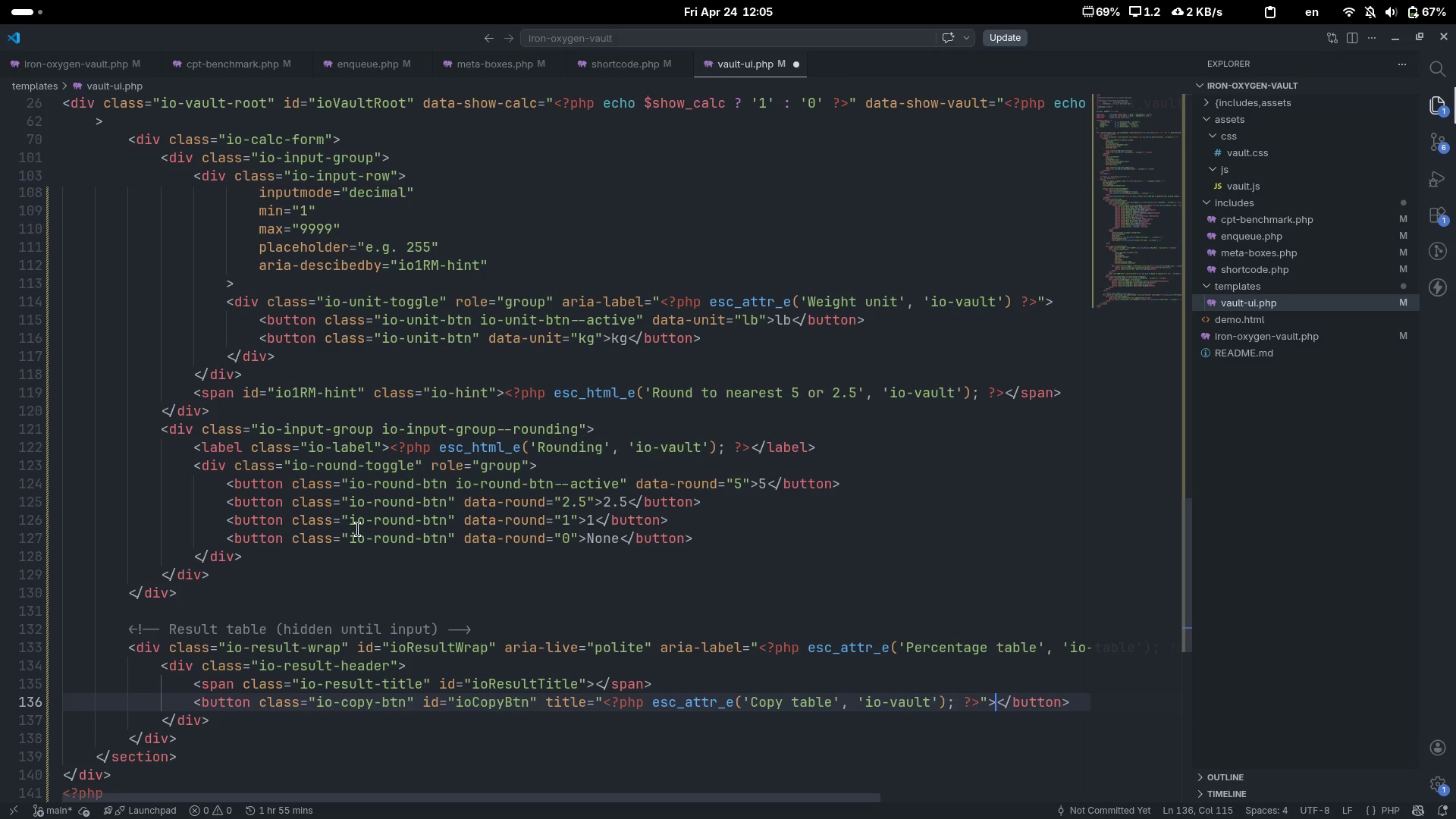 
key(Enter)
 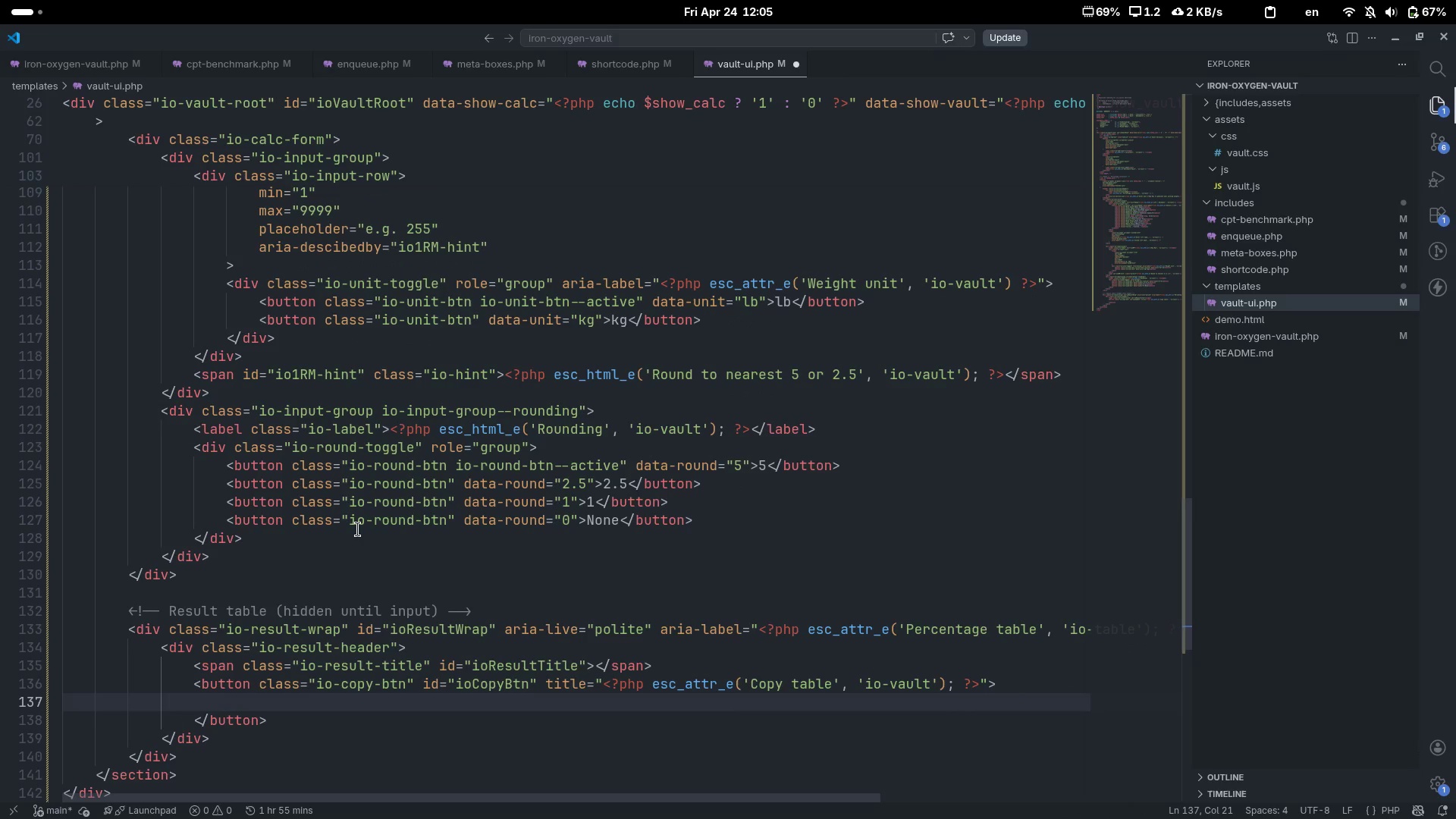 
type(<sg)
key(Backspace)
type(vg)
 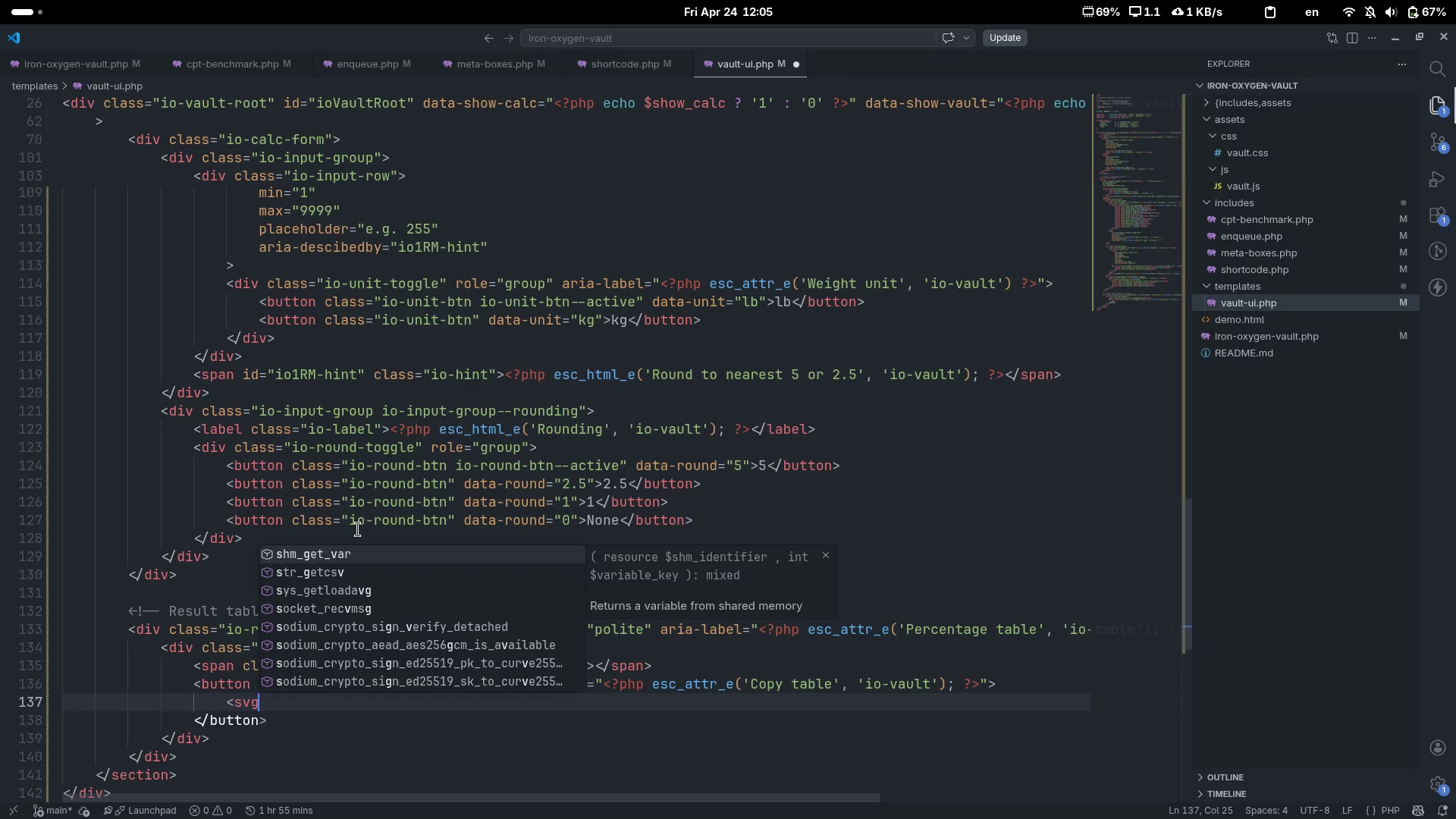 
hold_key(key=ShiftLeft, duration=0.65)
 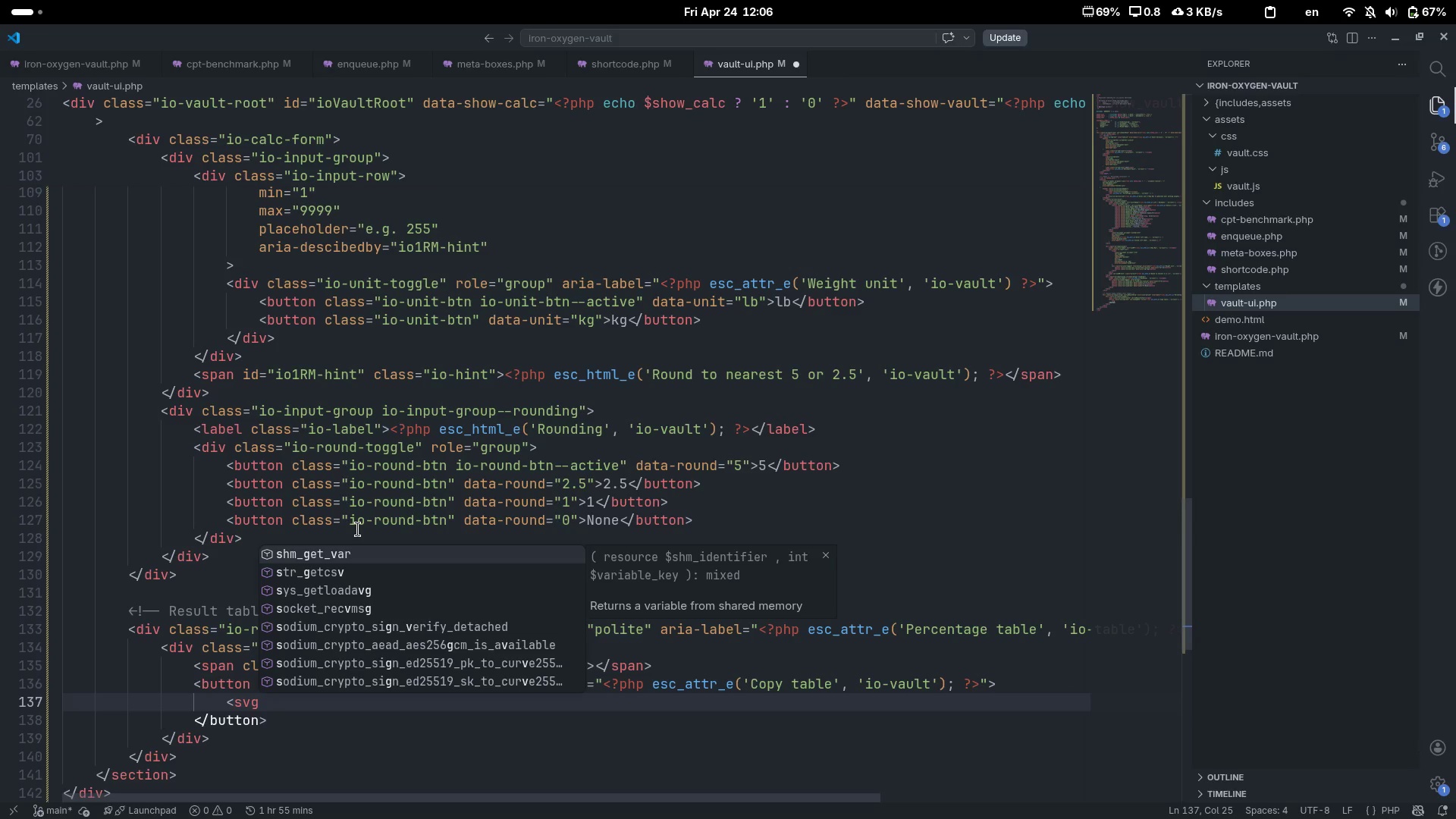 
wait(22.52)
 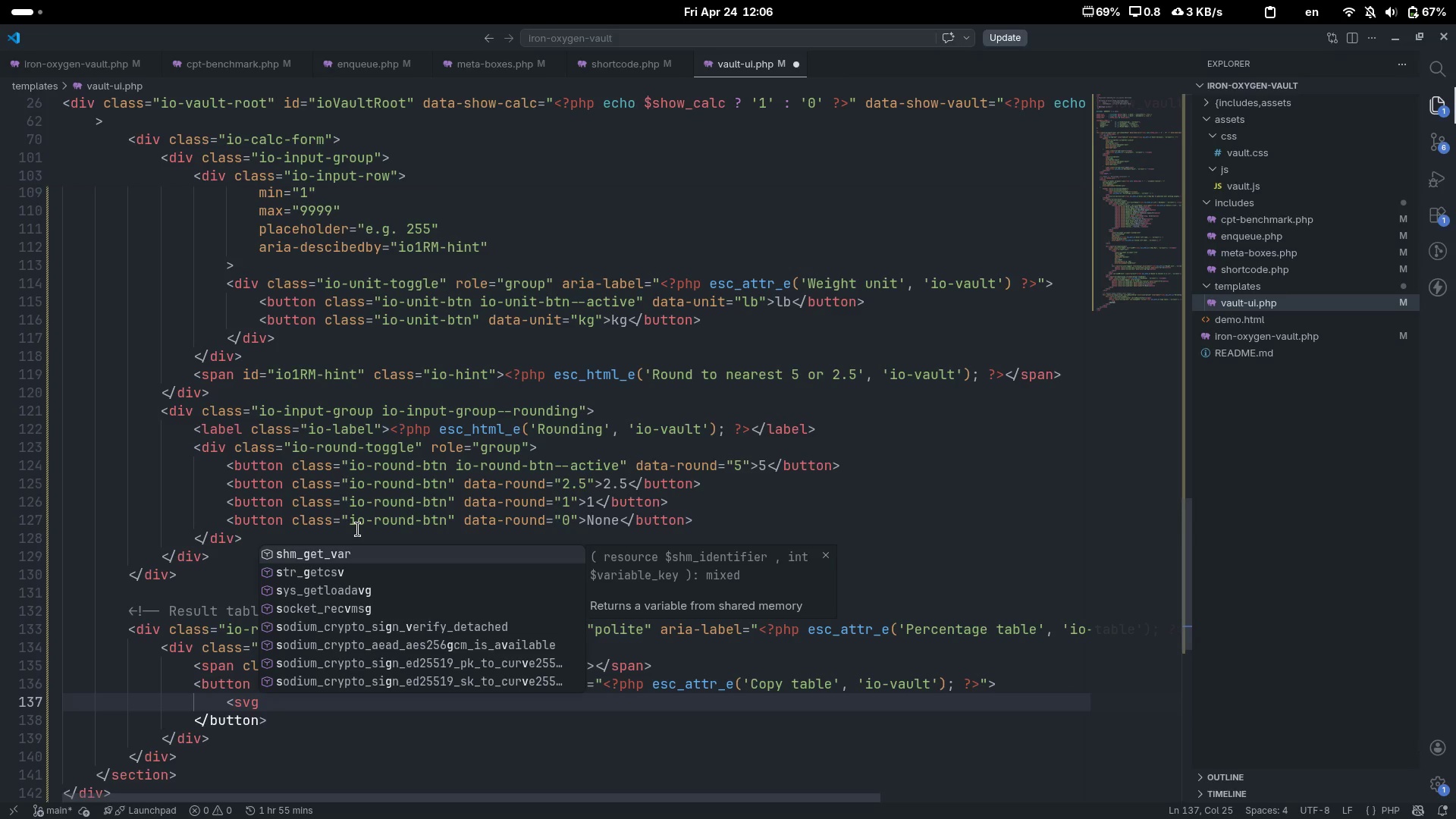 
type( width="")
 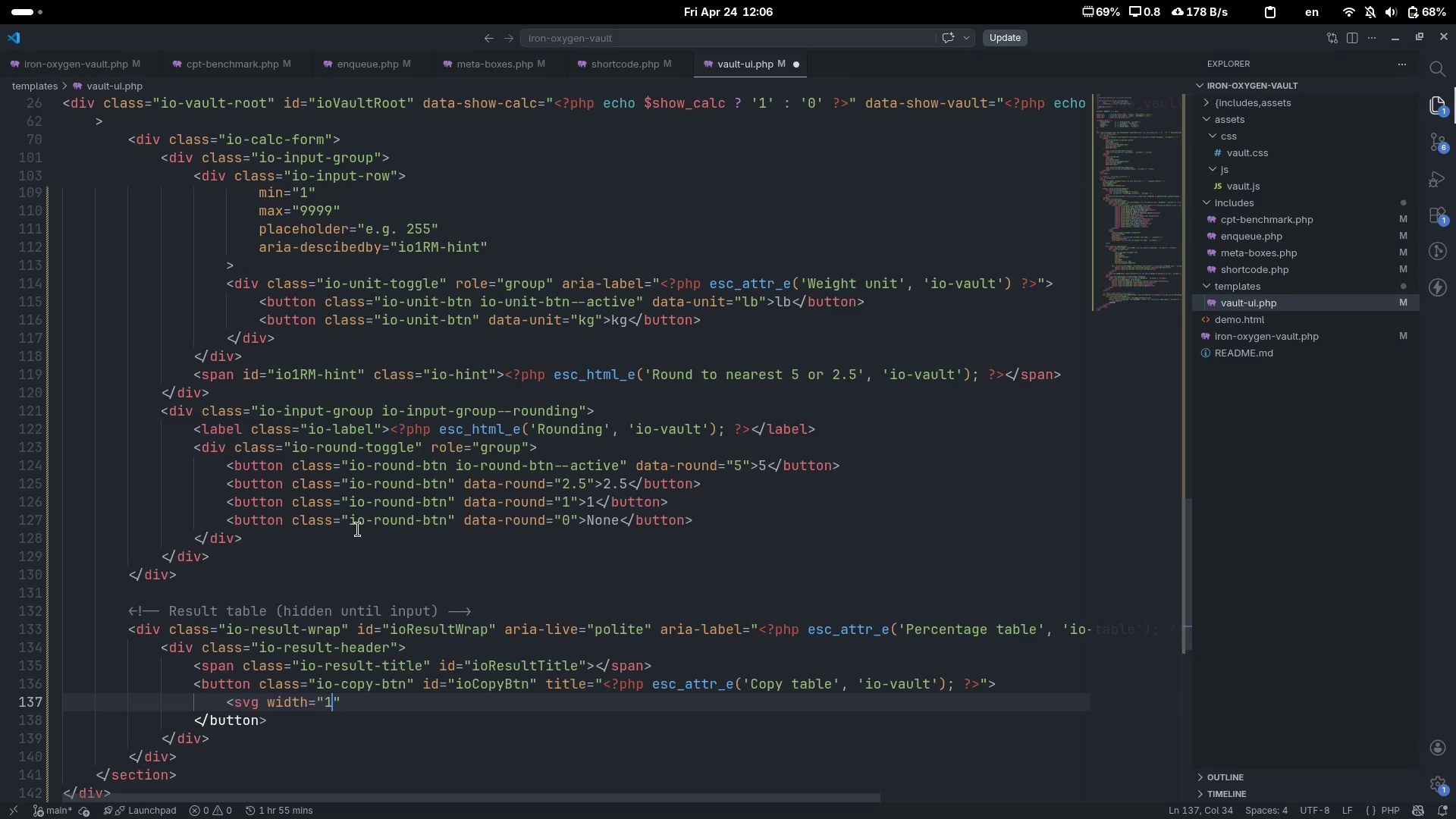 
 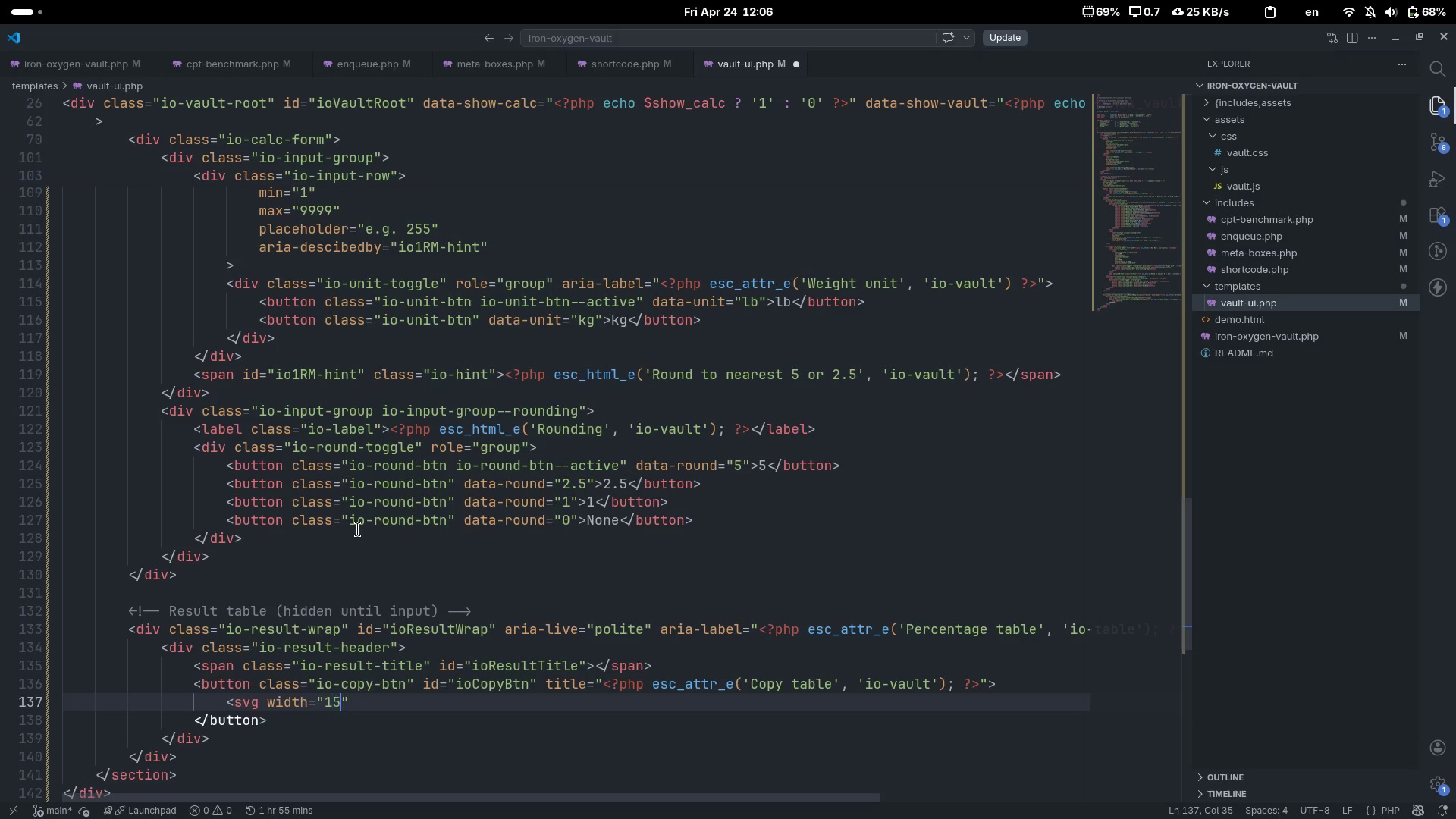 
key(ArrowLeft)
 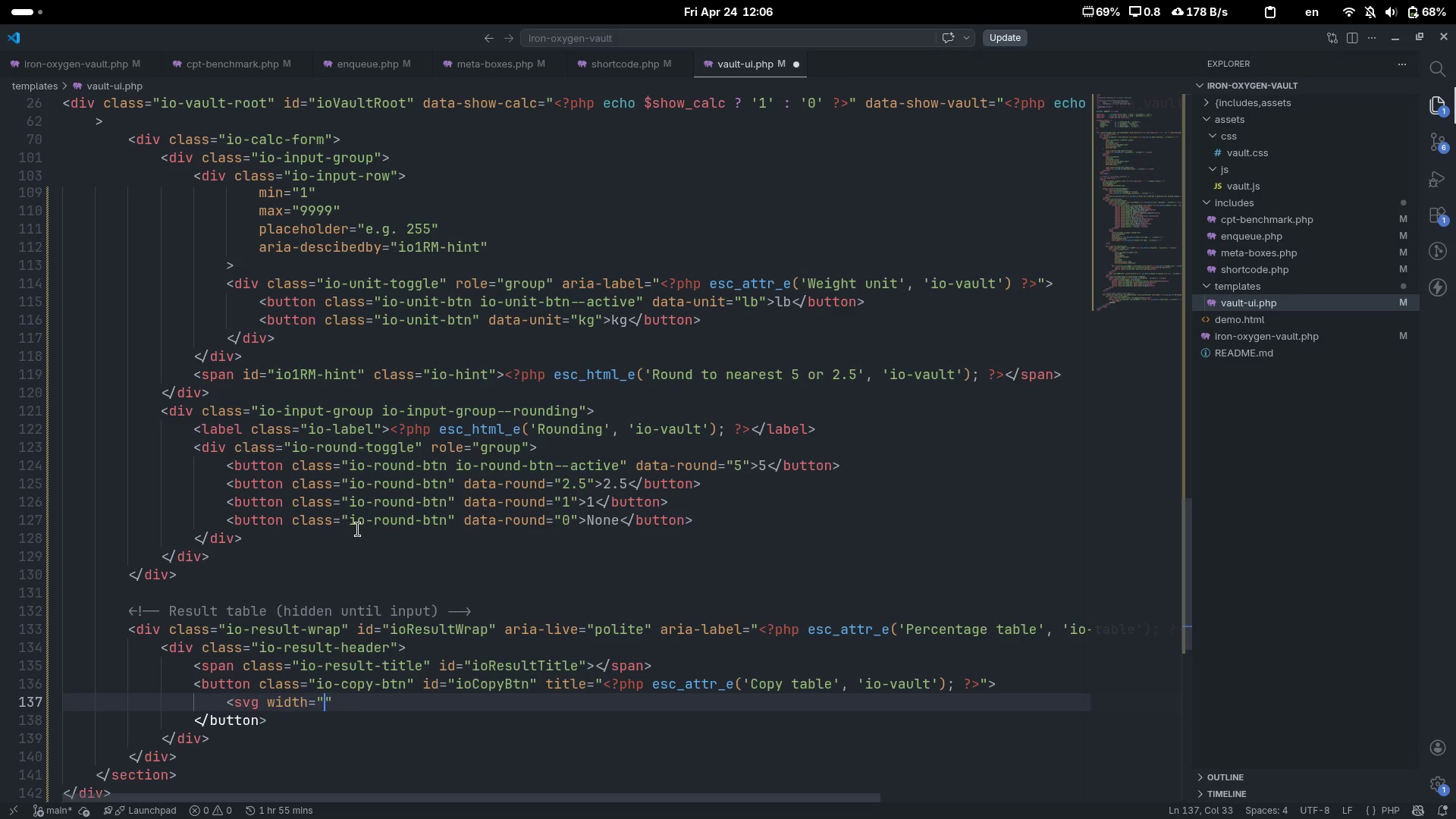 
type(15)
key(Backspace)
type(6)
 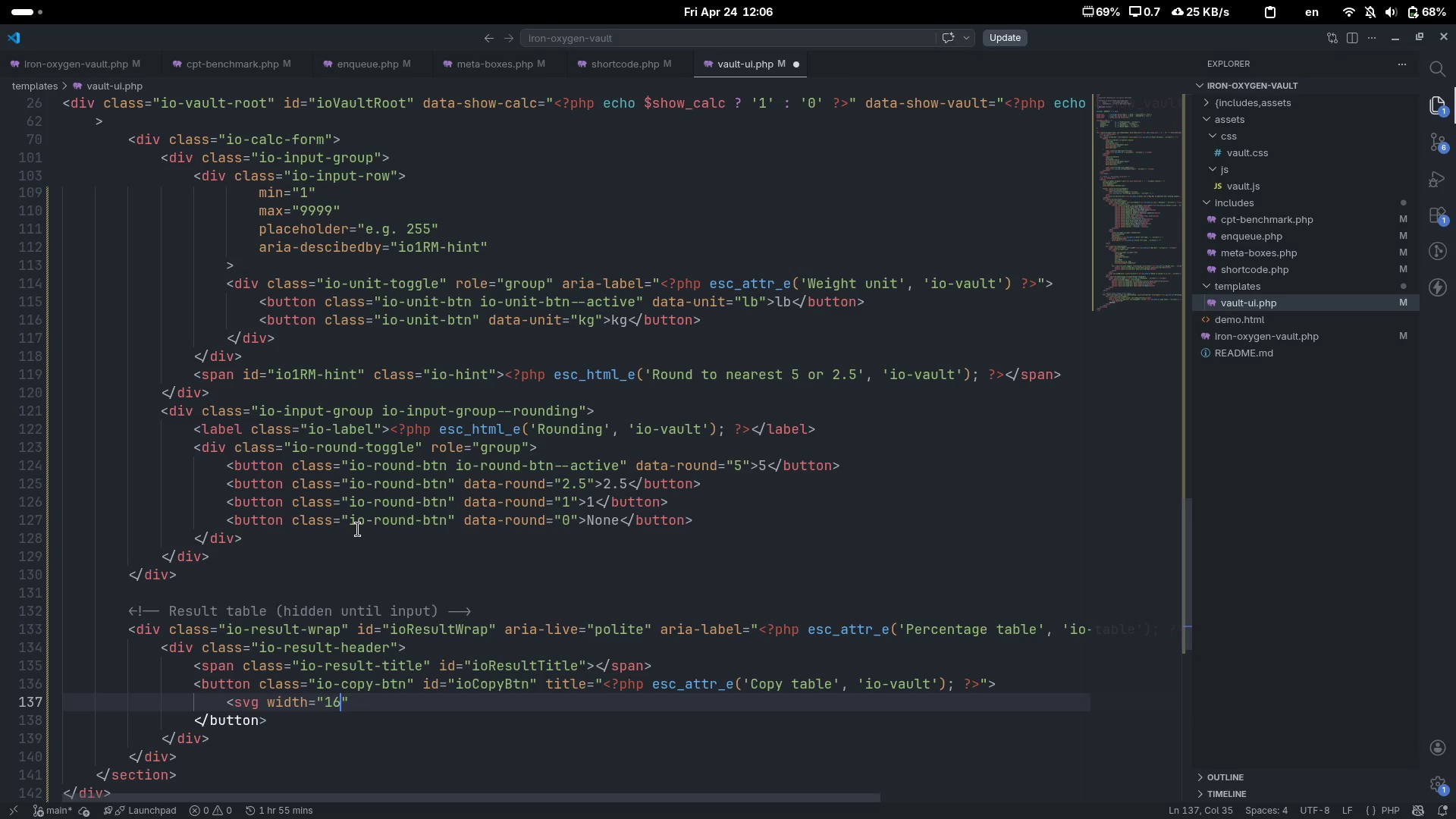 
key(ArrowRight)
 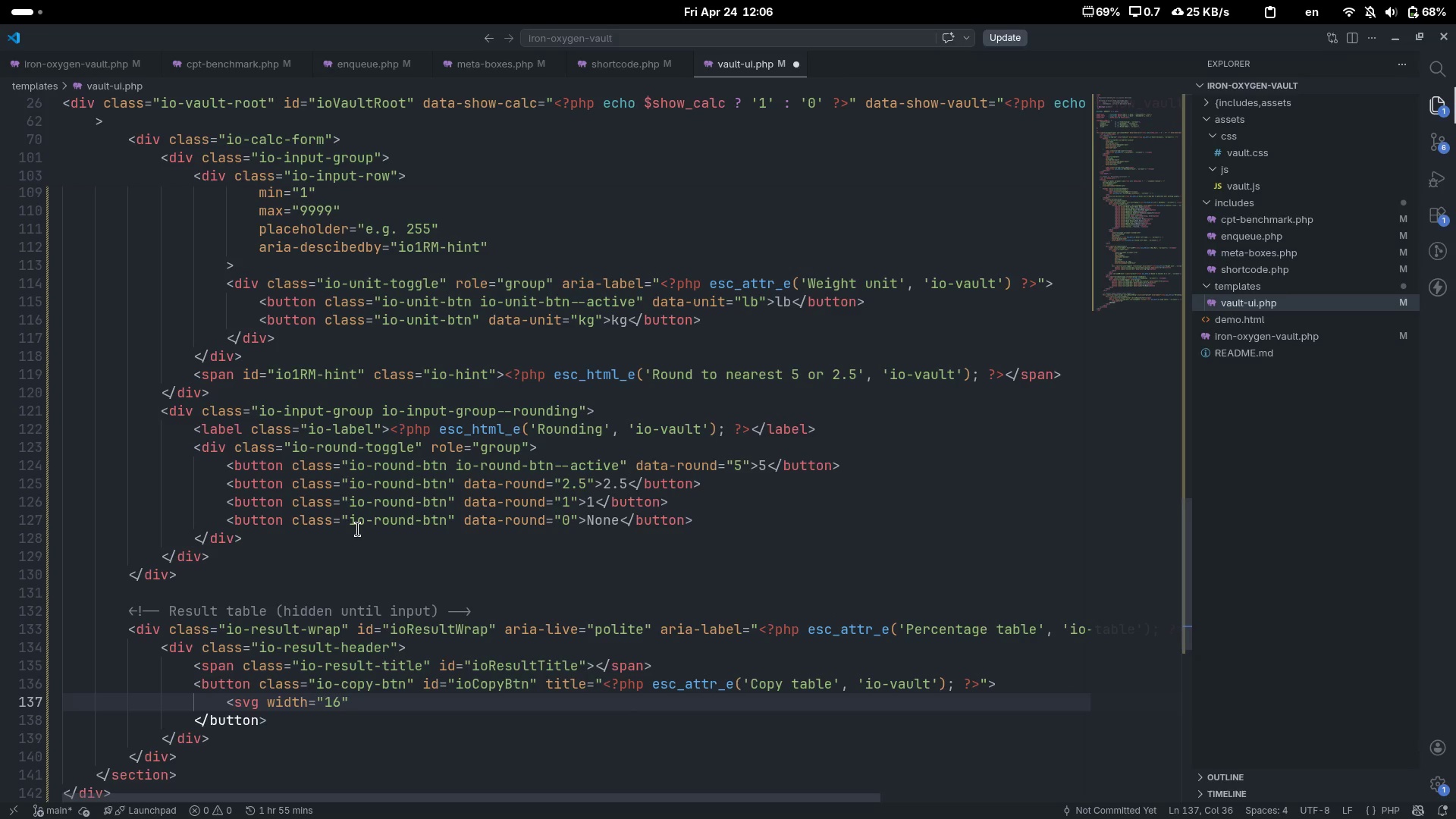 
type( height="")
 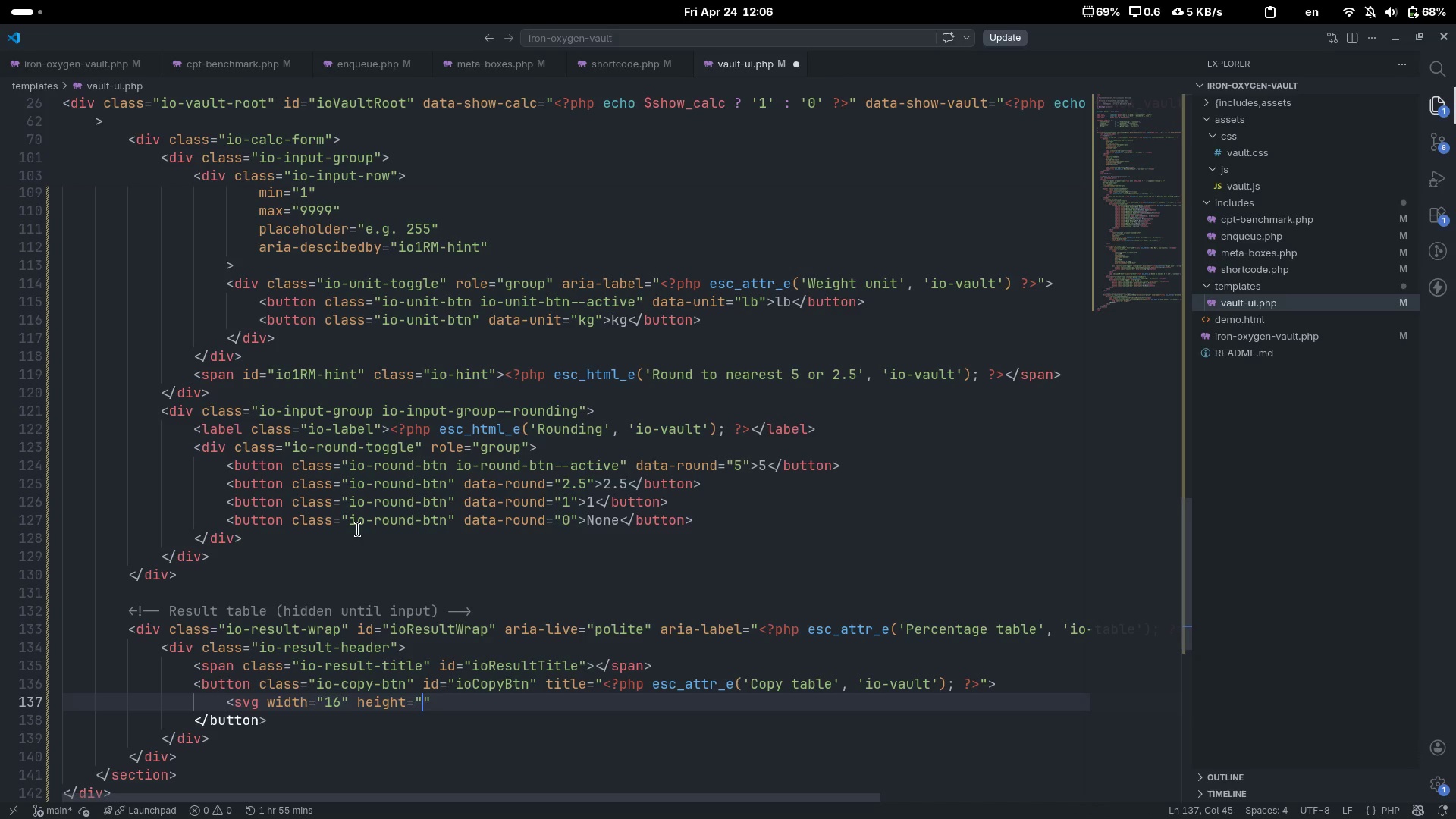 
 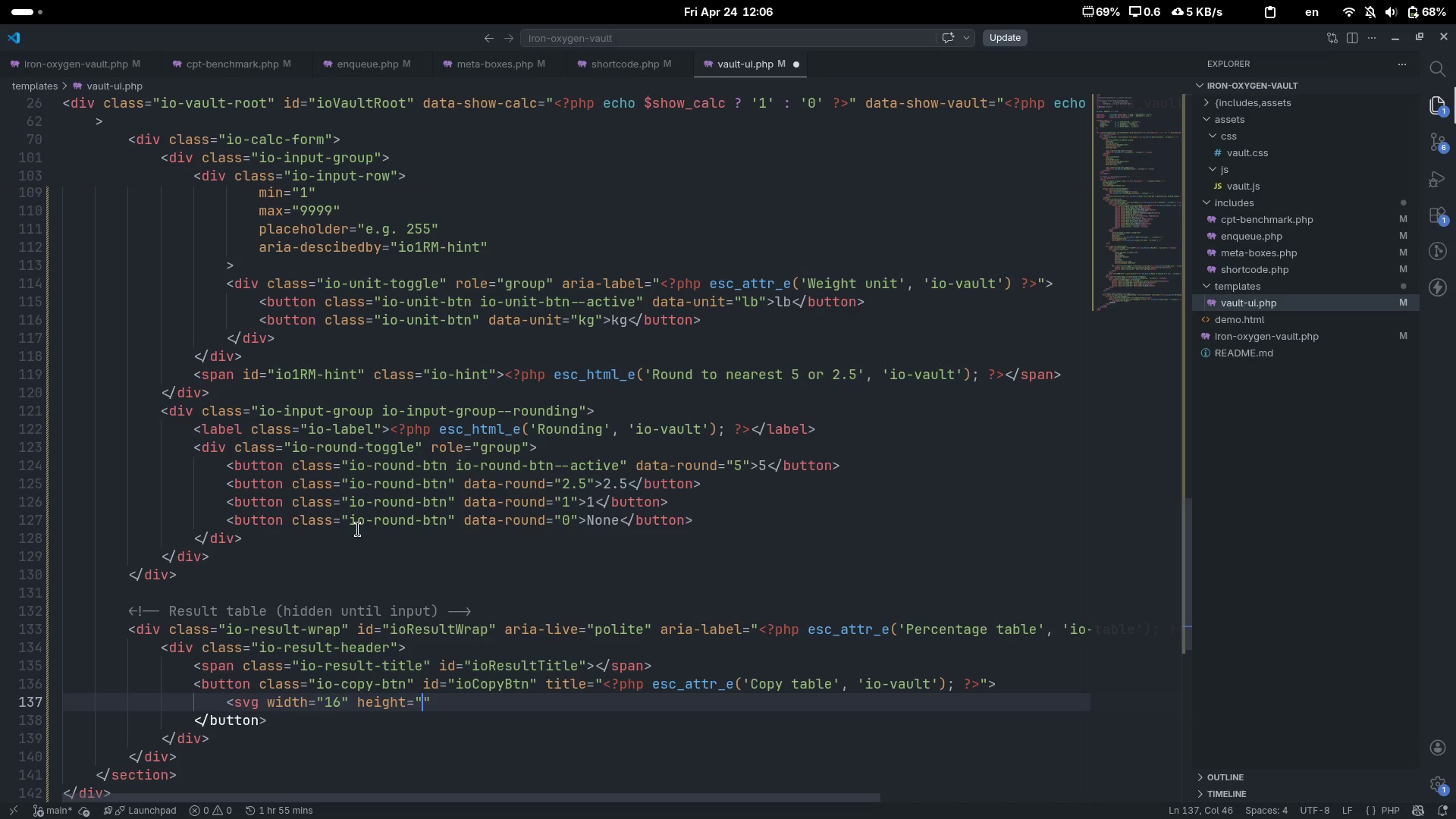 
key(ArrowLeft)
 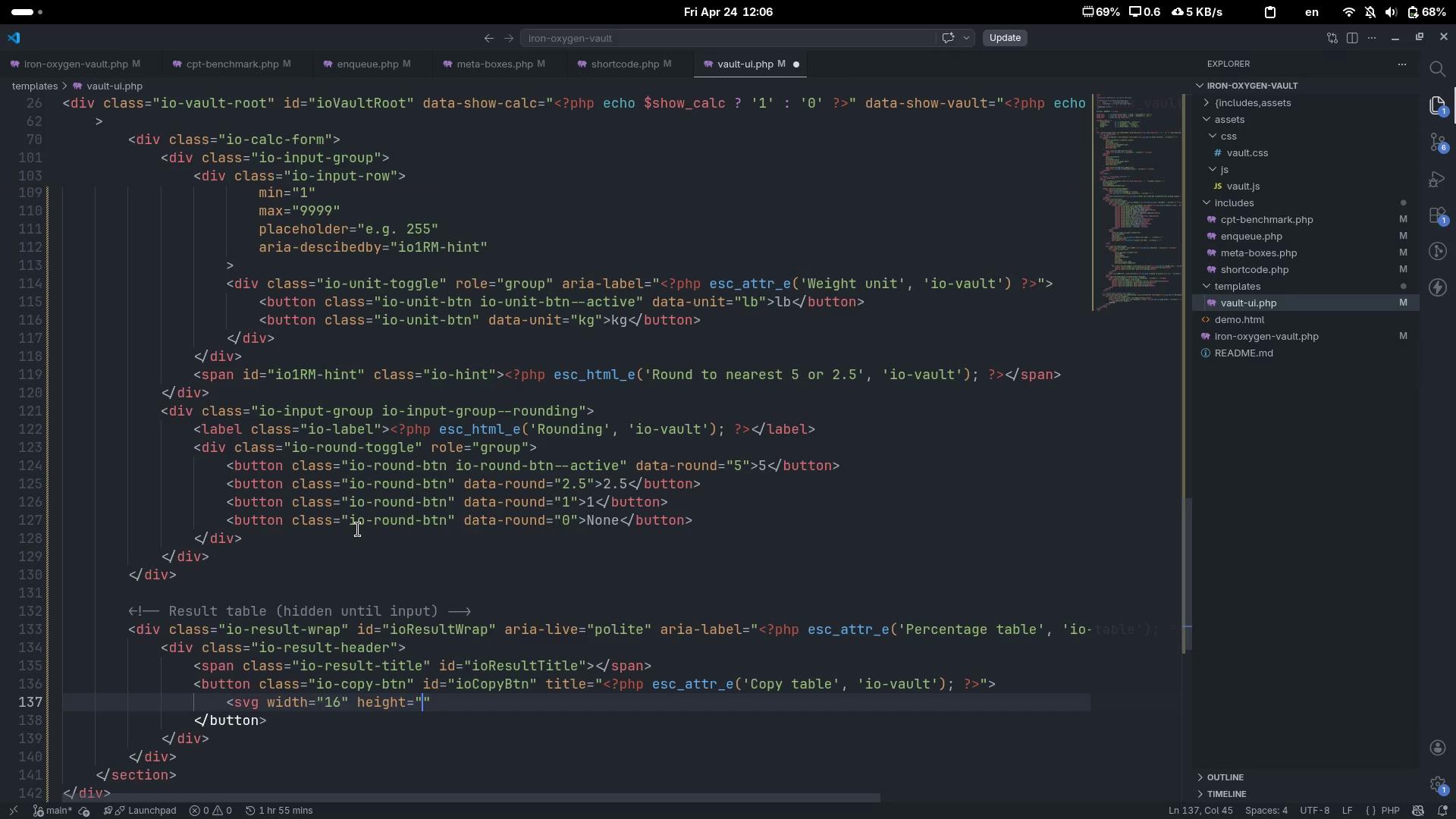 
type(16)
 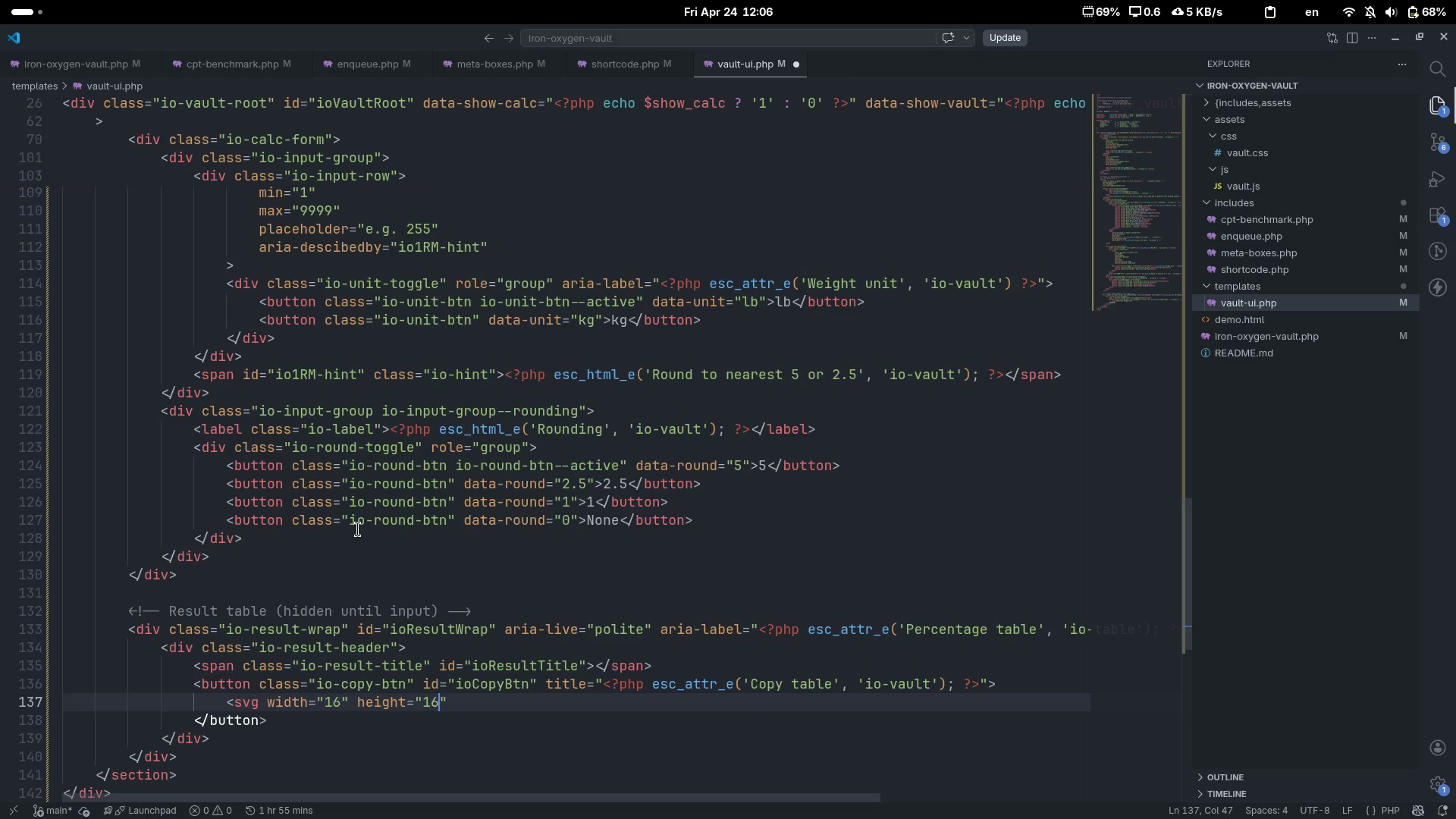 
key(ArrowRight)
 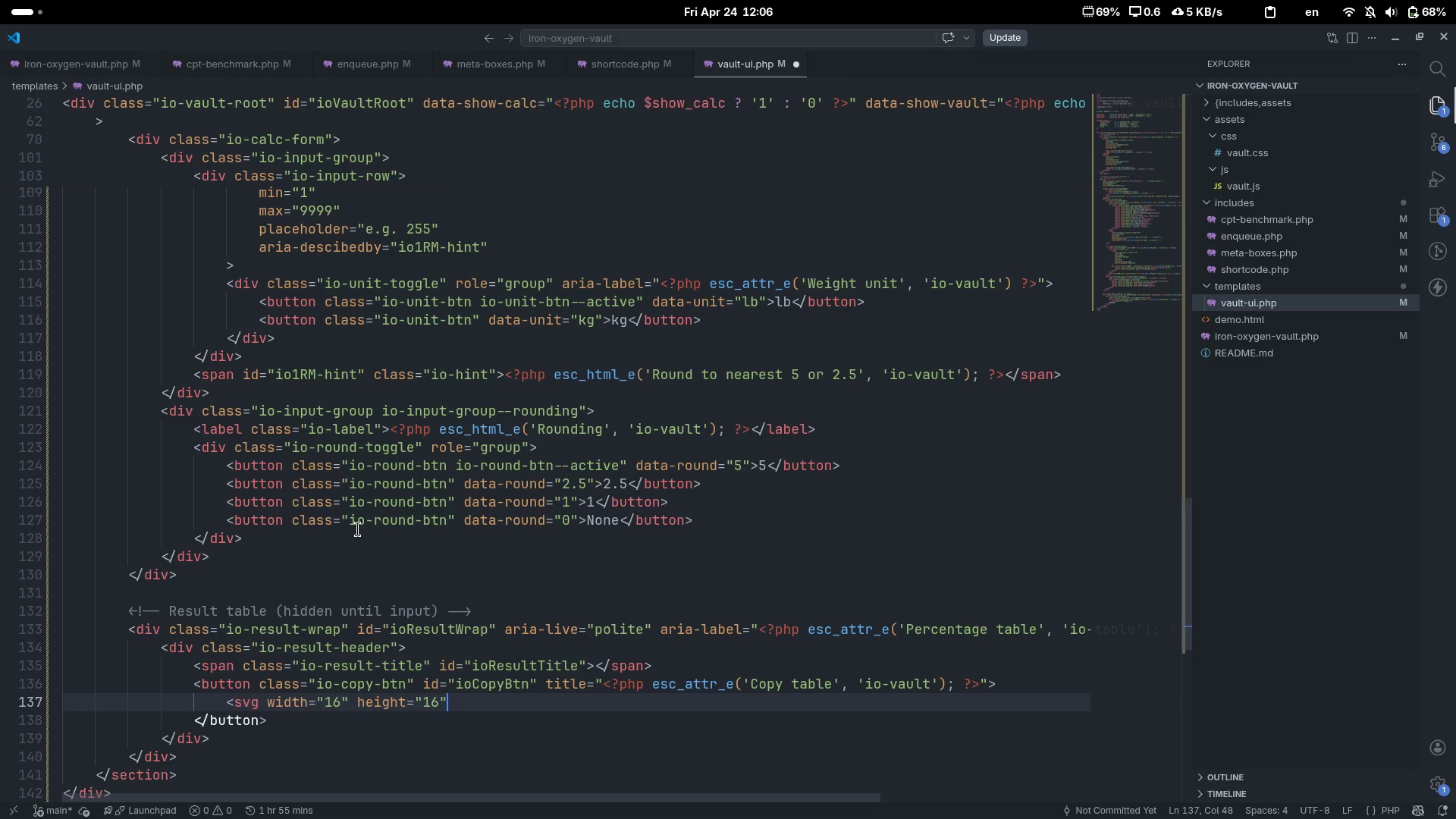 
type( viewBod)
key(Backspace)
type(x="")
 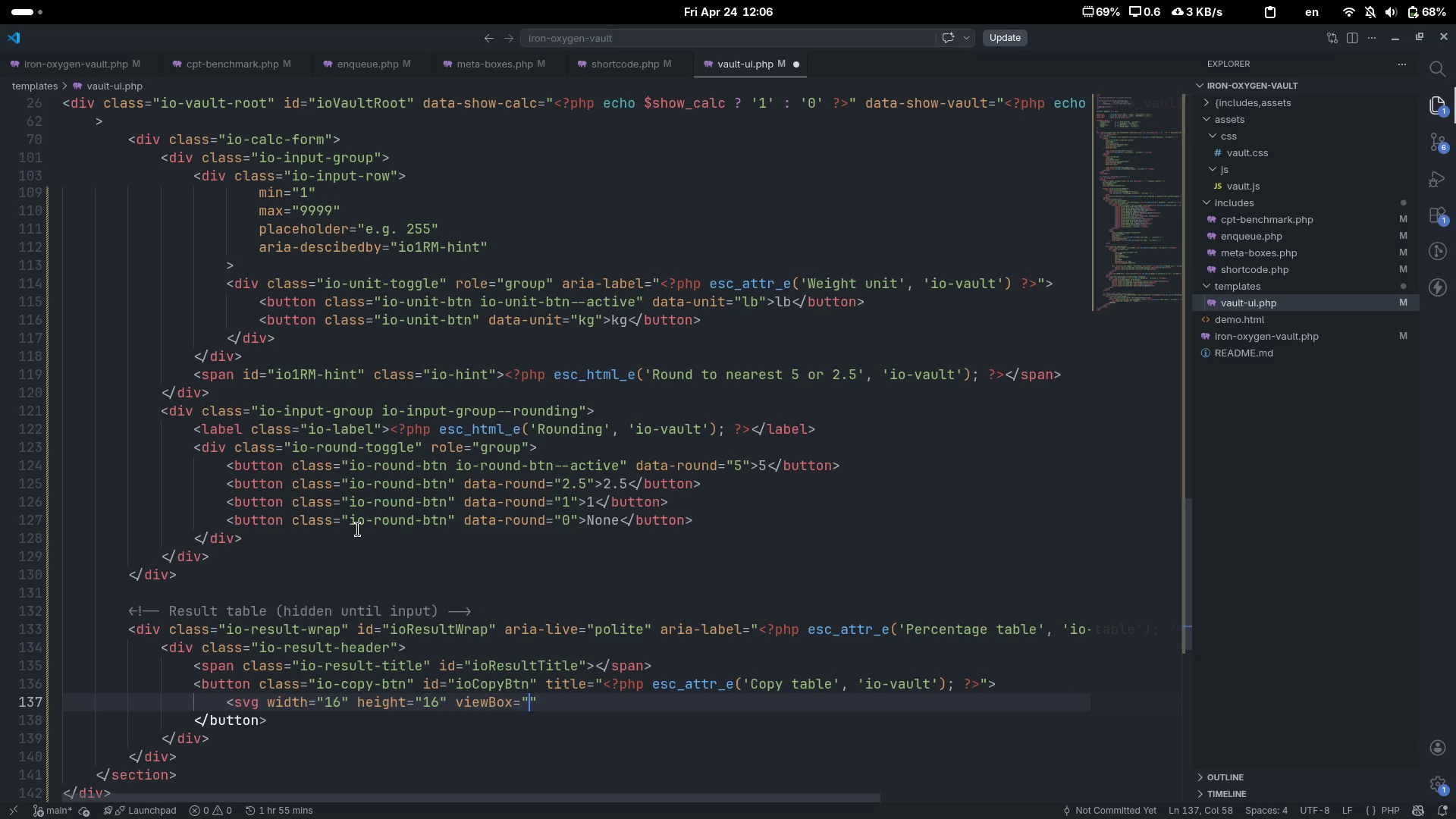 
 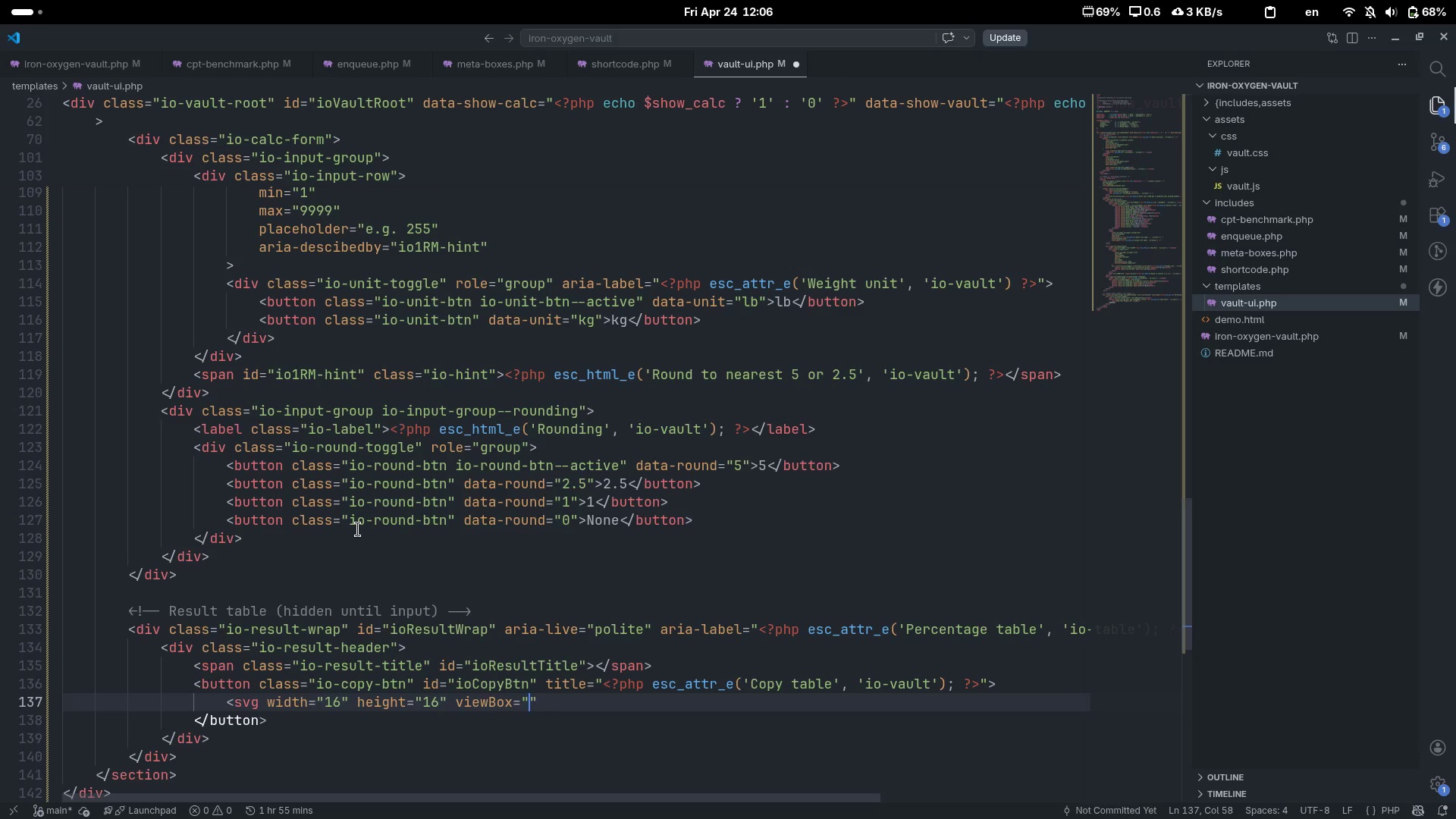 
key(ArrowLeft)
 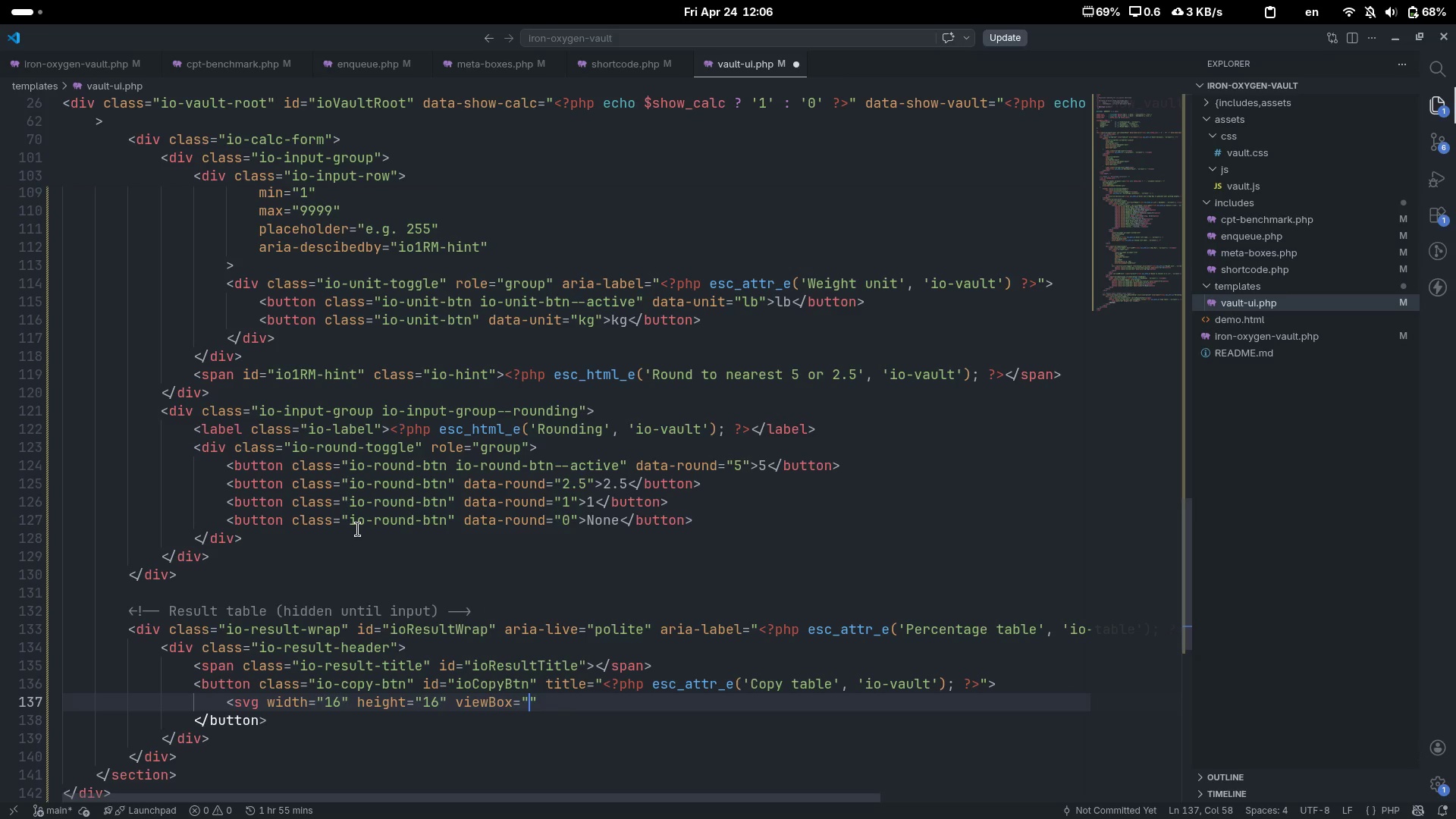 
type(0 0 24 24)
 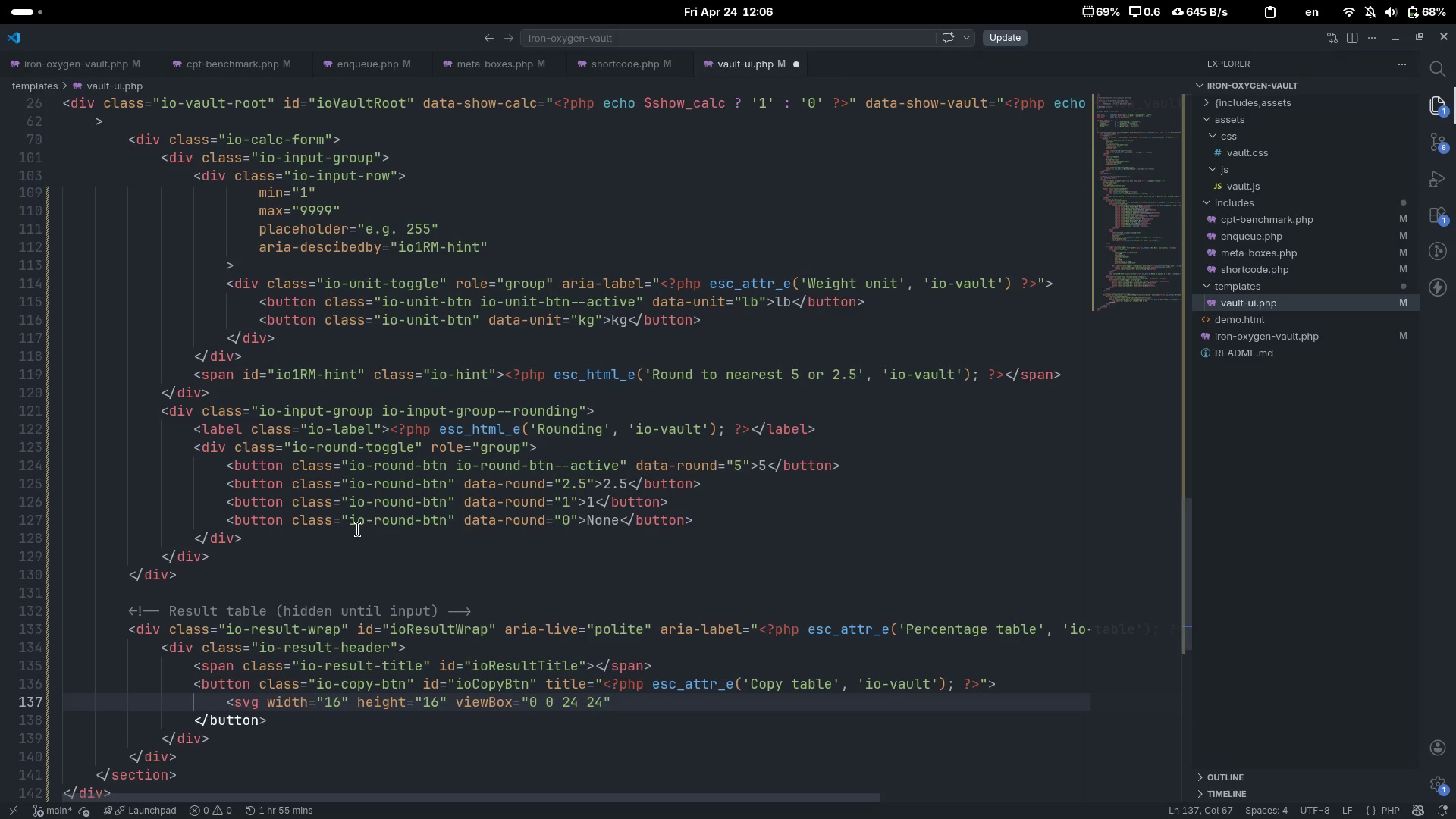 
key(ArrowRight)
 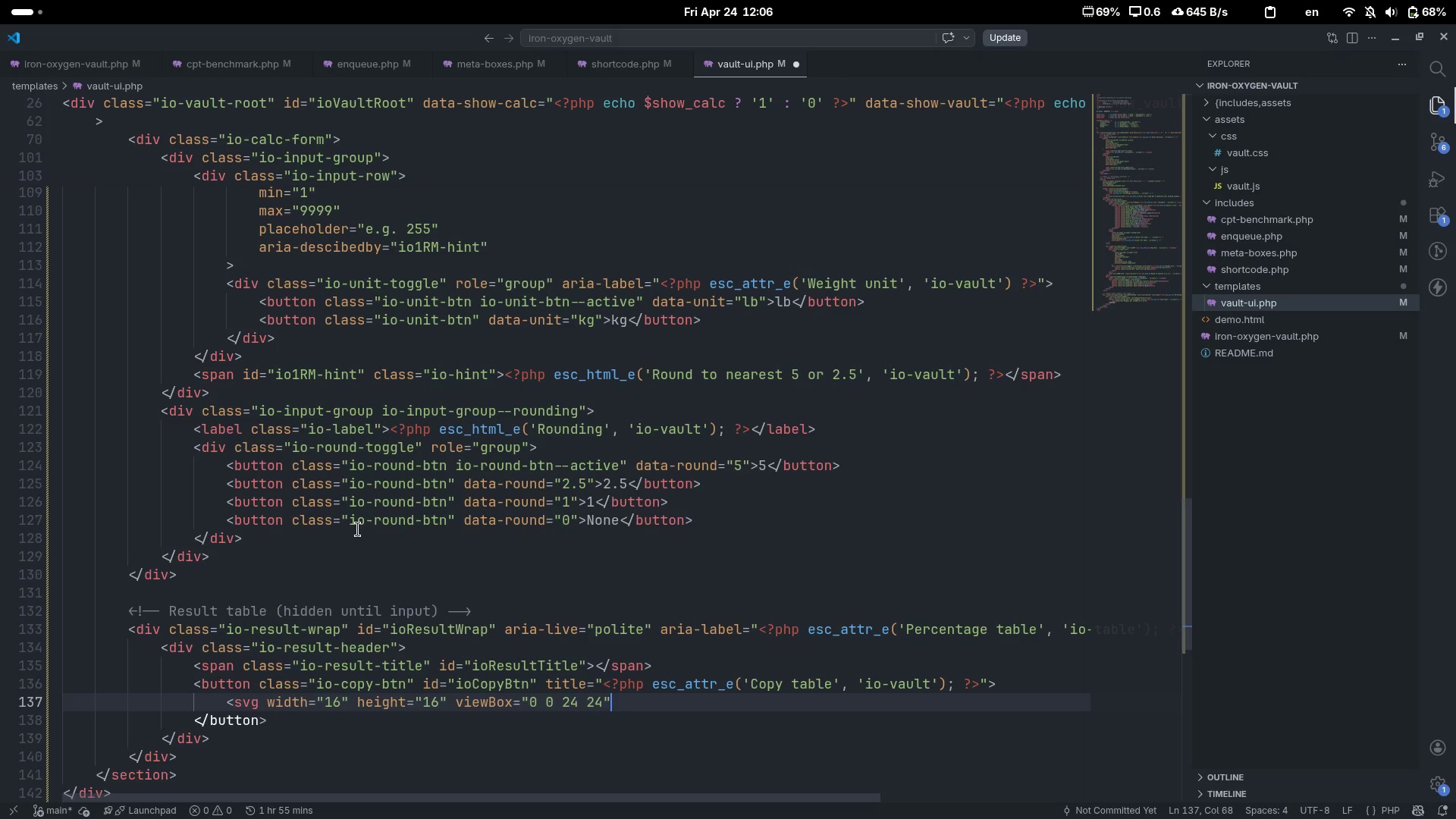 
type( fill="")
 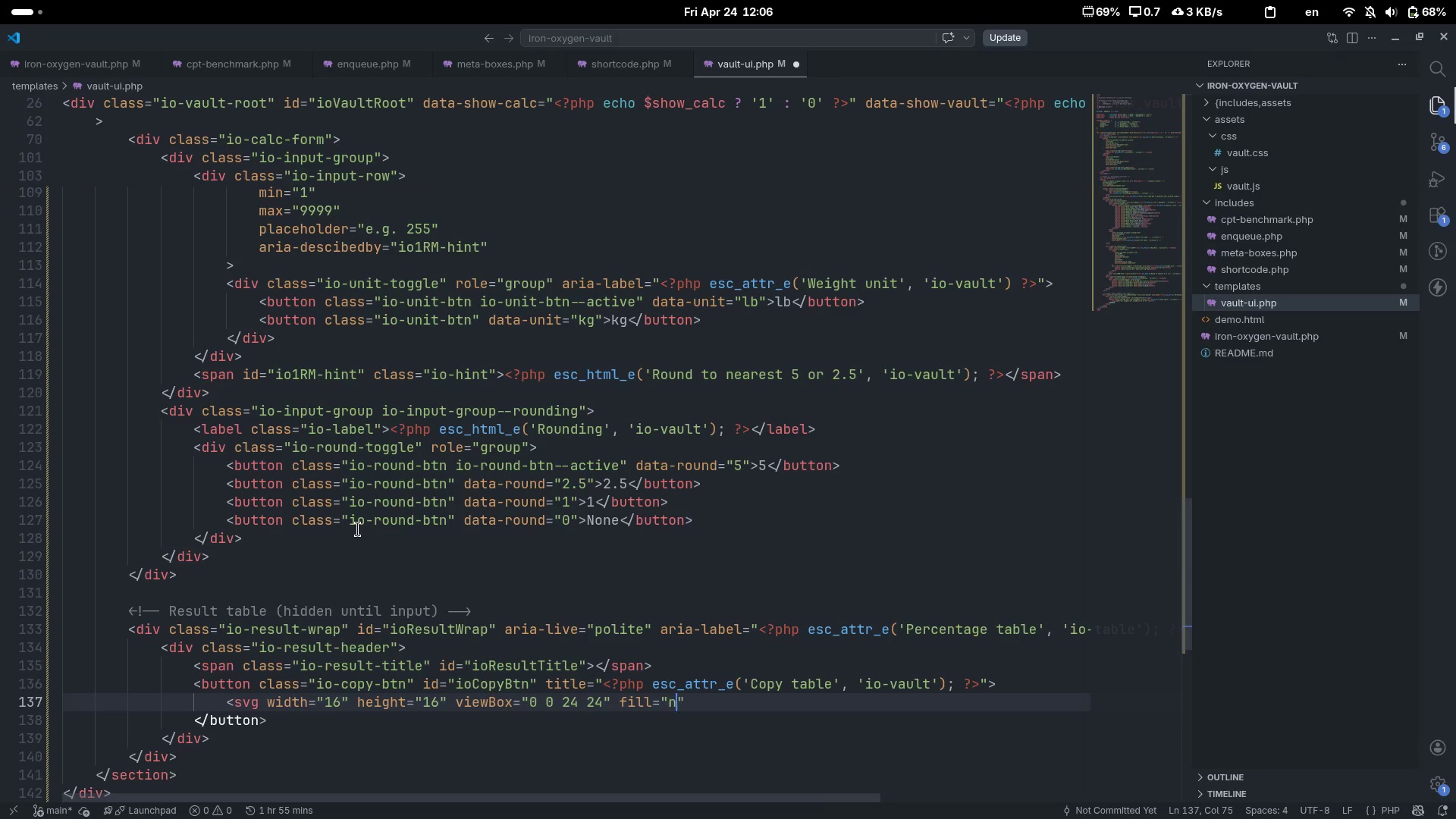 
 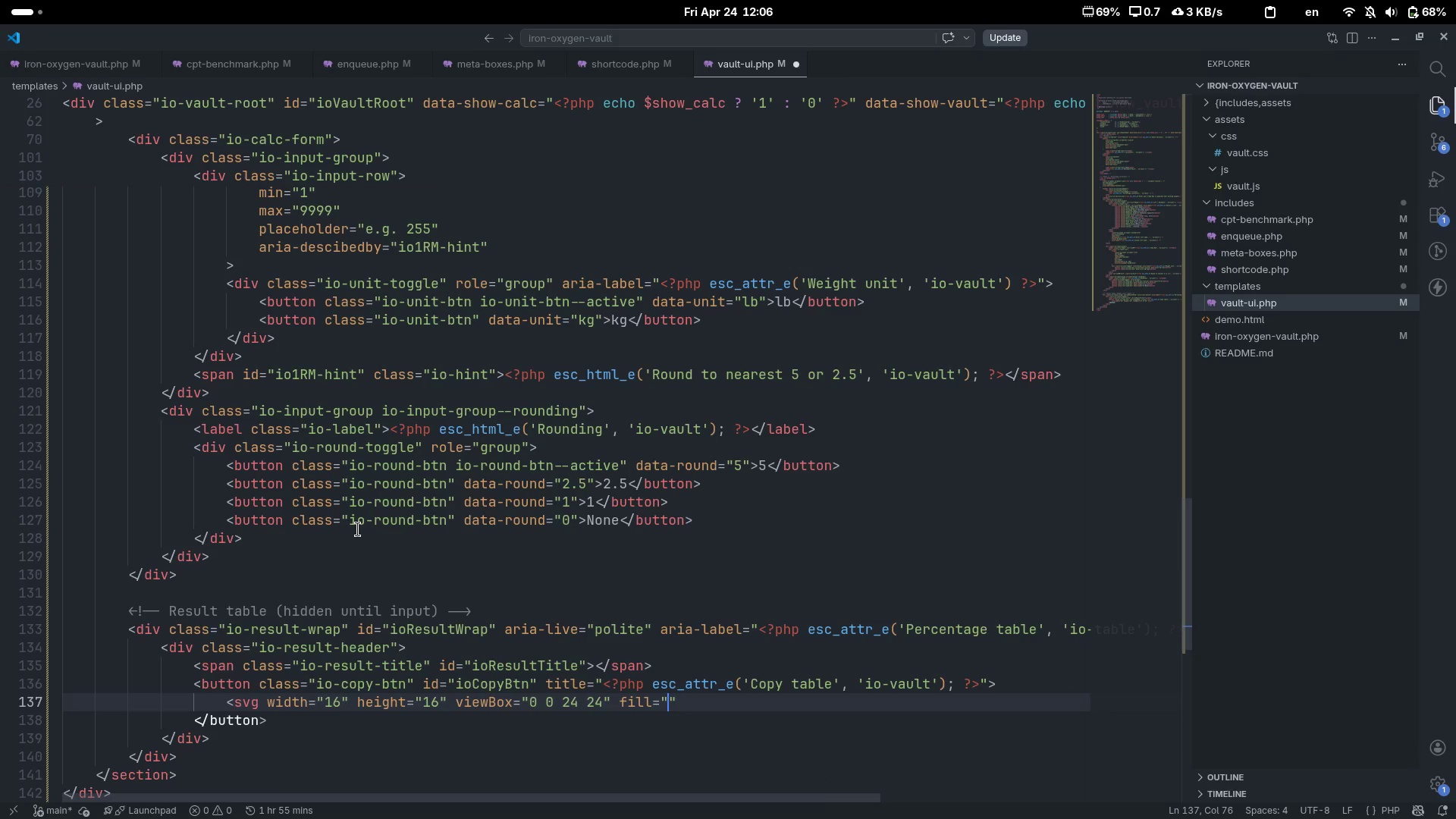 
key(ArrowLeft)
 